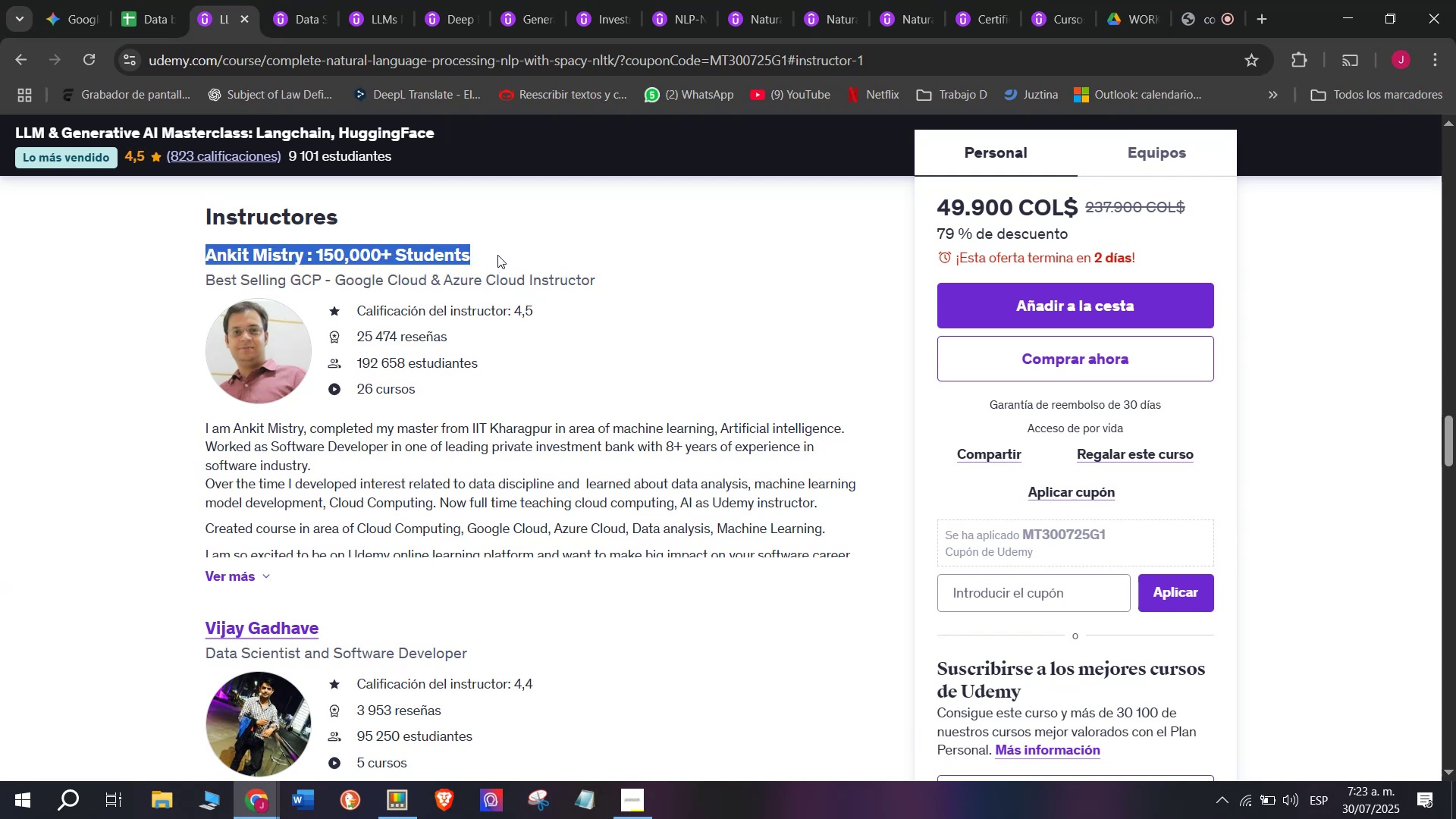 
key(Break)
 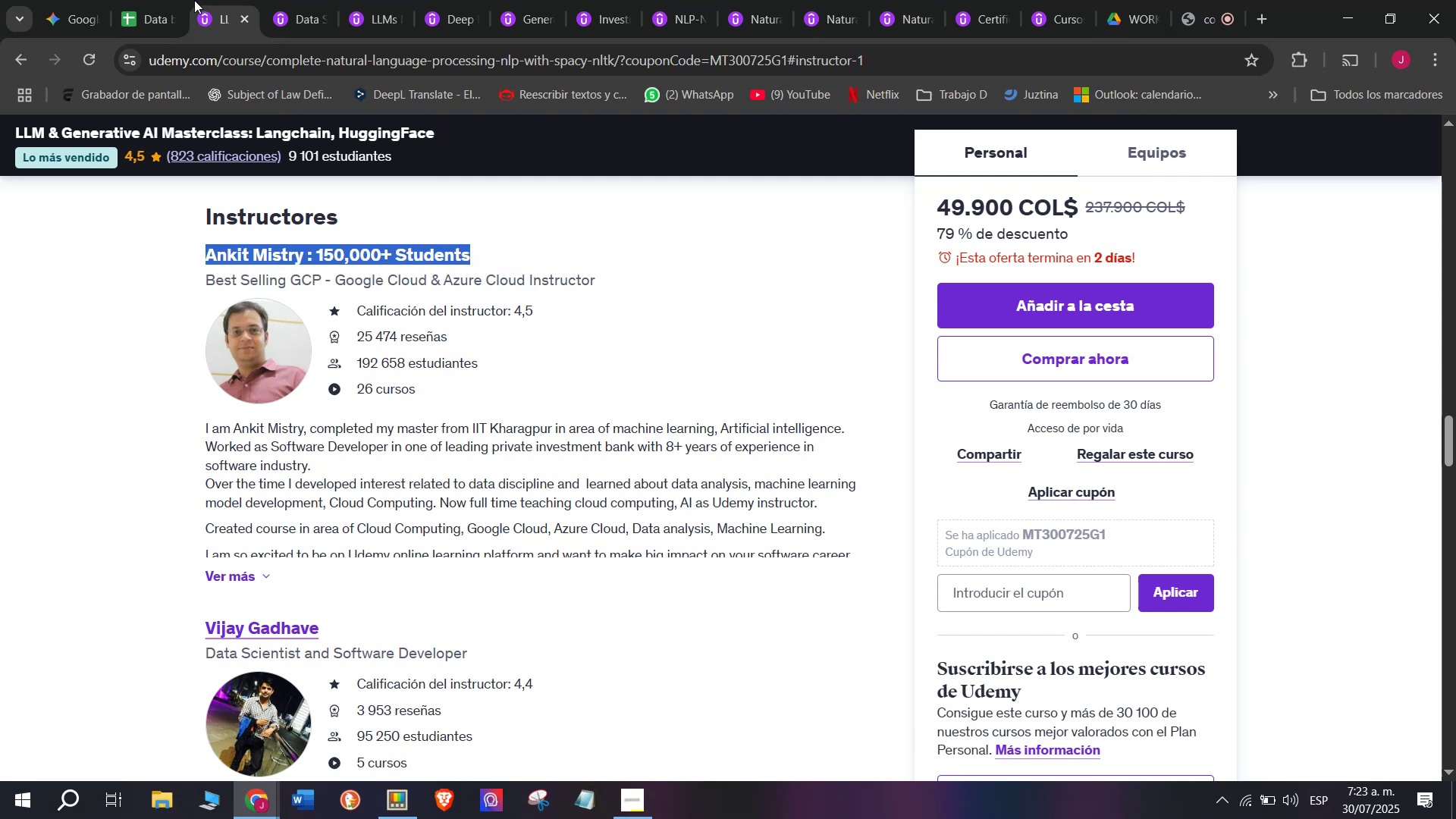 
key(Control+ControlLeft)
 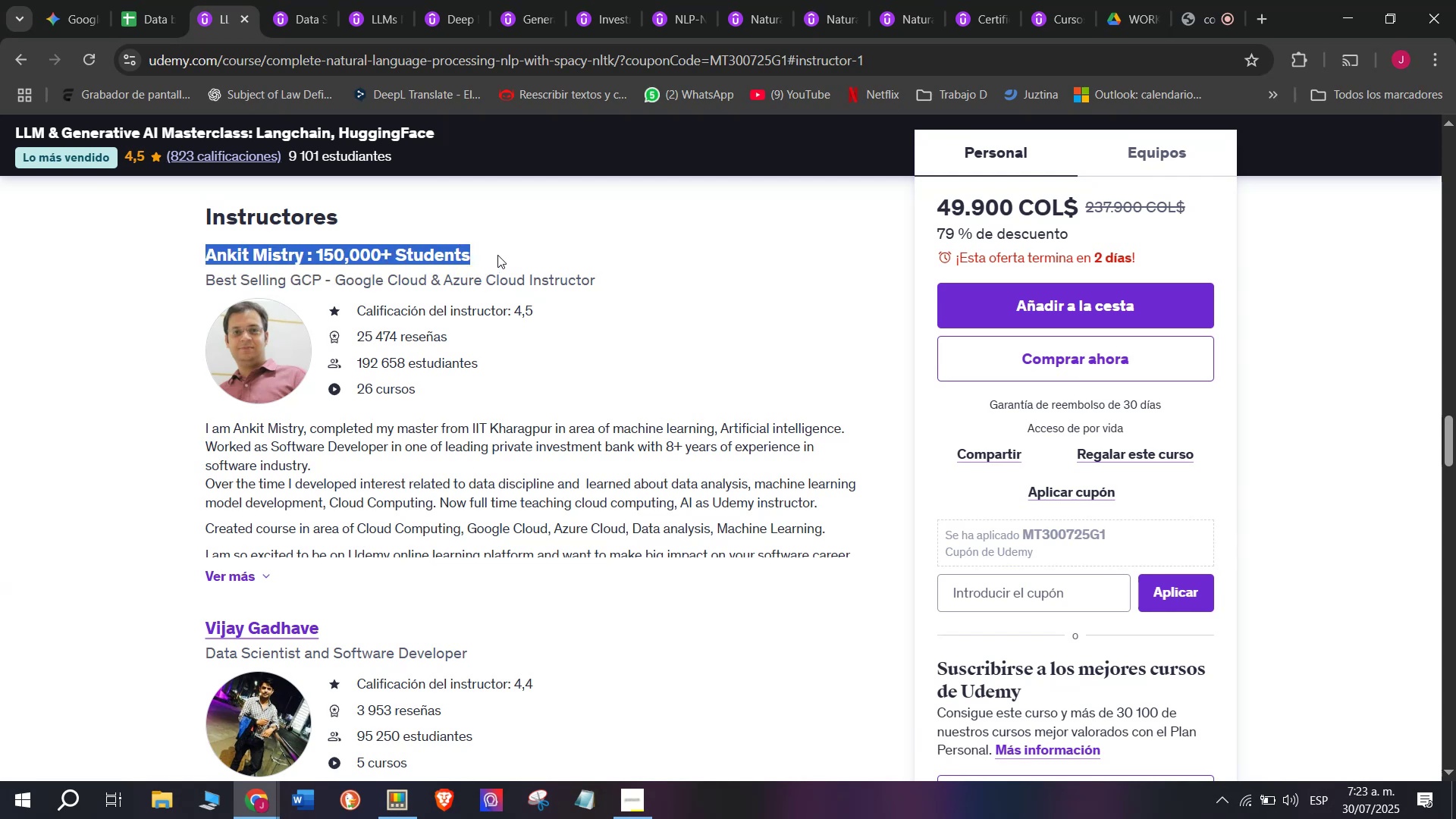 
key(Control+C)
 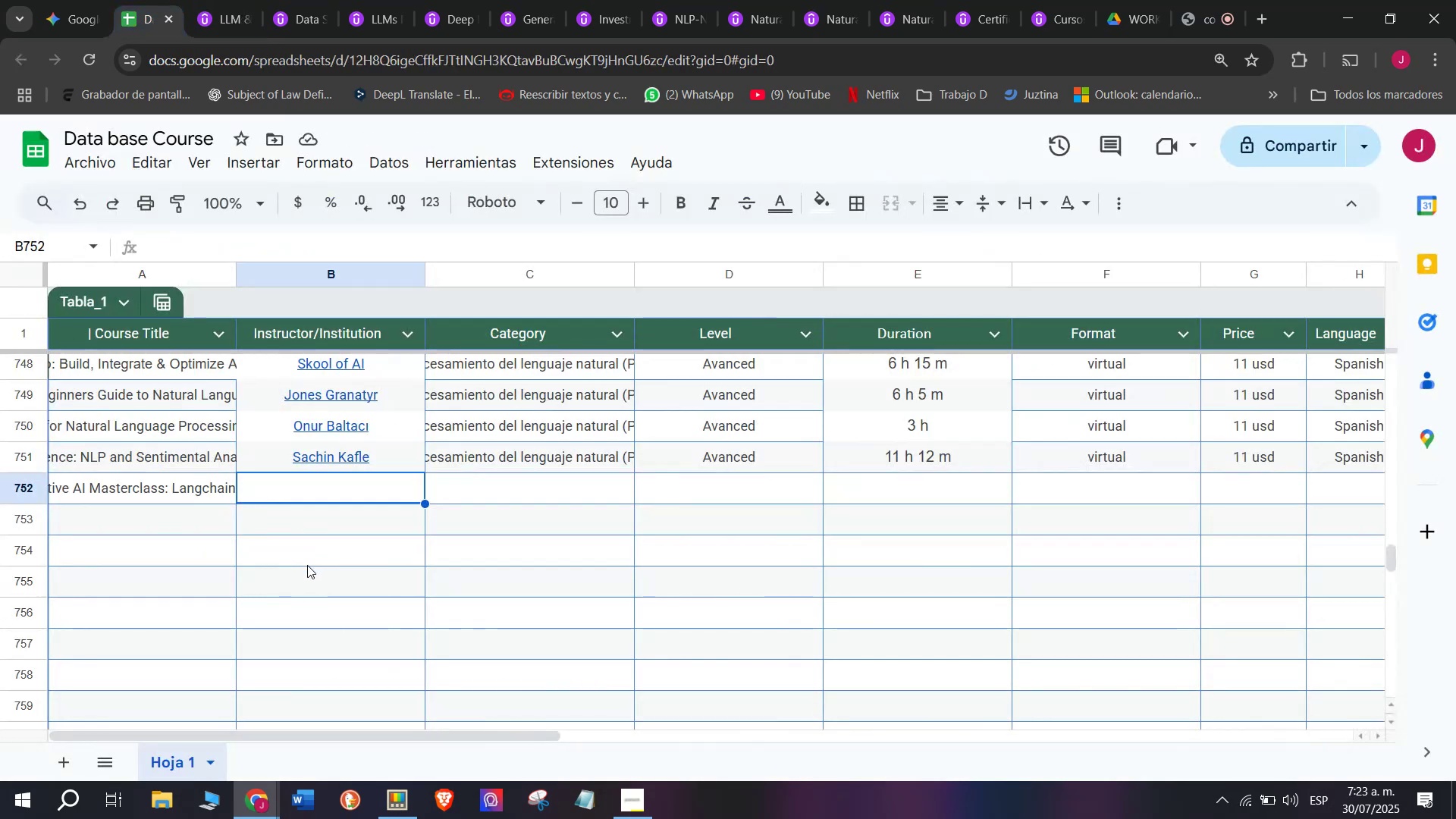 
key(Control+ControlLeft)
 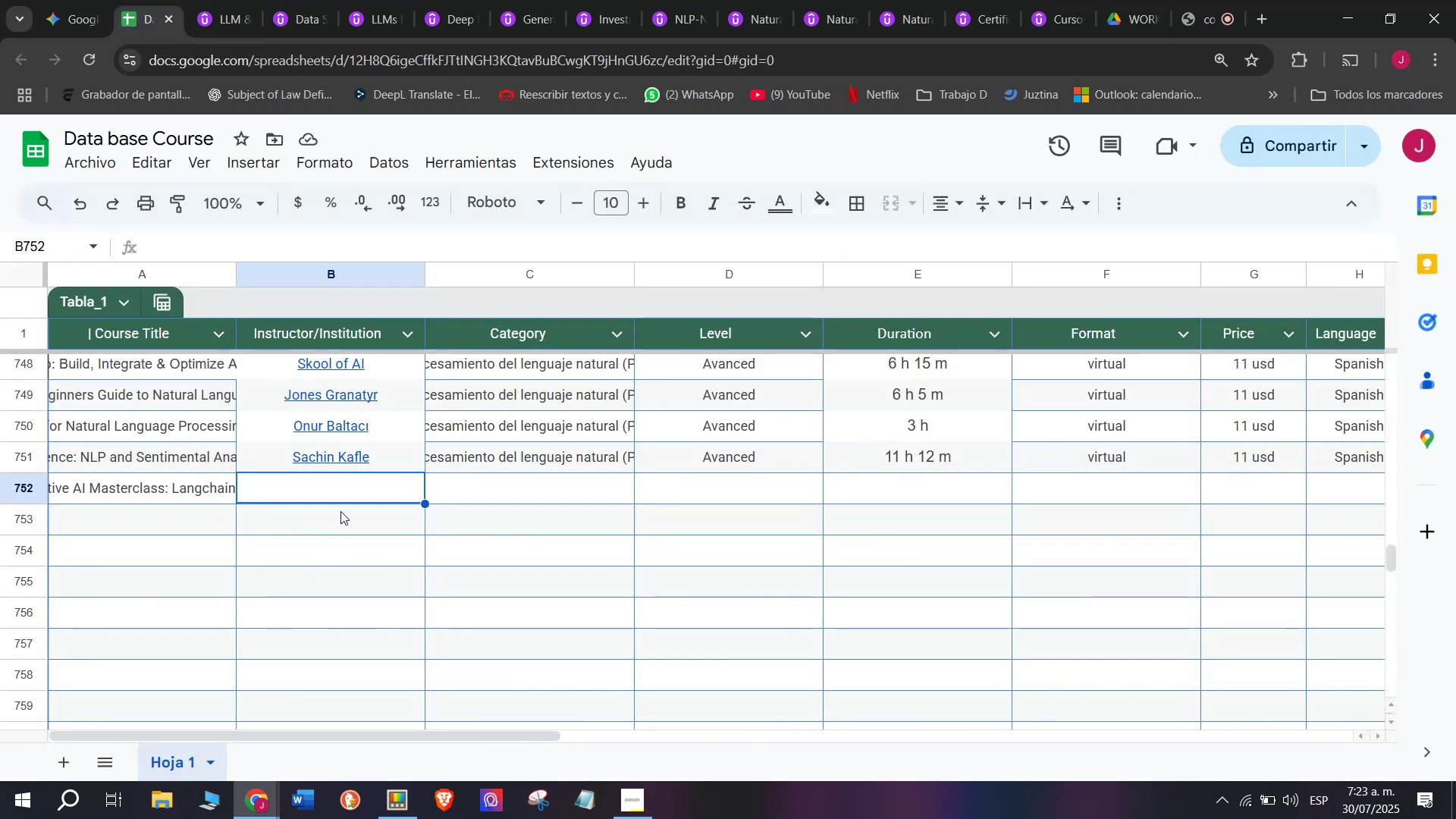 
key(Z)
 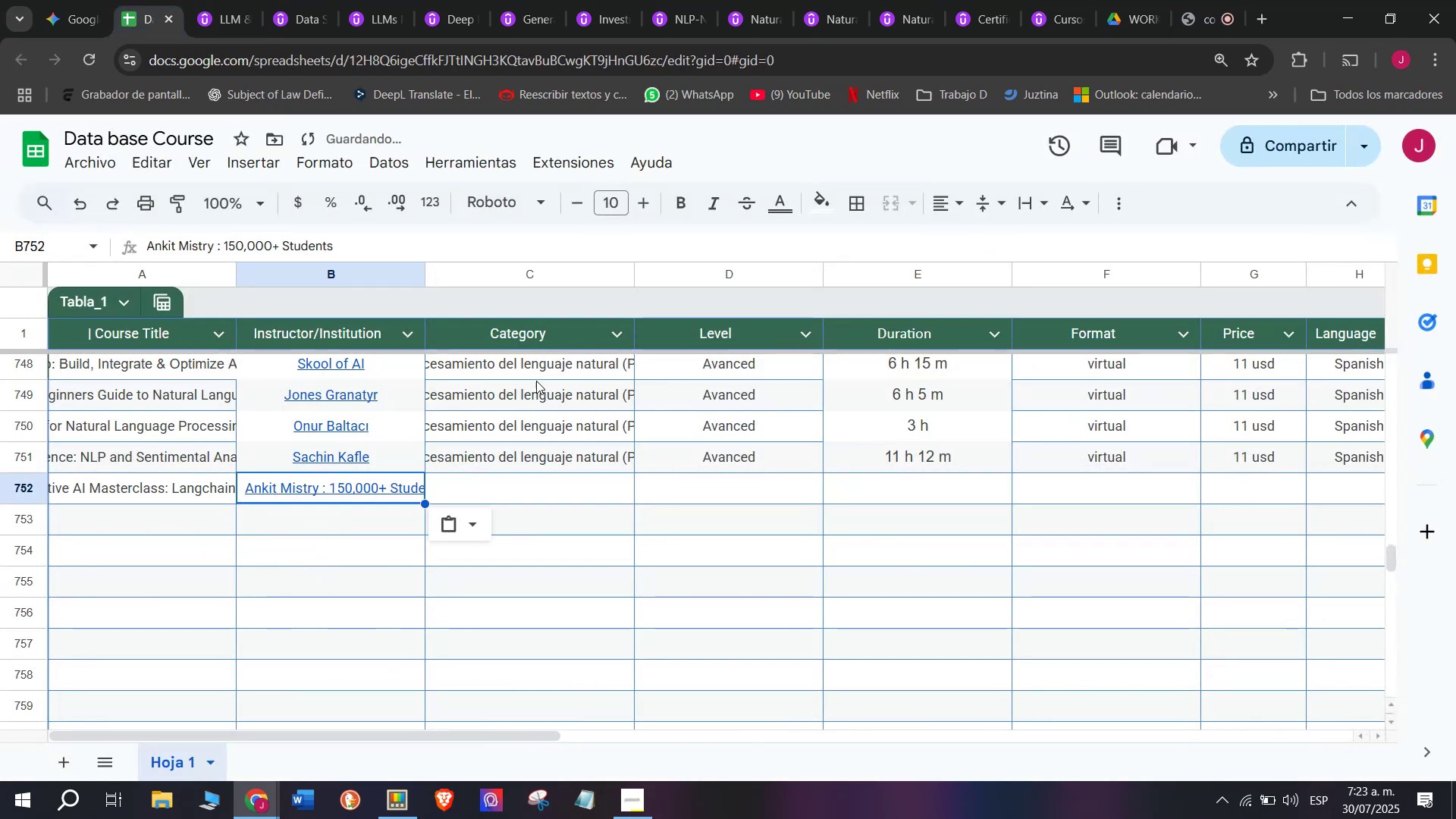 
key(Control+V)
 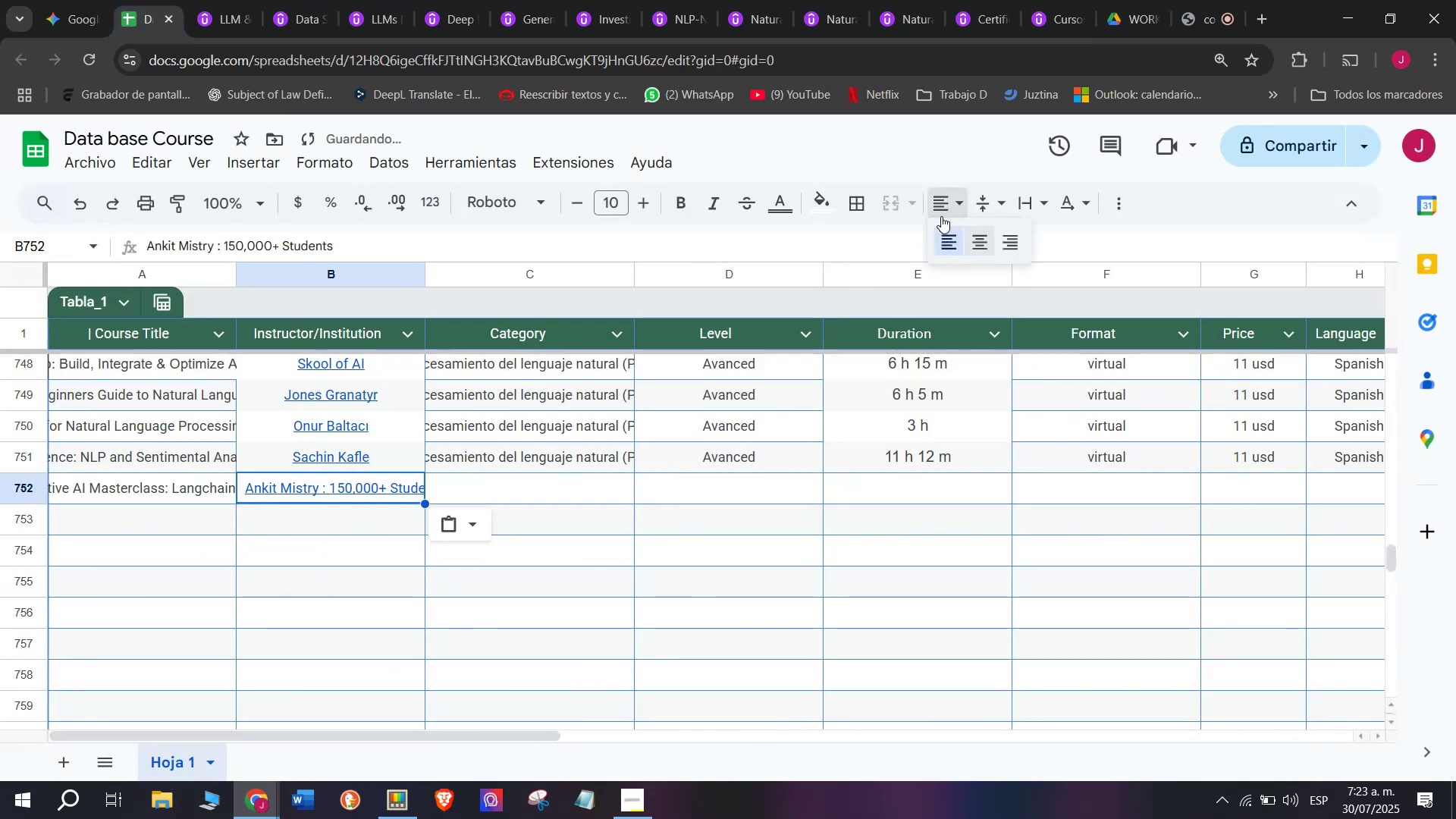 
double_click([972, 246])
 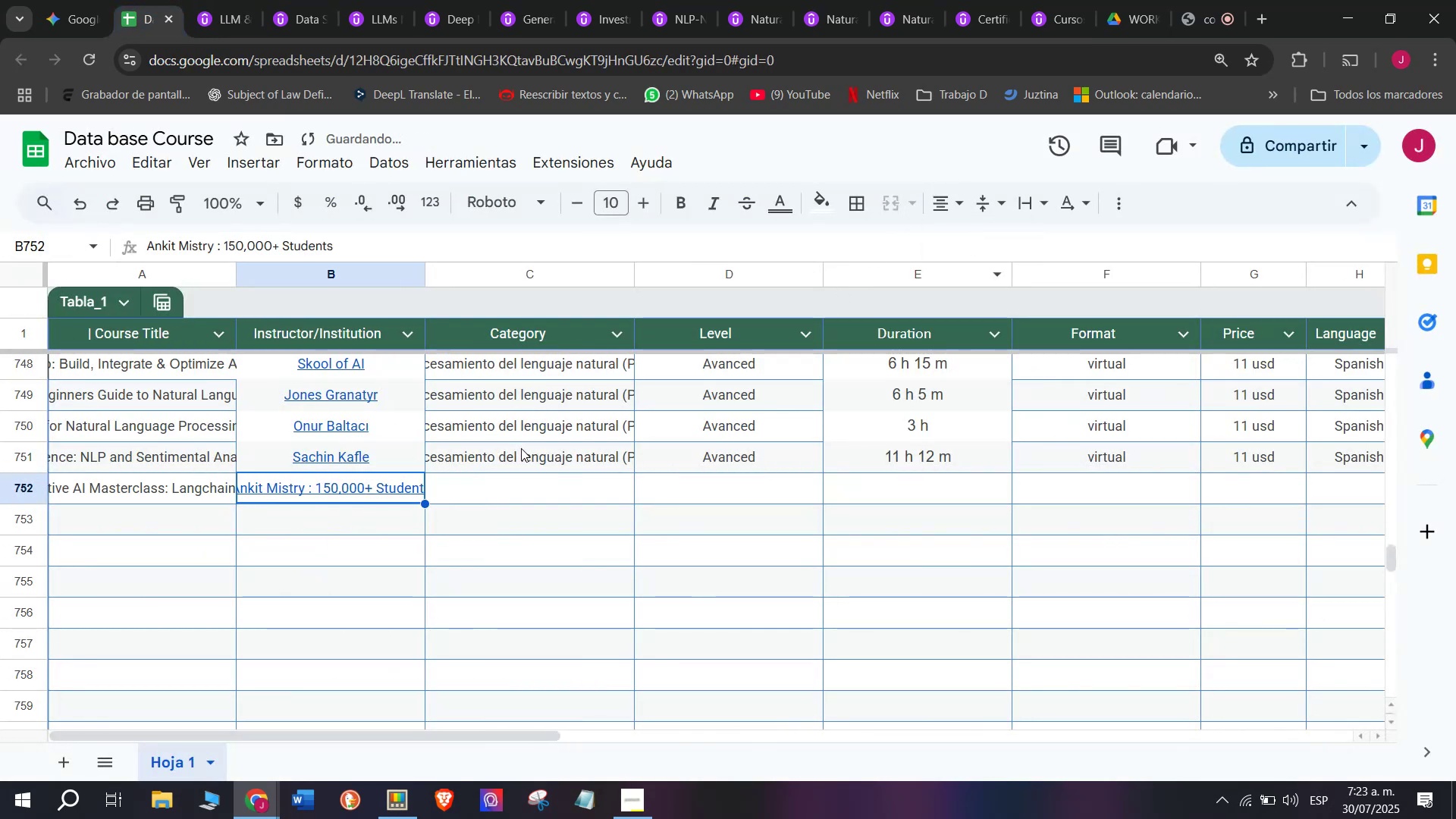 
left_click([521, 448])
 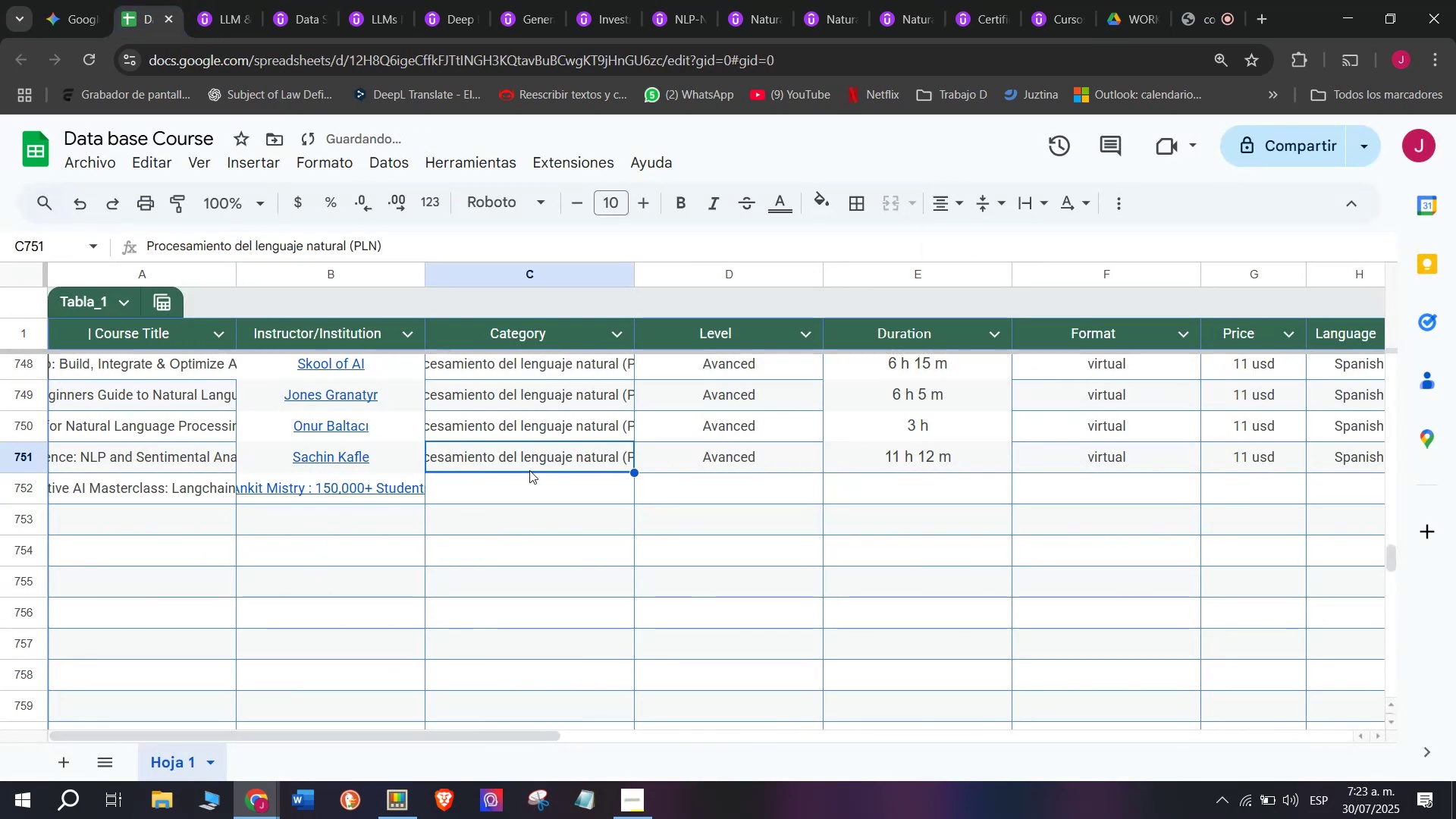 
key(Control+ControlLeft)
 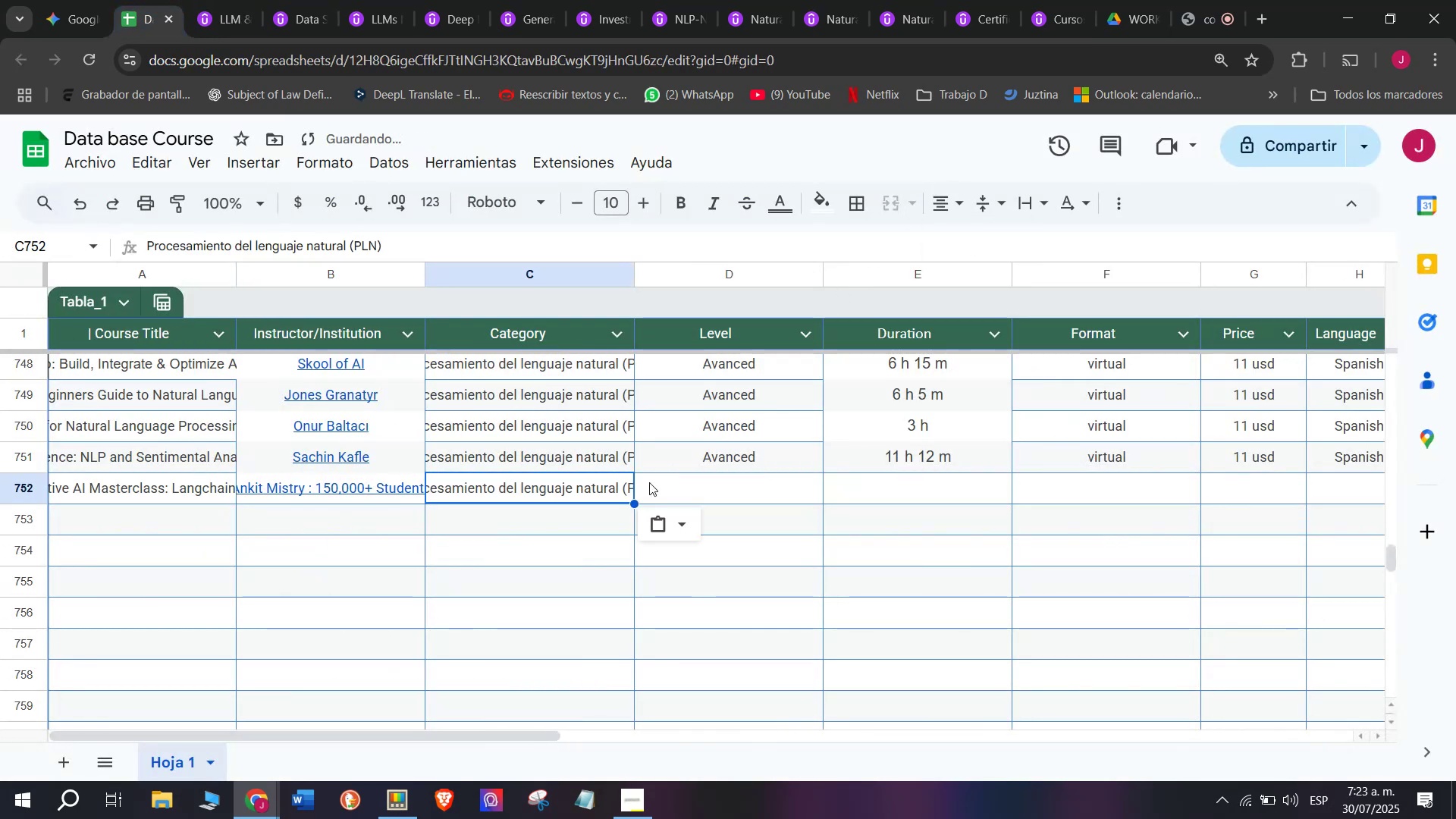 
key(Break)
 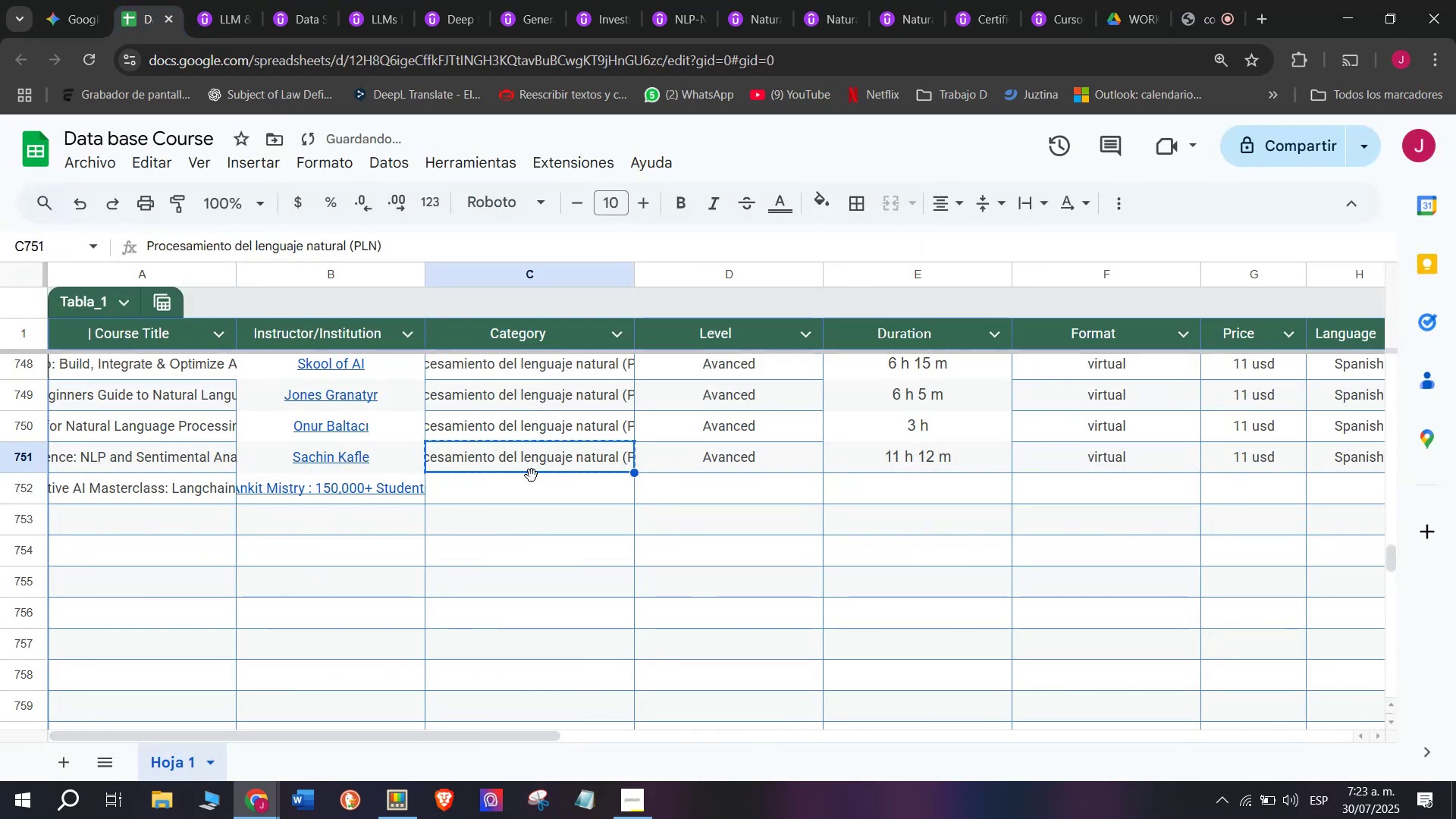 
key(Control+C)
 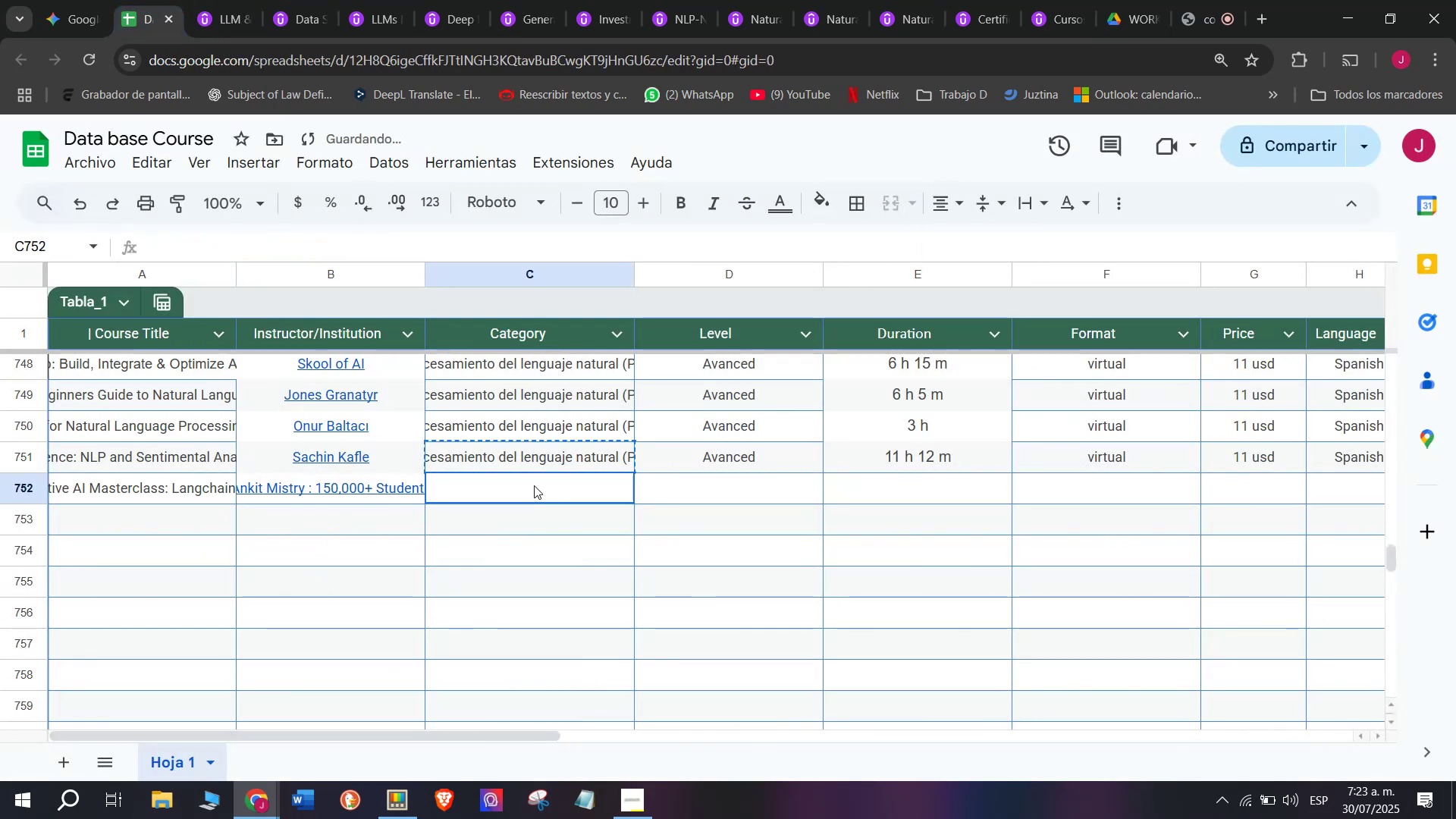 
double_click([534, 485])
 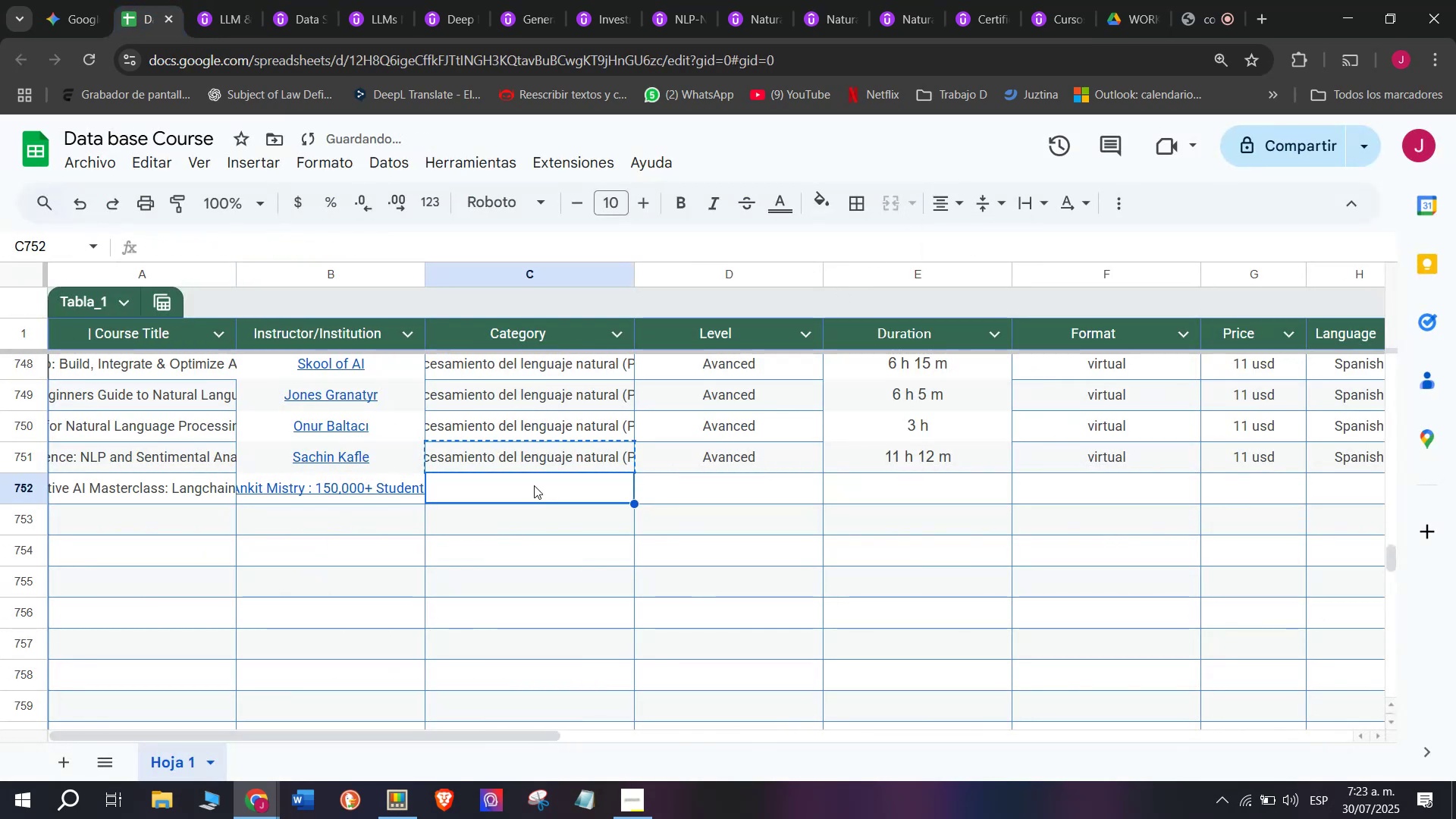 
key(Control+ControlLeft)
 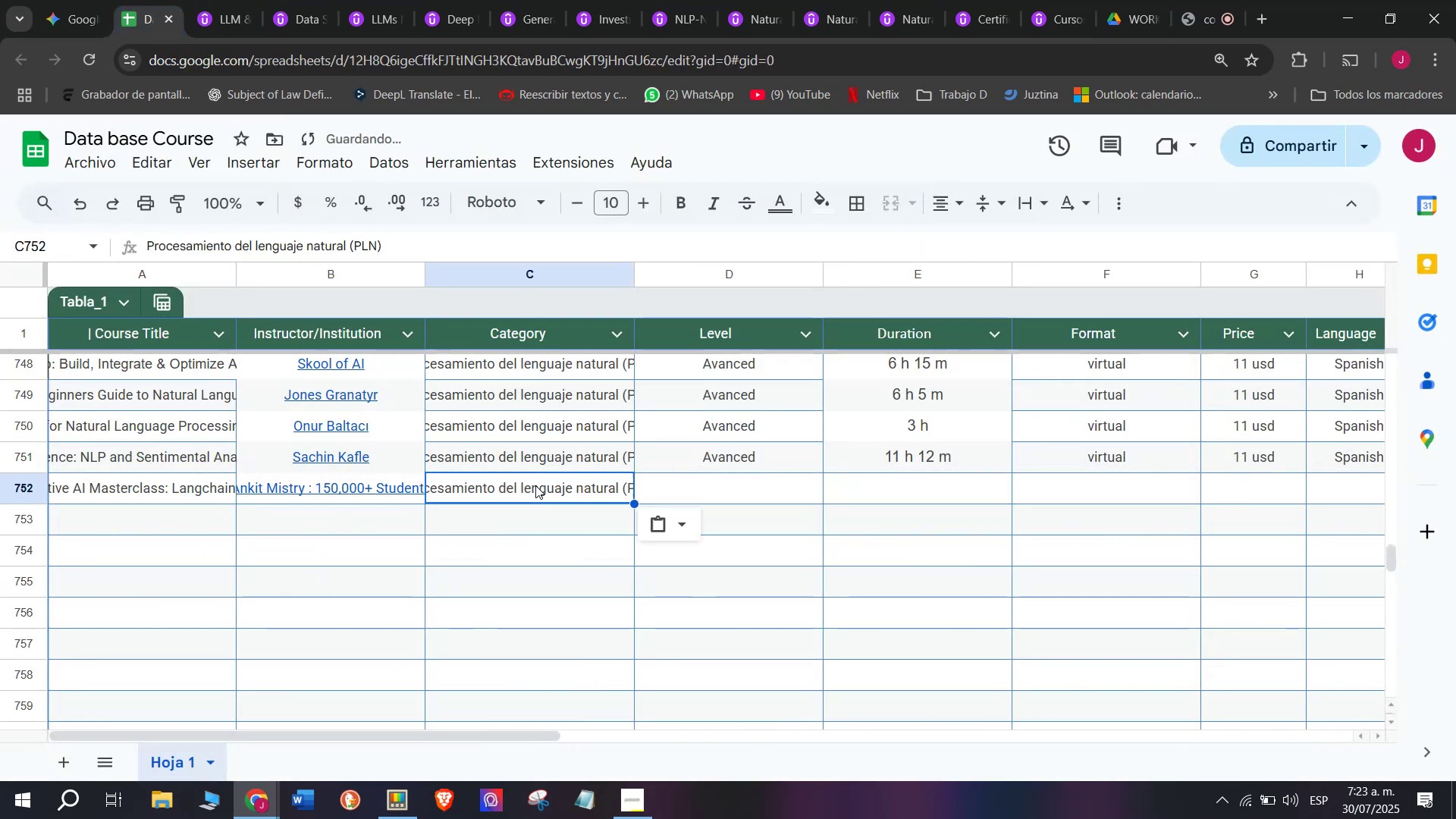 
key(Z)
 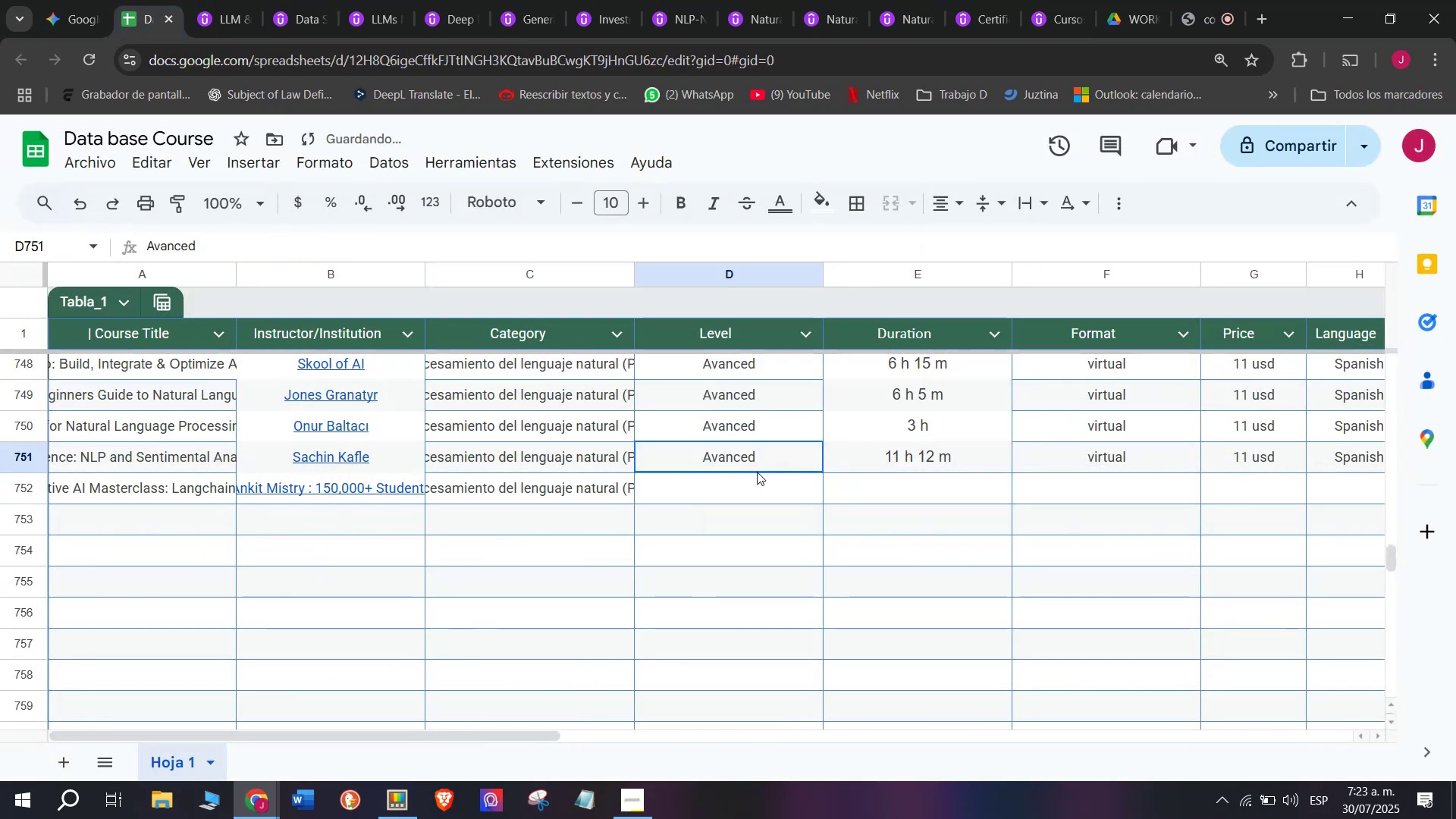 
key(Control+V)
 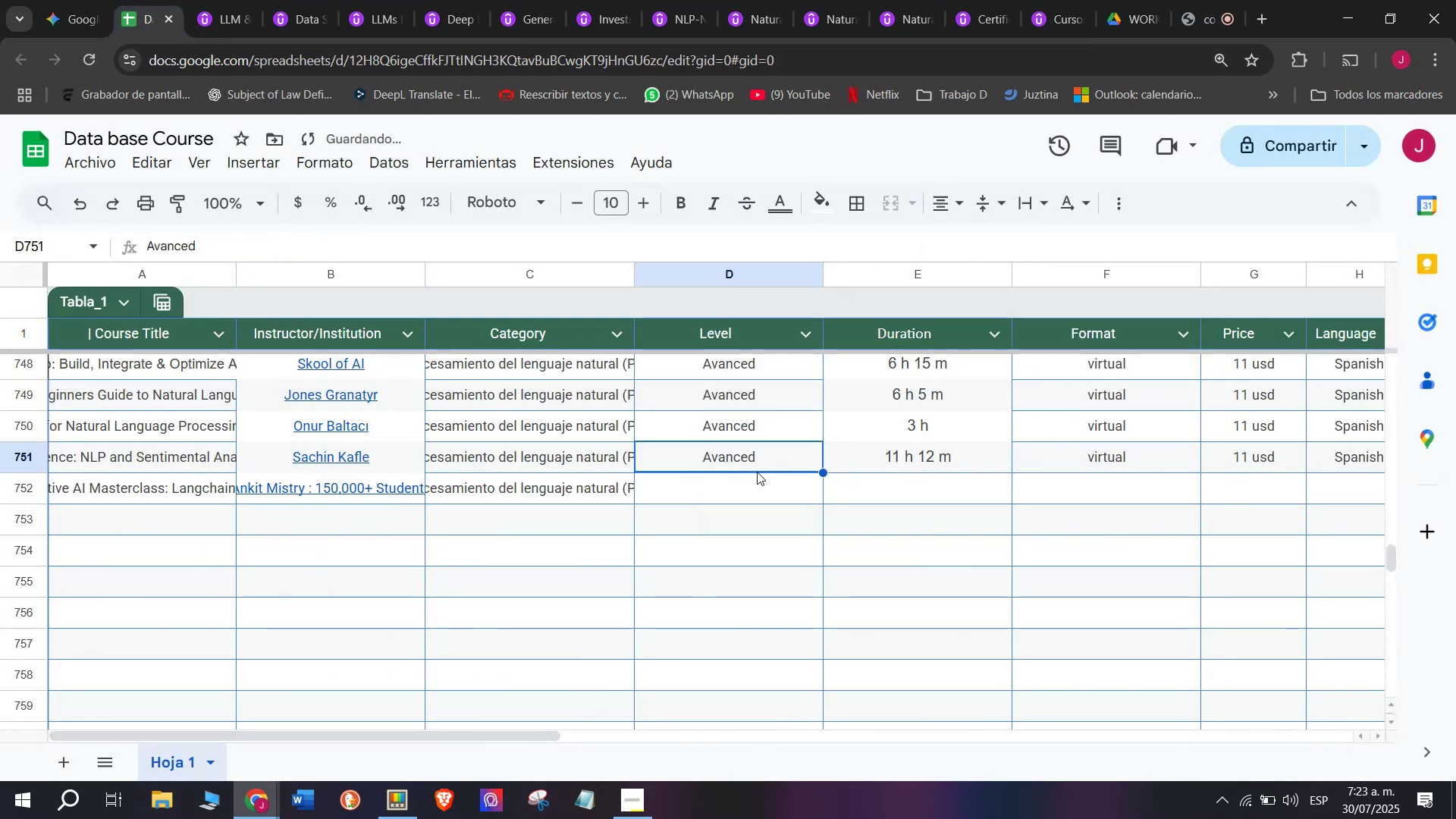 
key(Control+ControlLeft)
 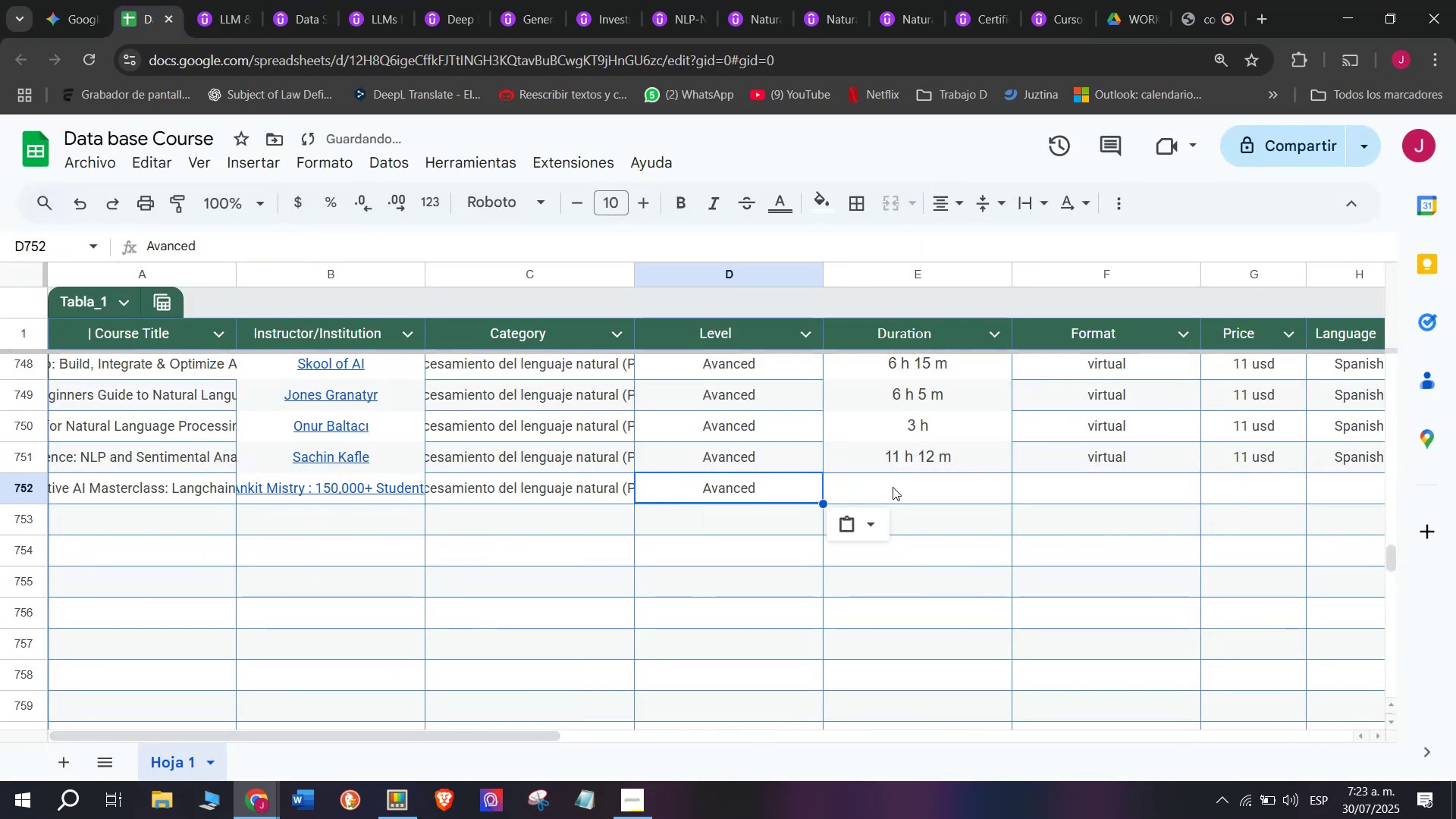 
key(Break)
 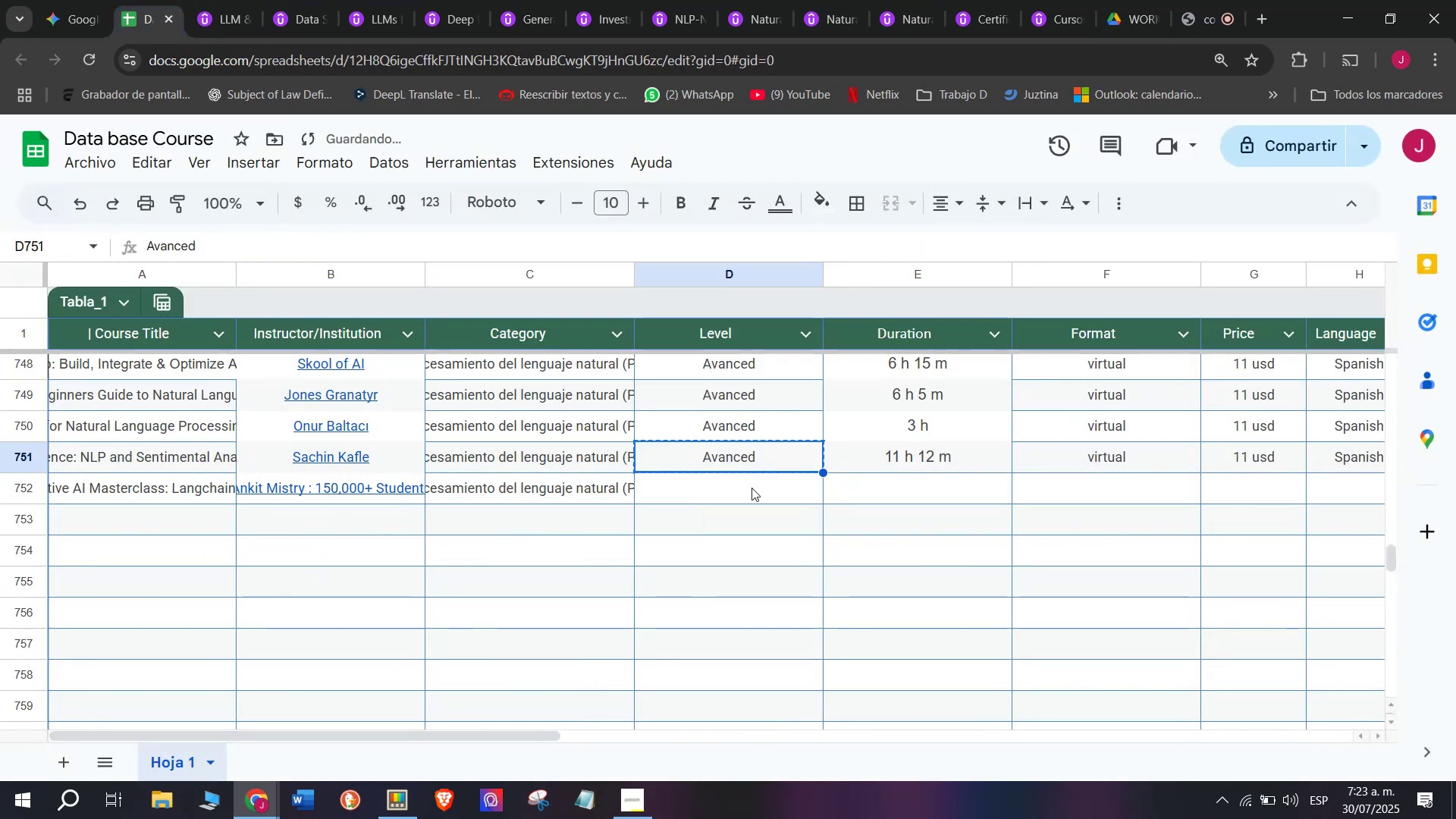 
key(Control+C)
 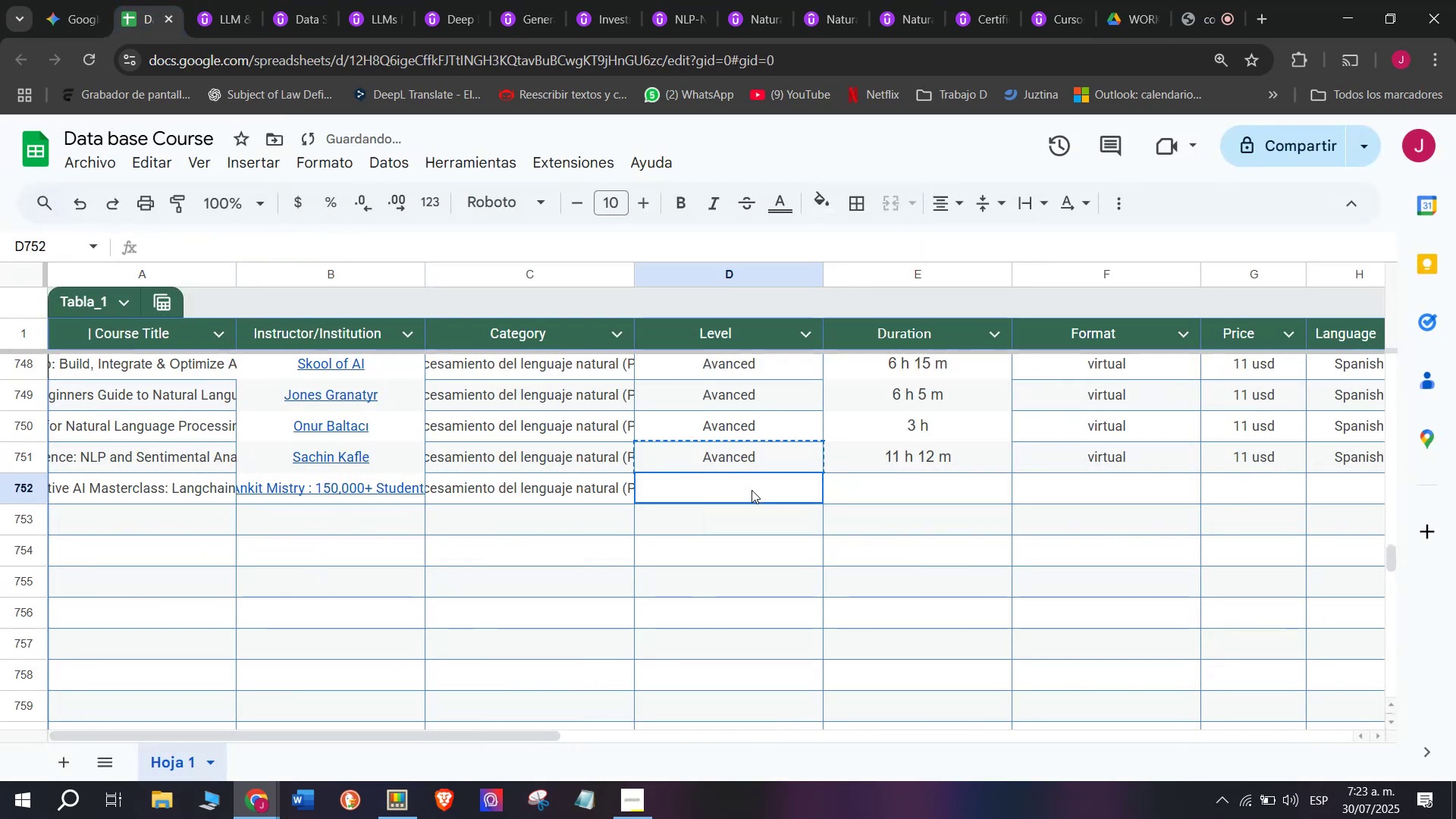 
double_click([752, 490])
 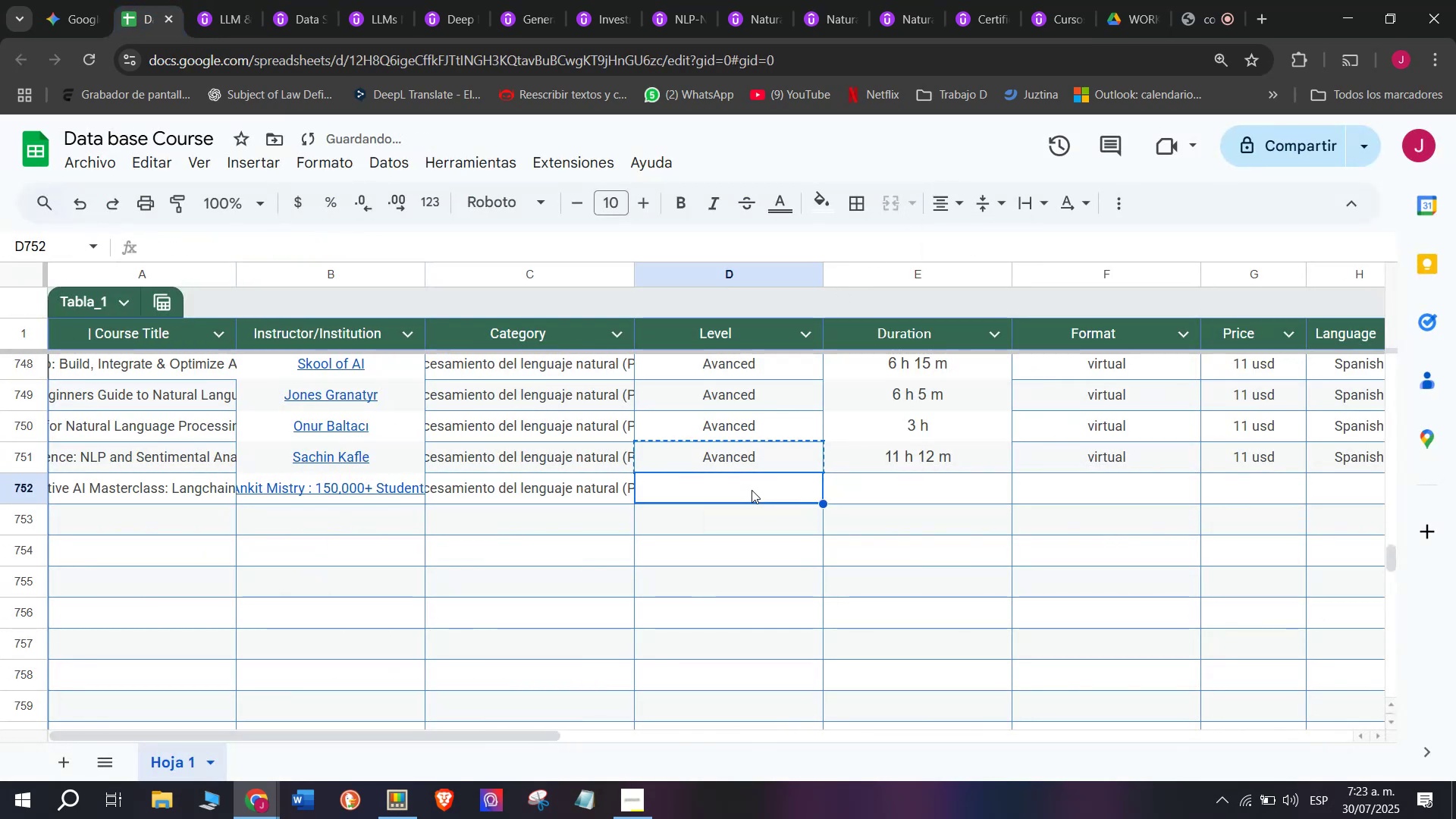 
key(Z)
 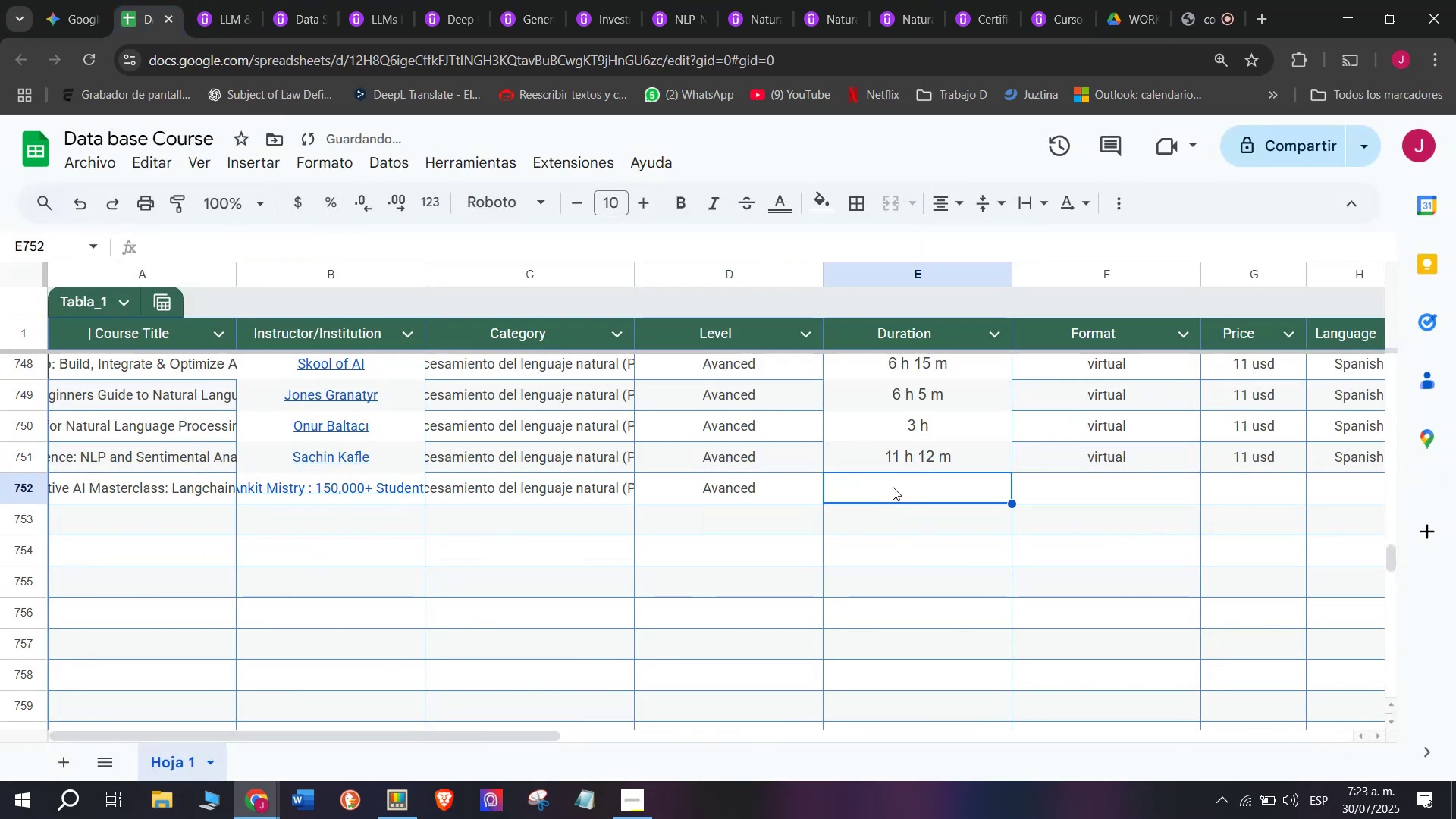 
key(Control+ControlLeft)
 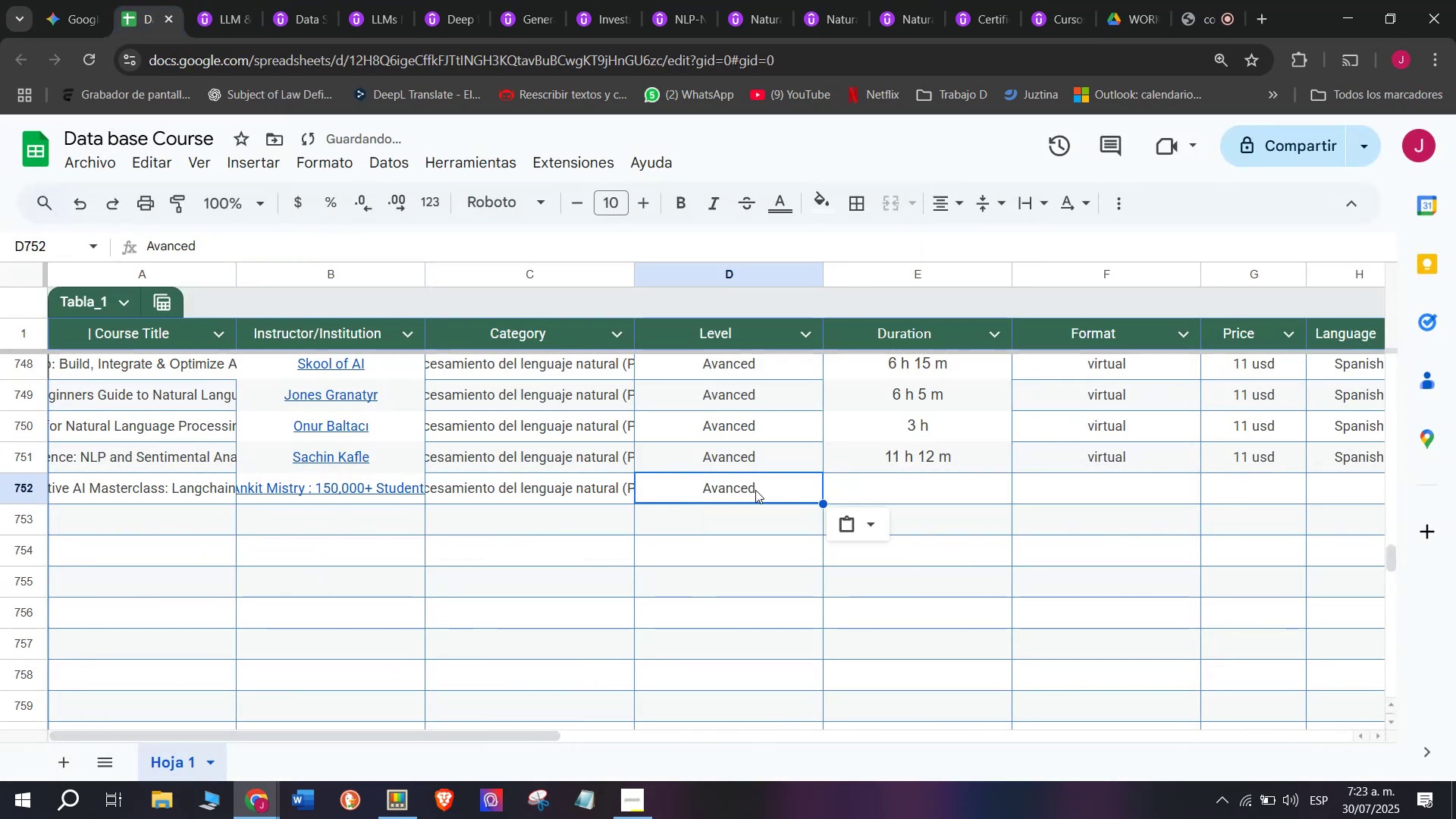 
key(Control+V)
 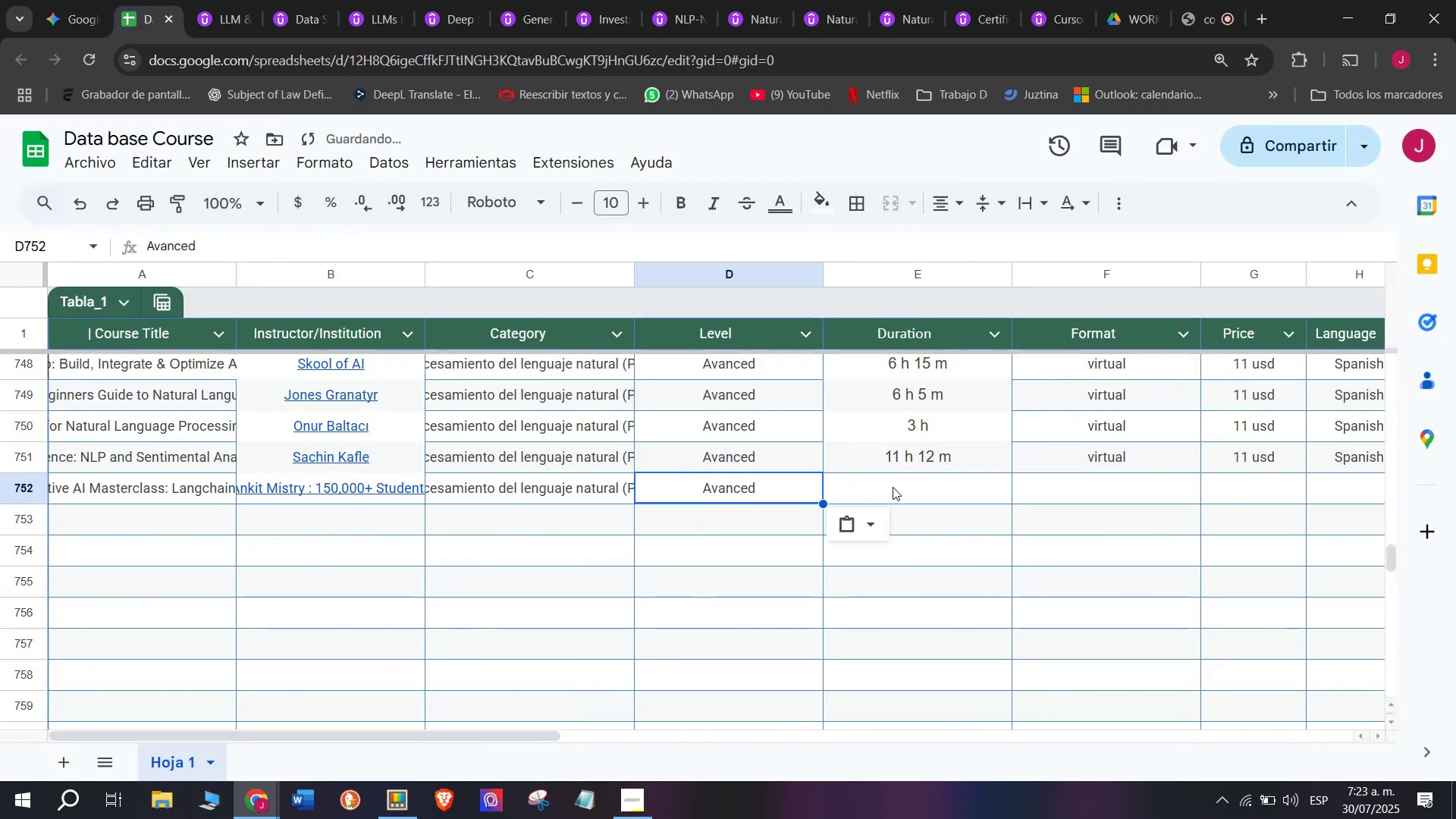 
triple_click([893, 487])
 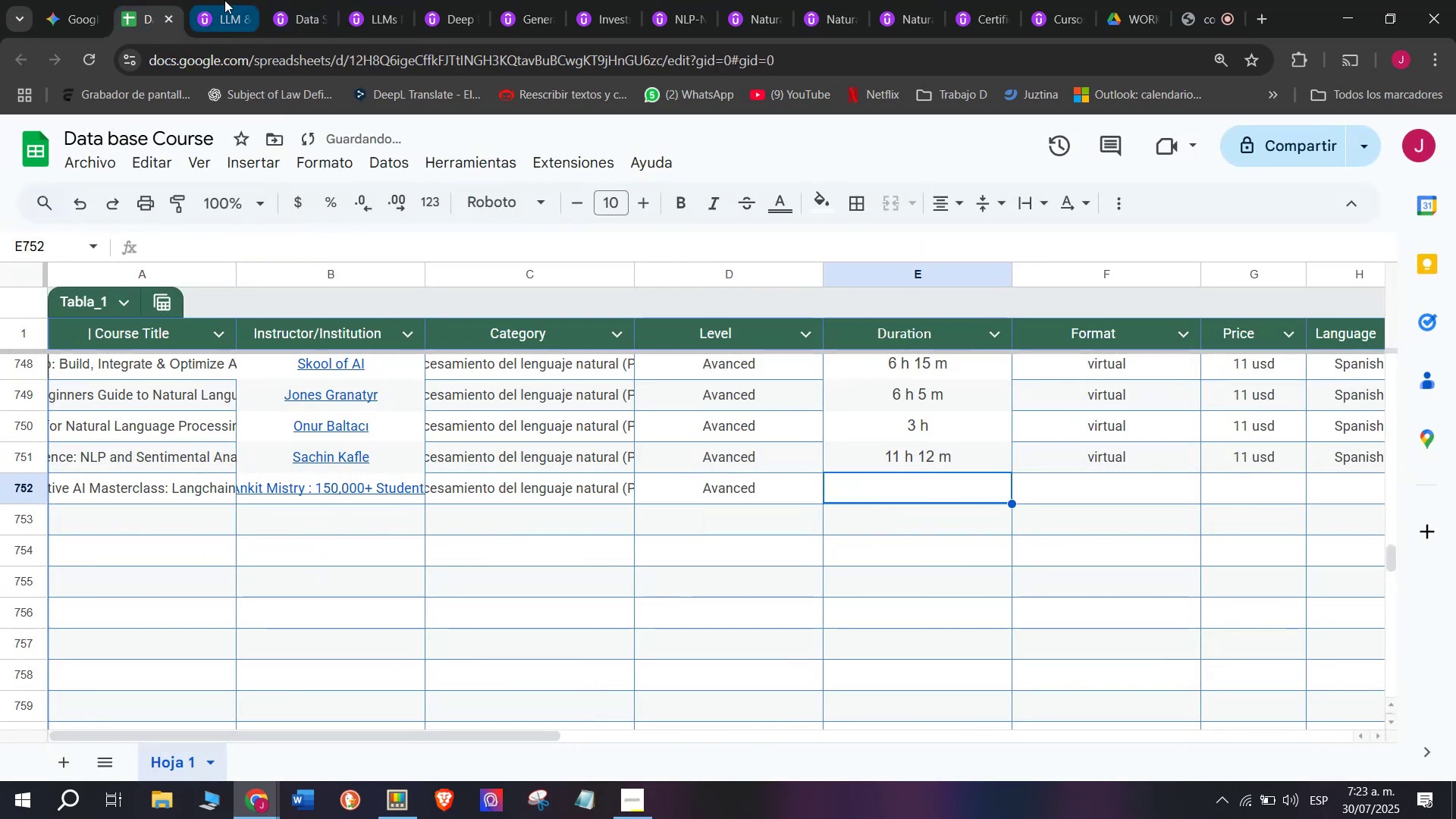 
left_click([224, 0])
 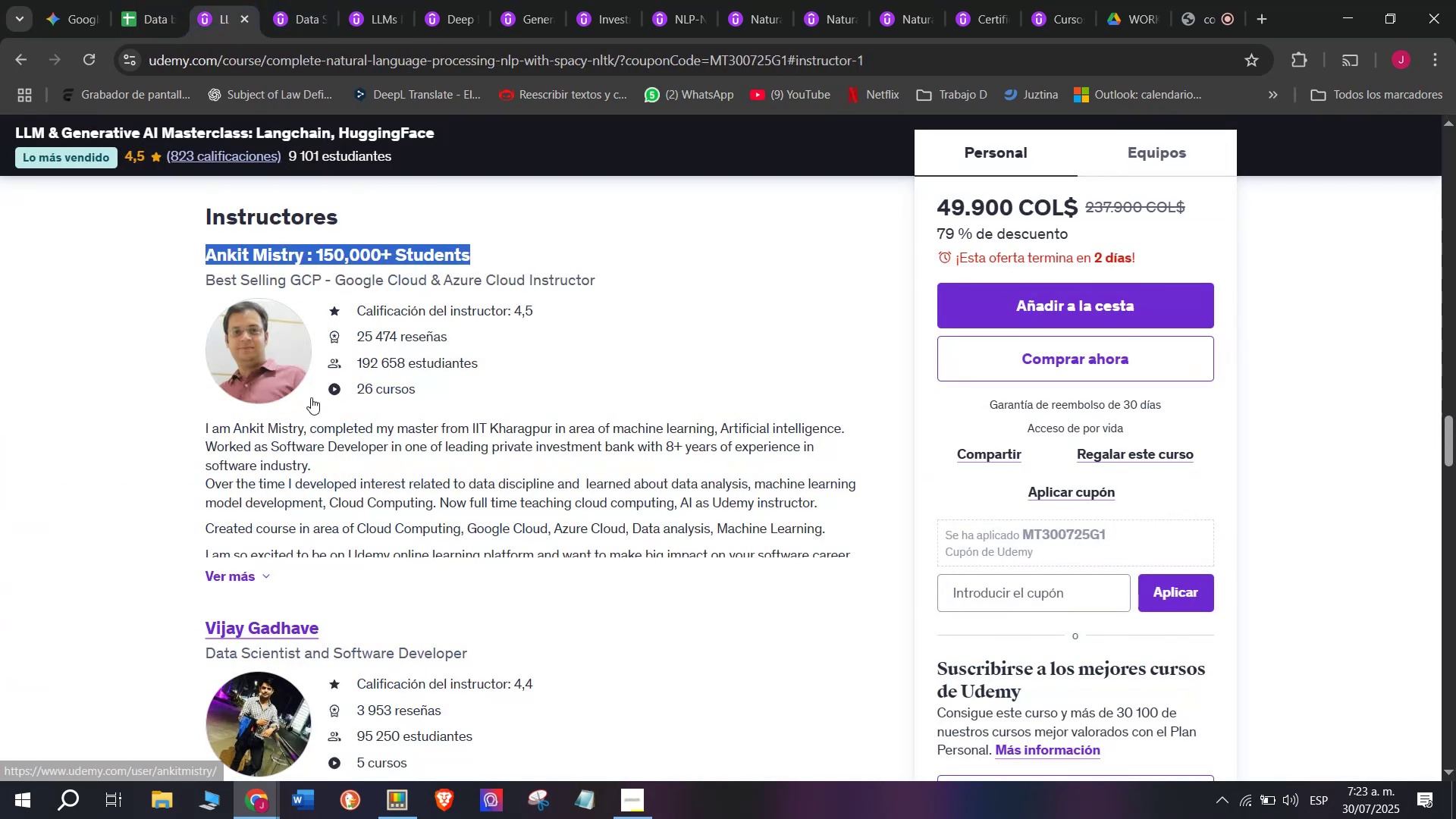 
scroll: coordinate [286, 377], scroll_direction: up, amount: 10.0
 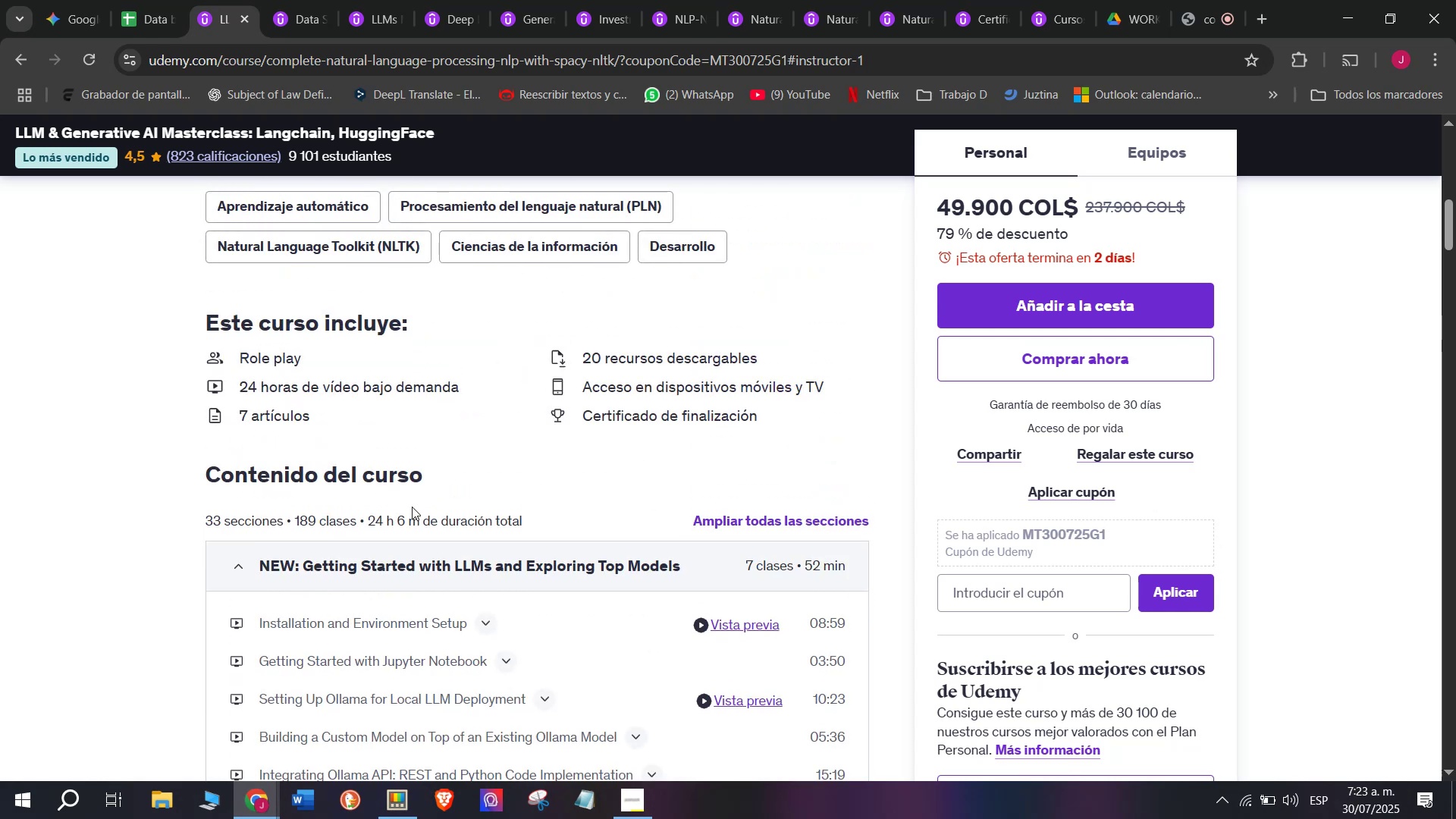 
left_click_drag(start_coordinate=[418, 517], to_coordinate=[370, 516])
 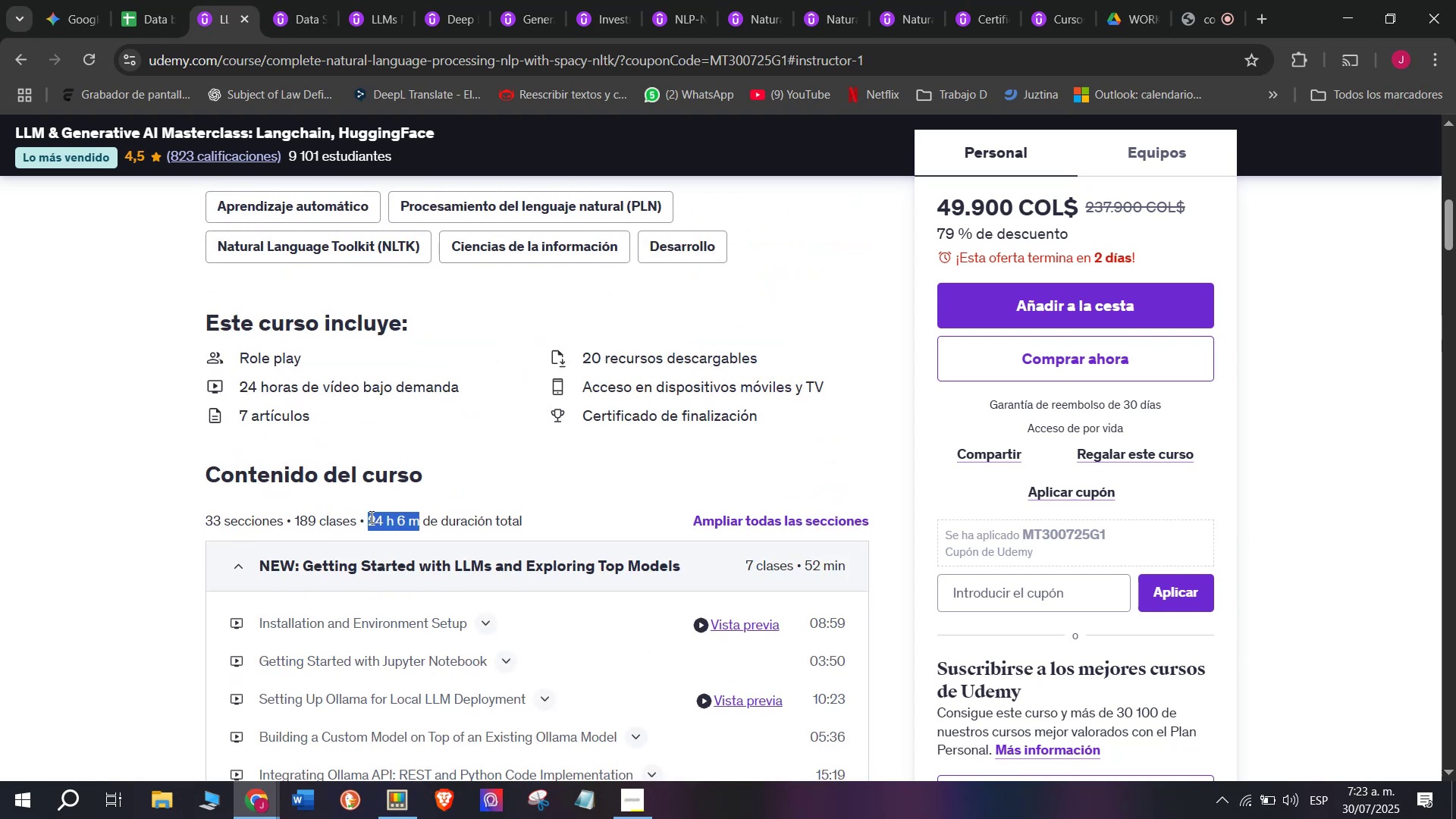 
key(Break)
 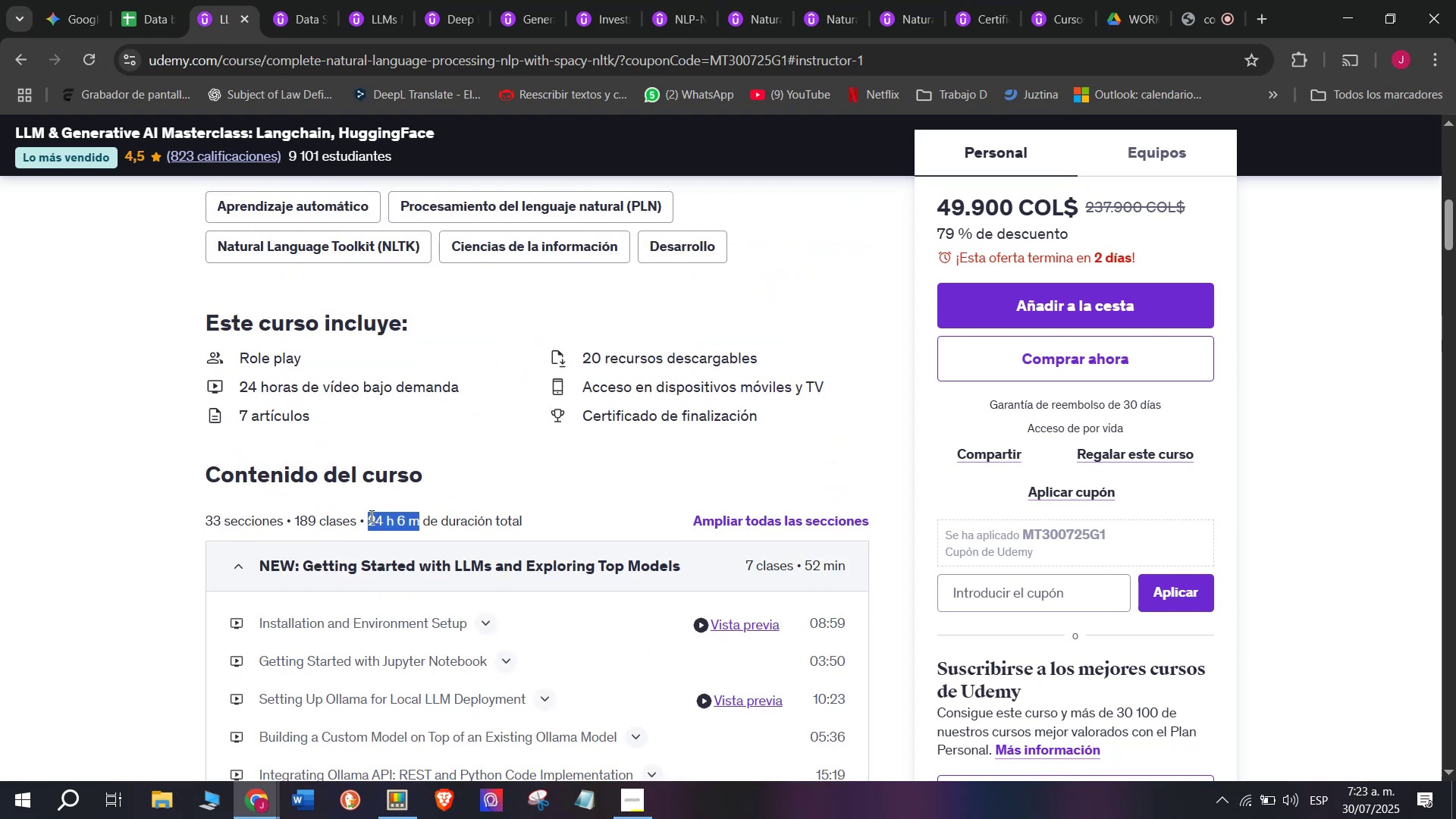 
key(Control+ControlLeft)
 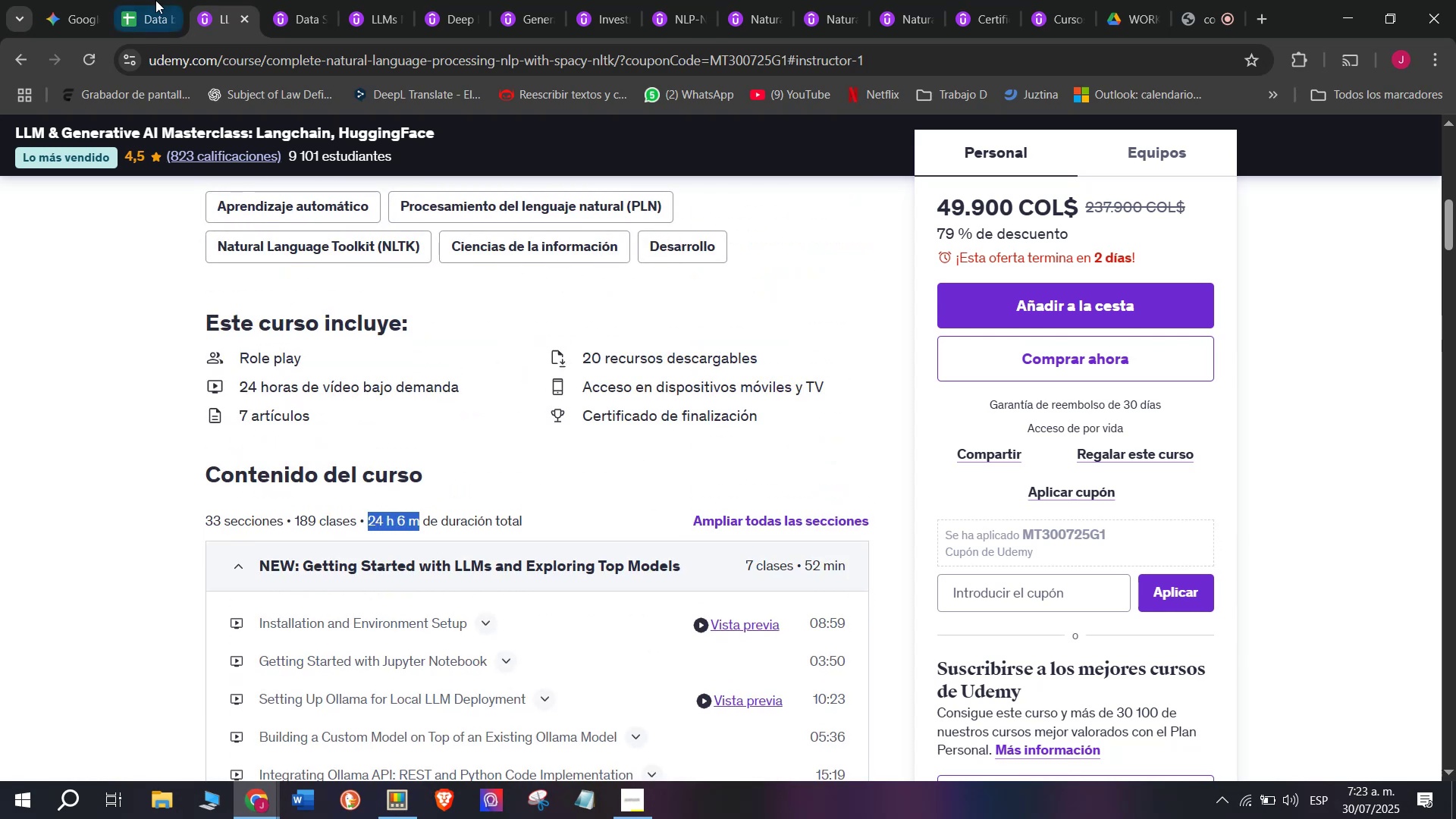 
key(Control+C)
 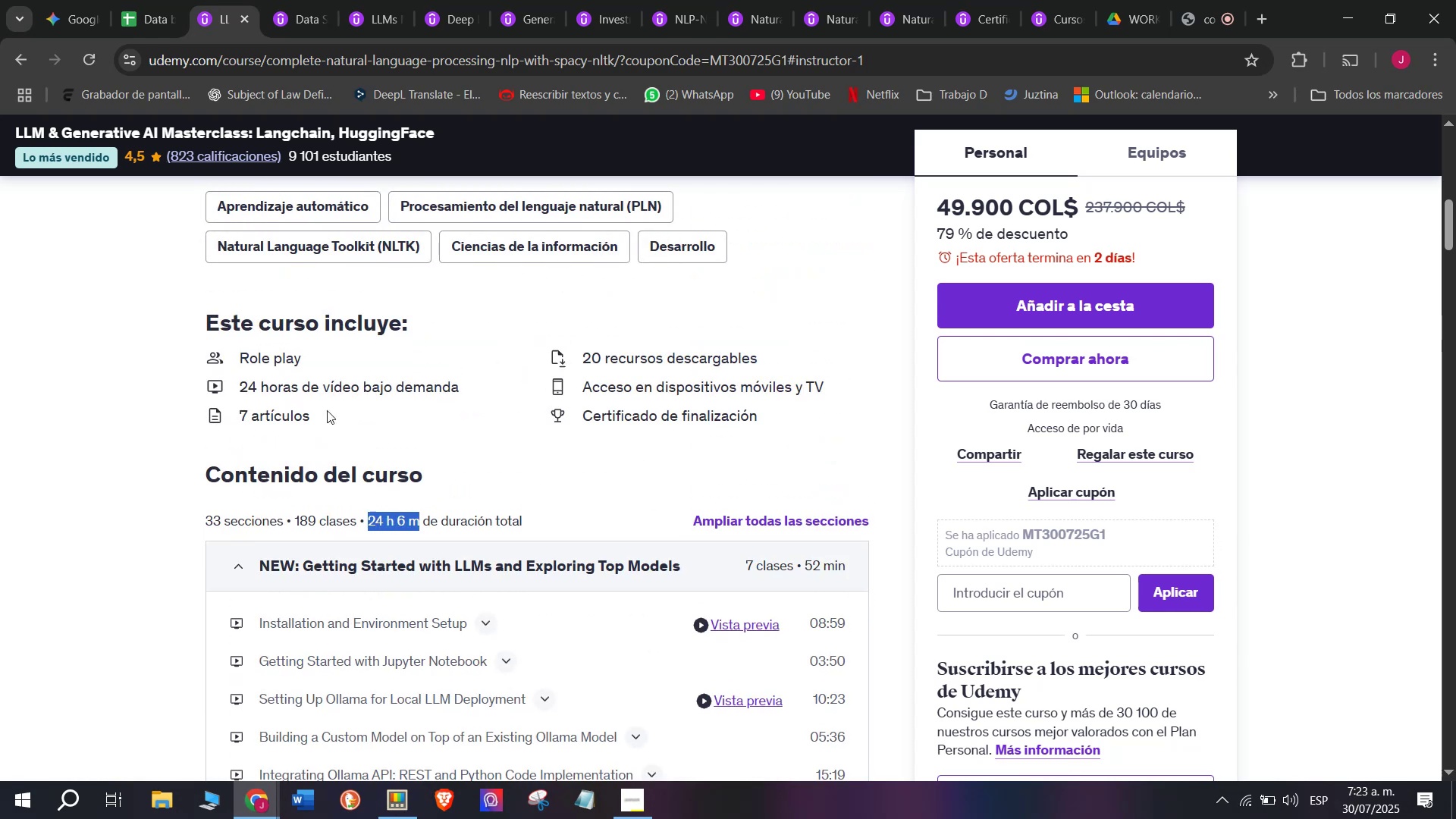 
key(Control+ControlLeft)
 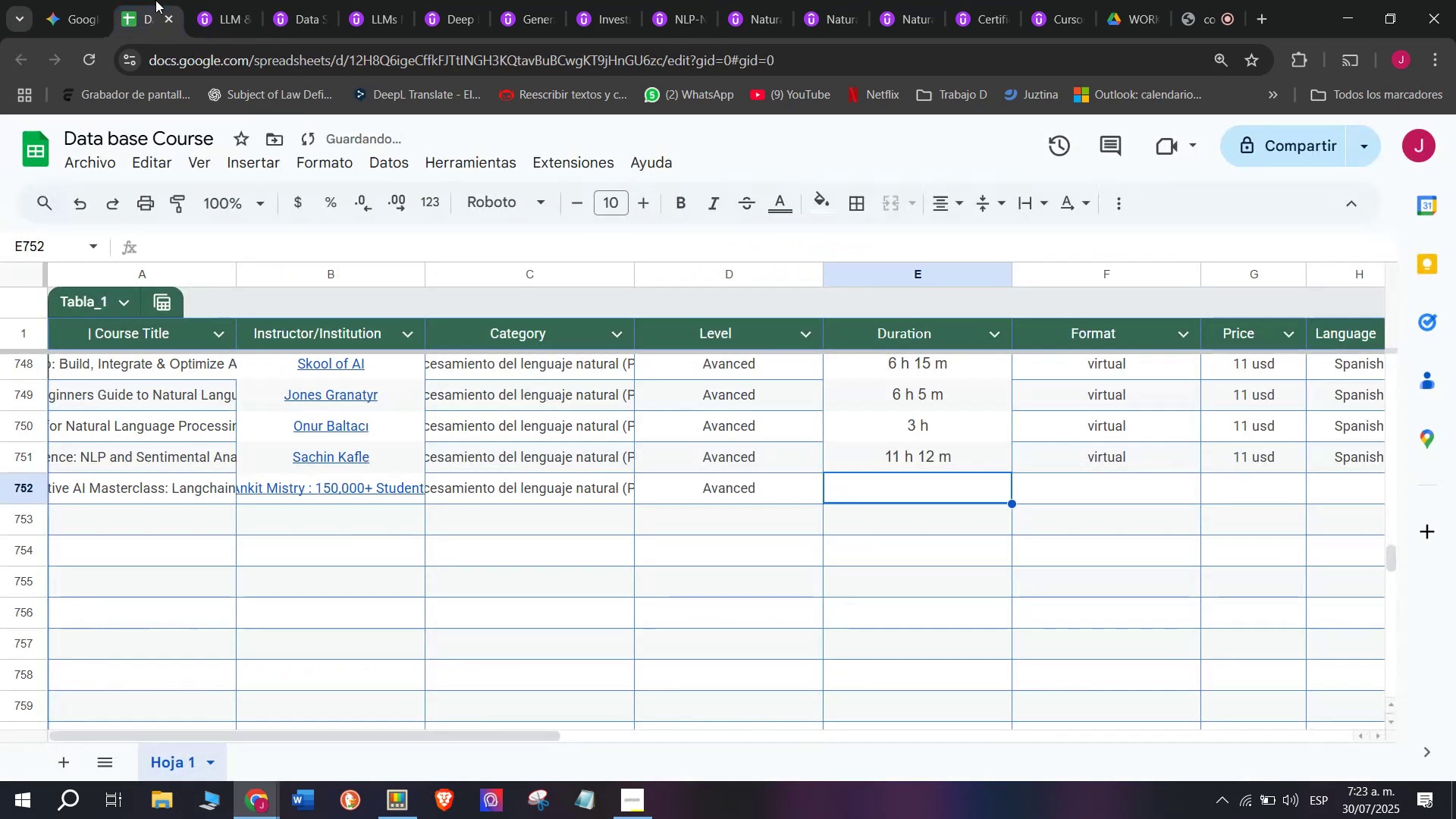 
key(Break)
 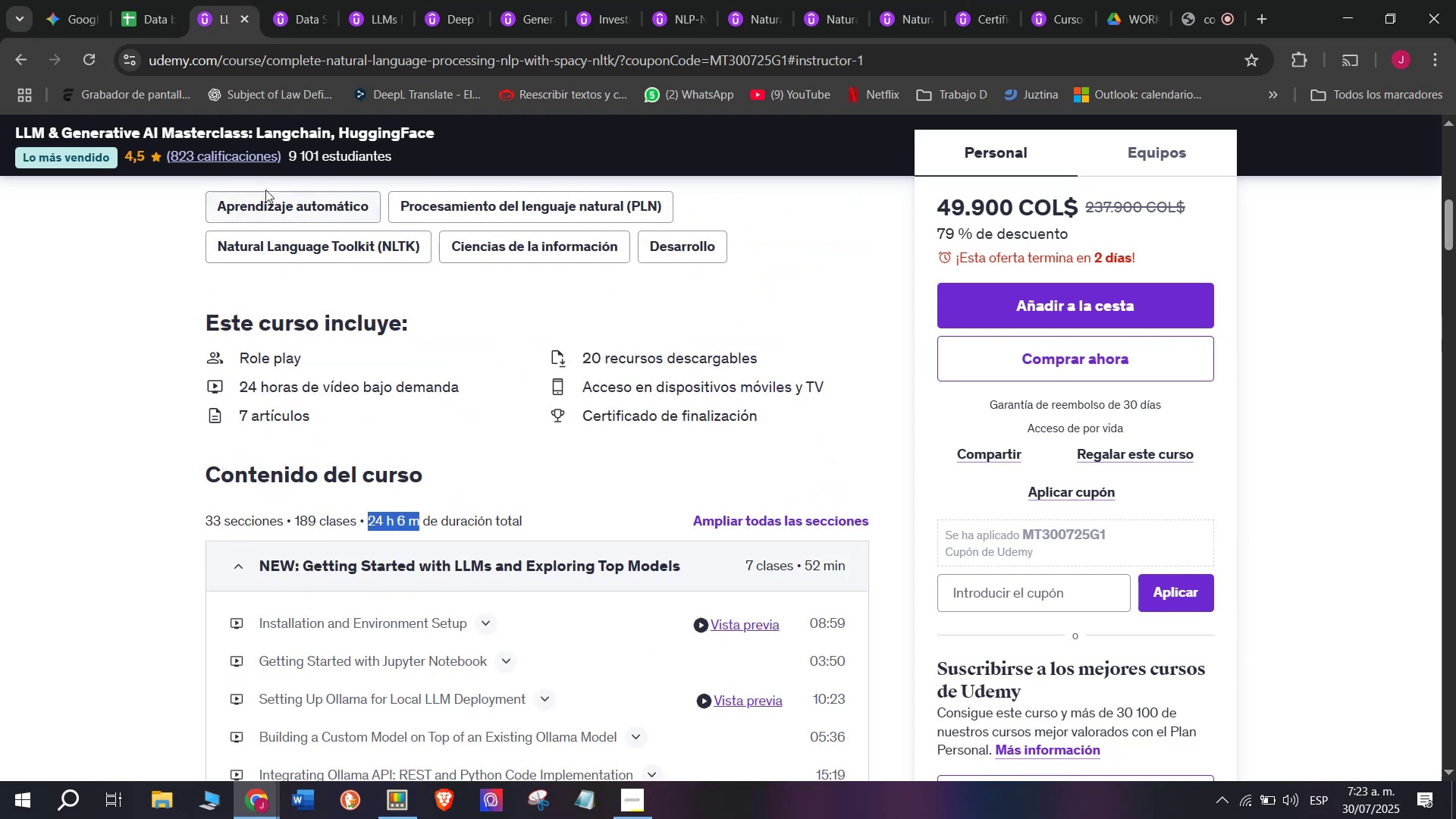 
key(Control+C)
 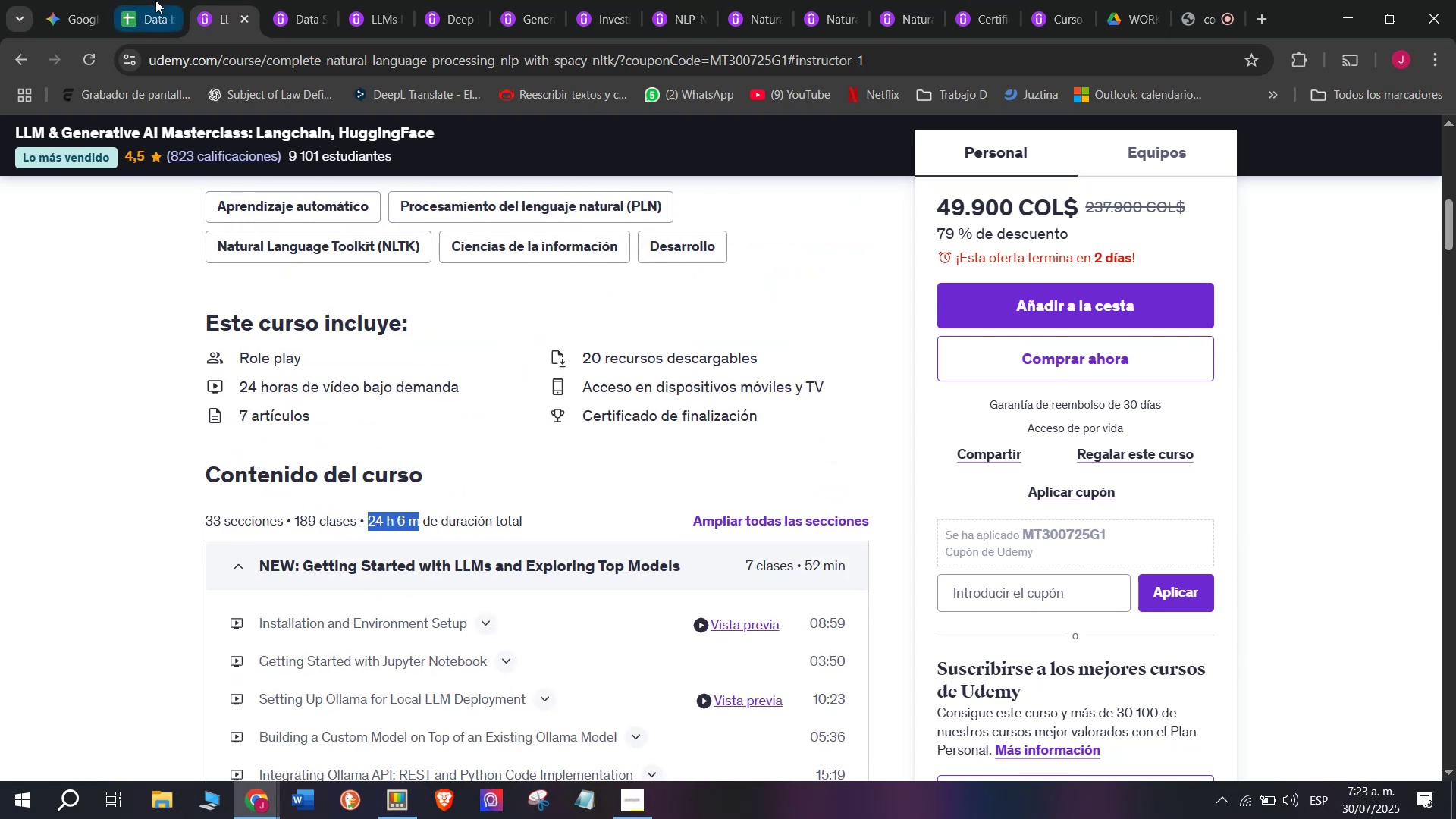 
left_click([155, 0])
 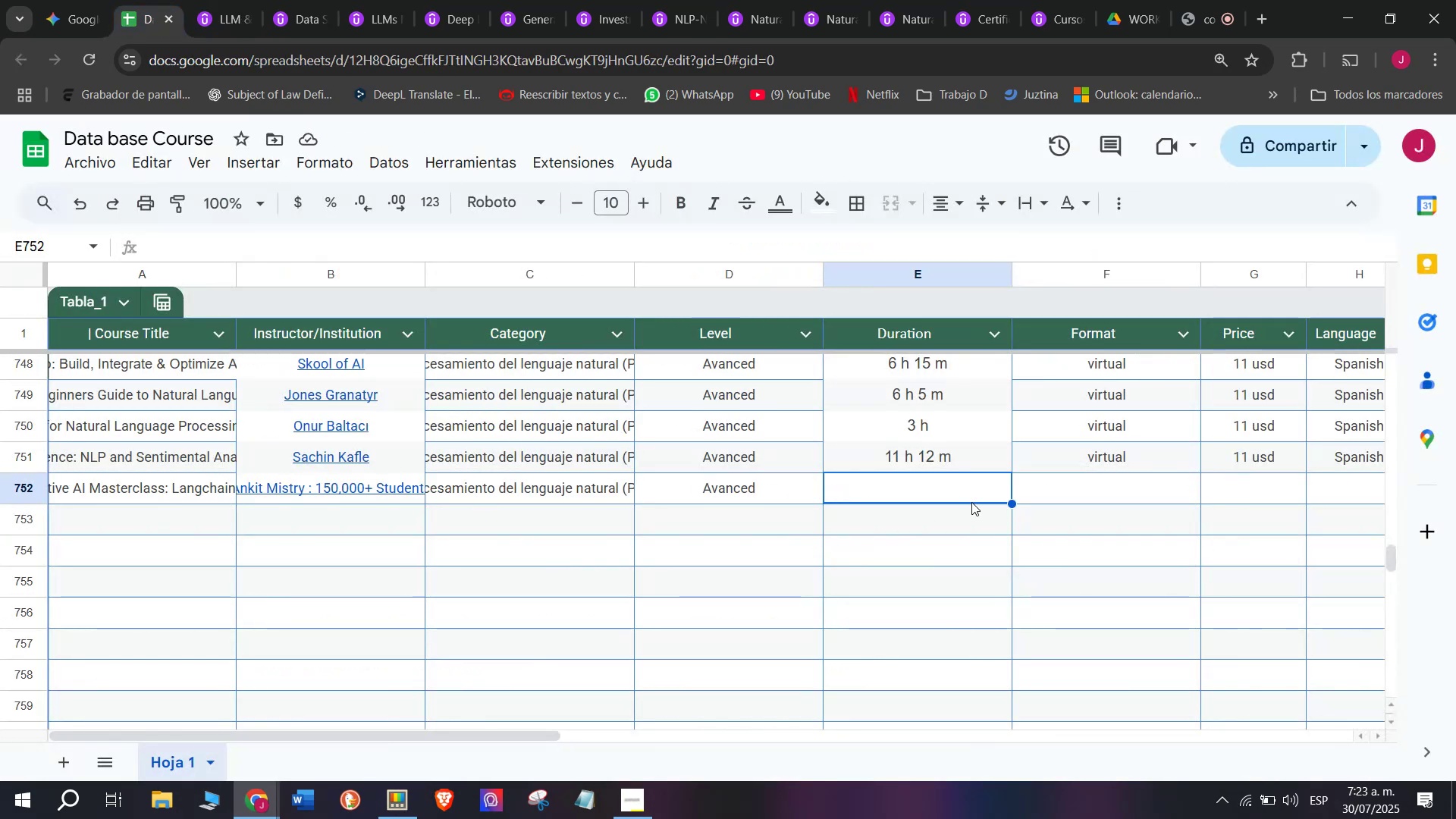 
key(Z)
 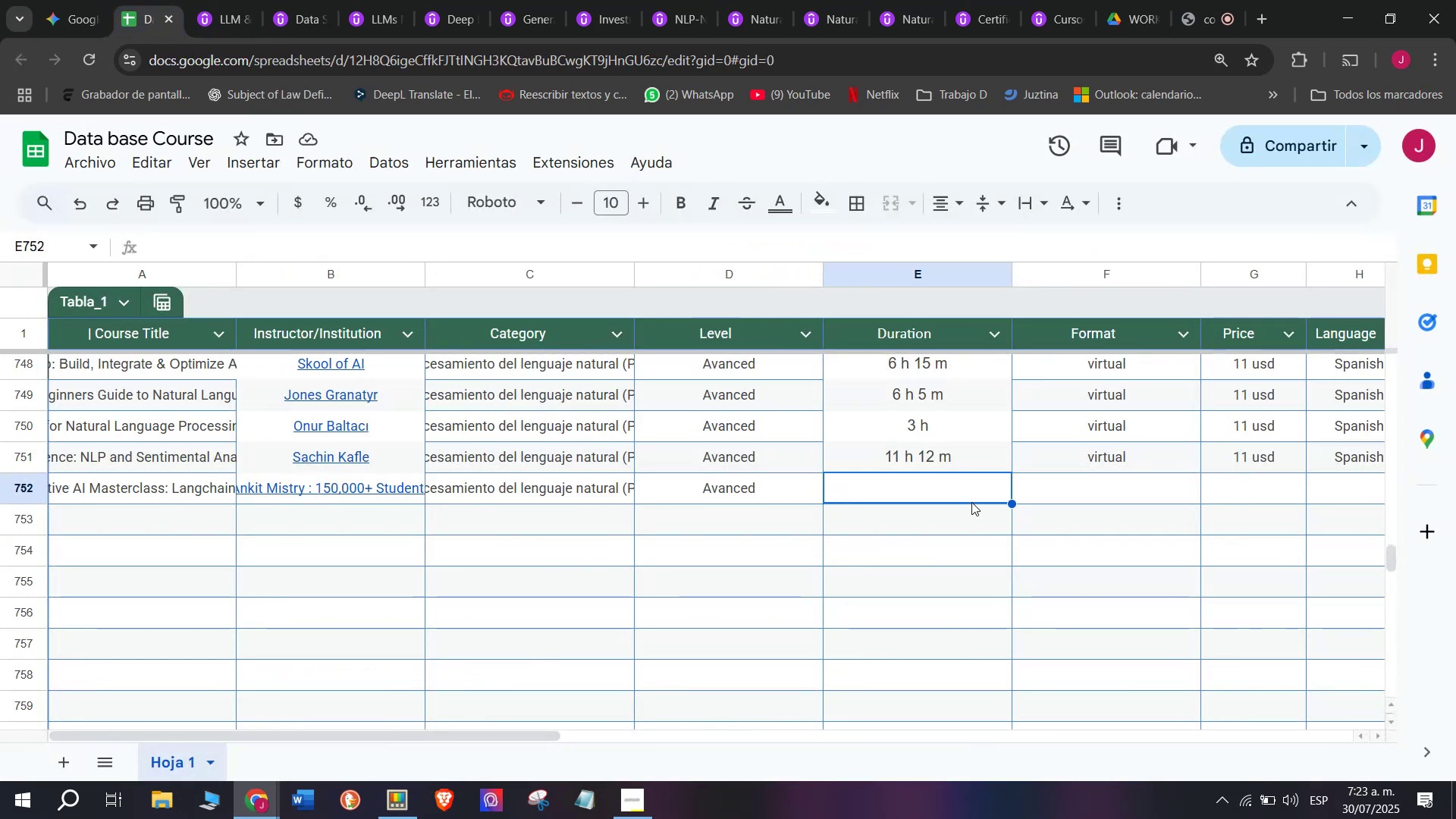 
key(Control+ControlLeft)
 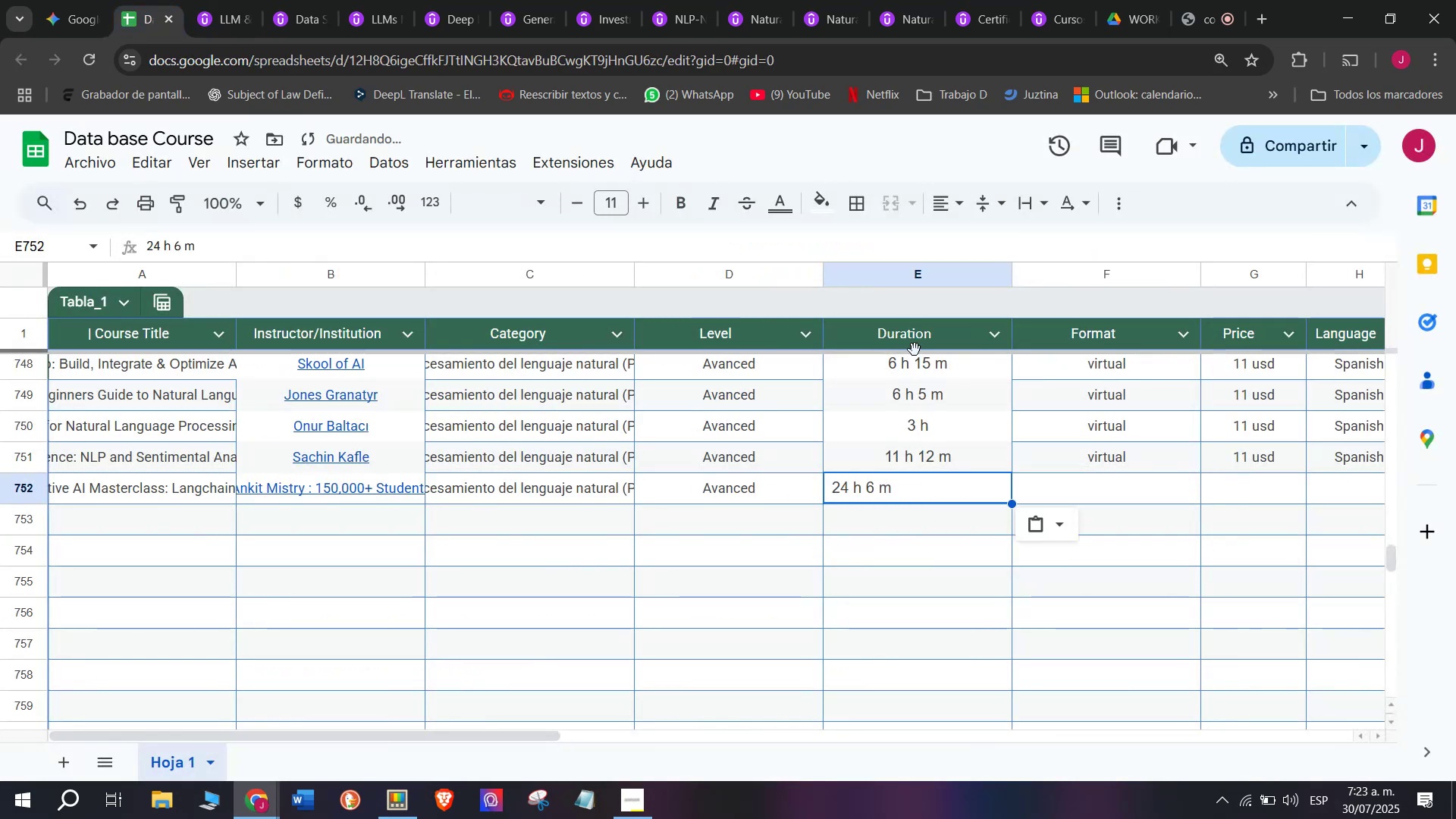 
key(Control+V)
 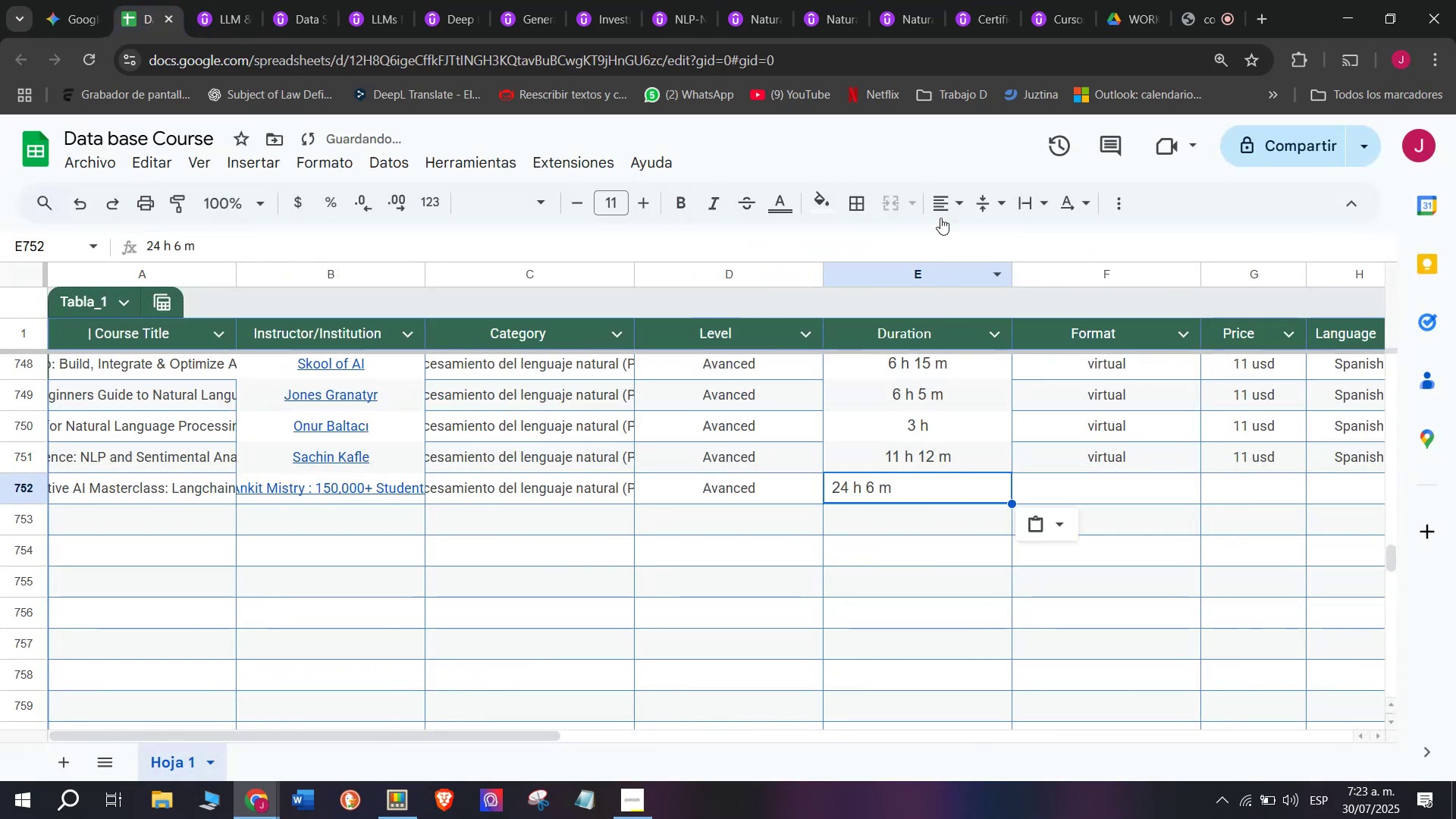 
left_click([949, 203])
 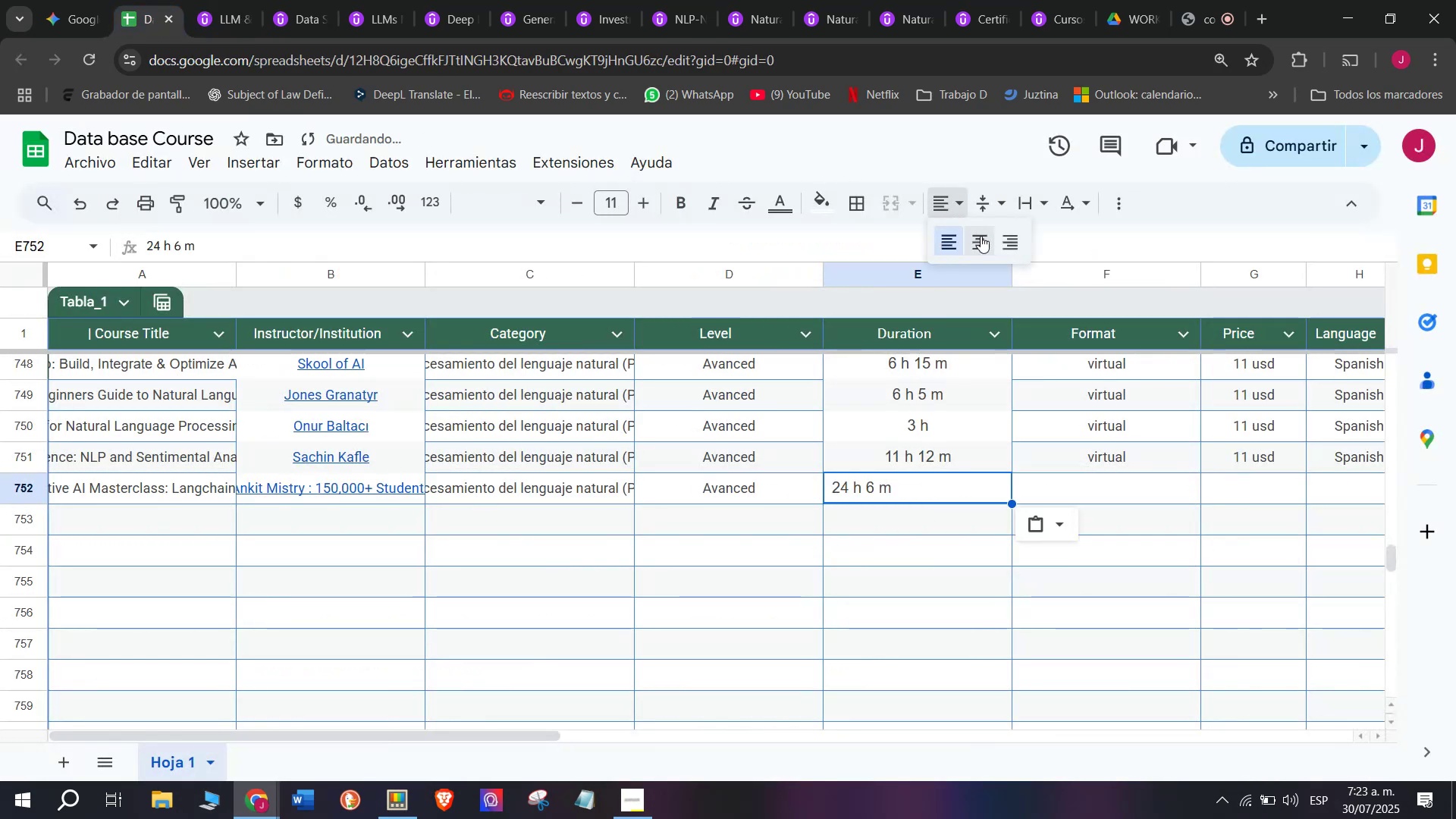 
double_click([981, 236])
 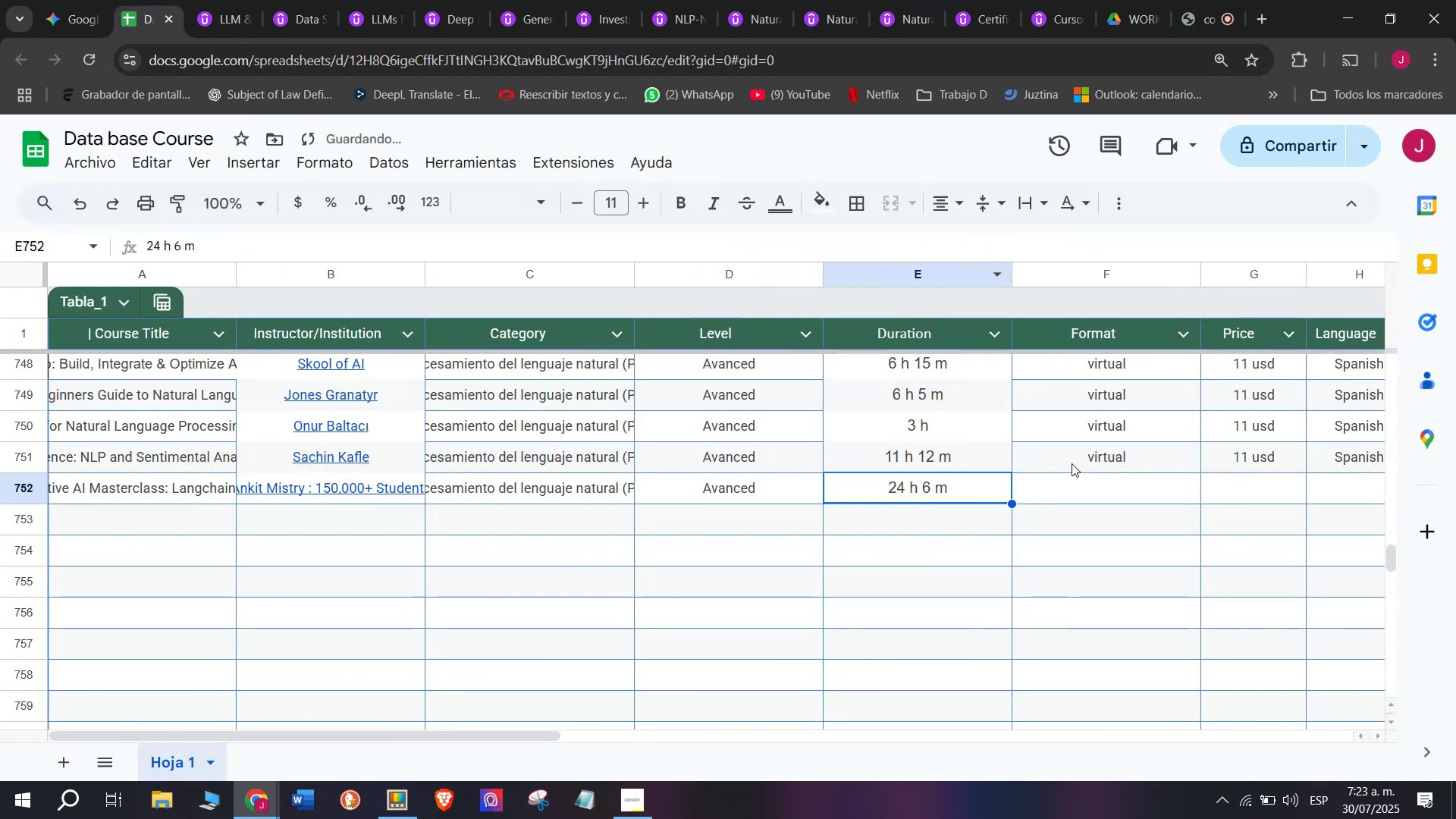 
left_click([1085, 462])
 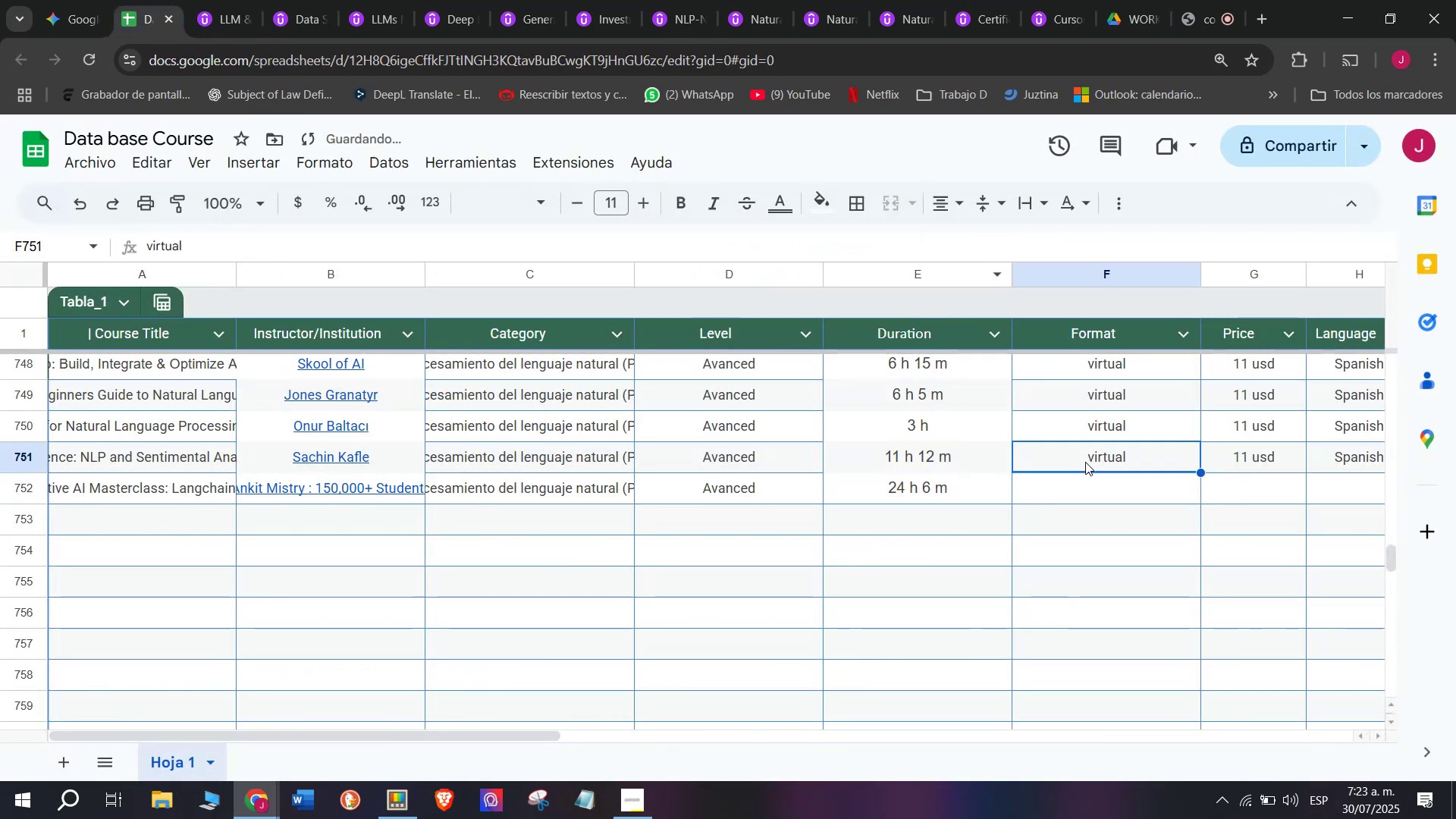 
key(Control+ControlLeft)
 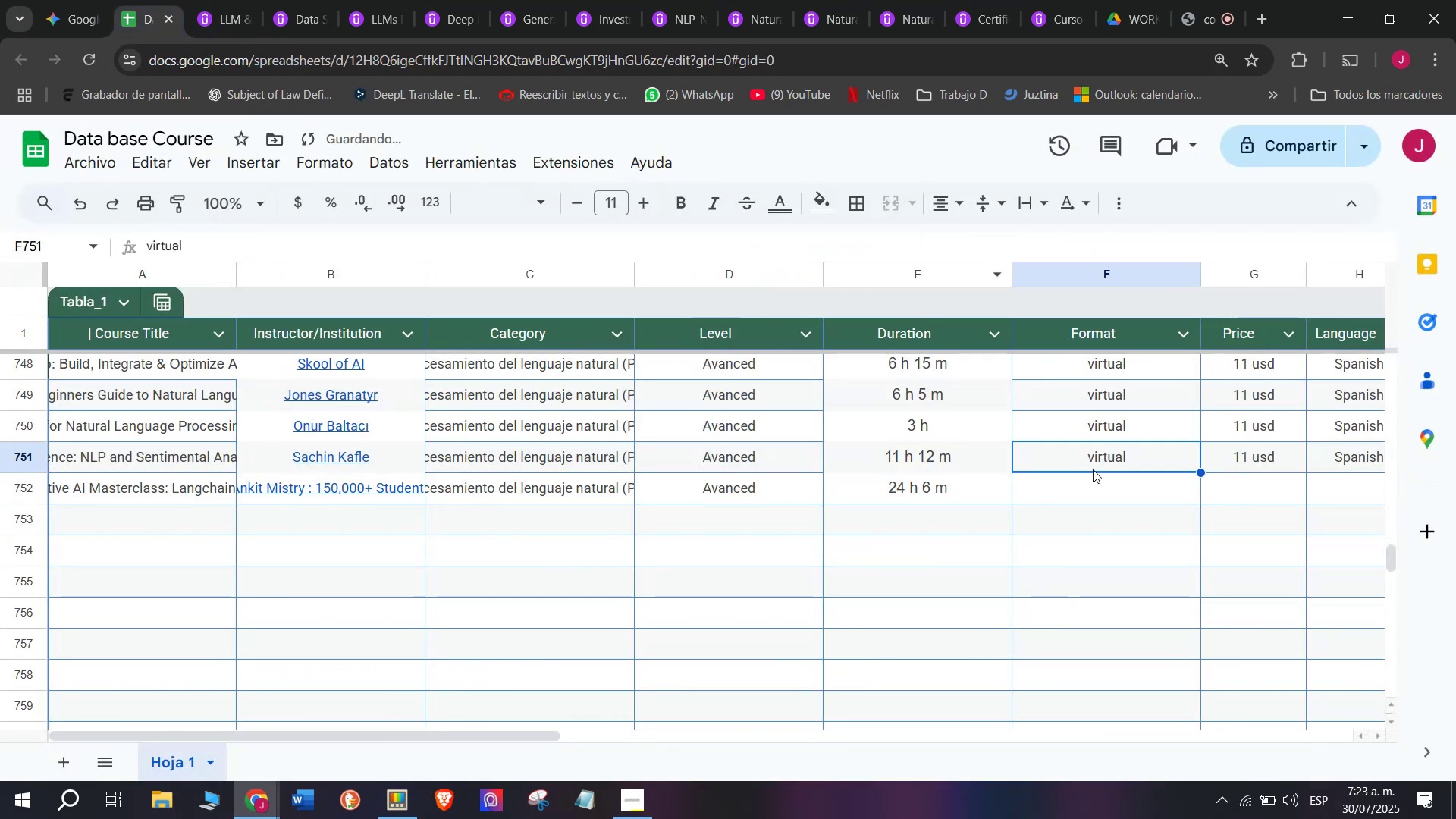 
key(Break)
 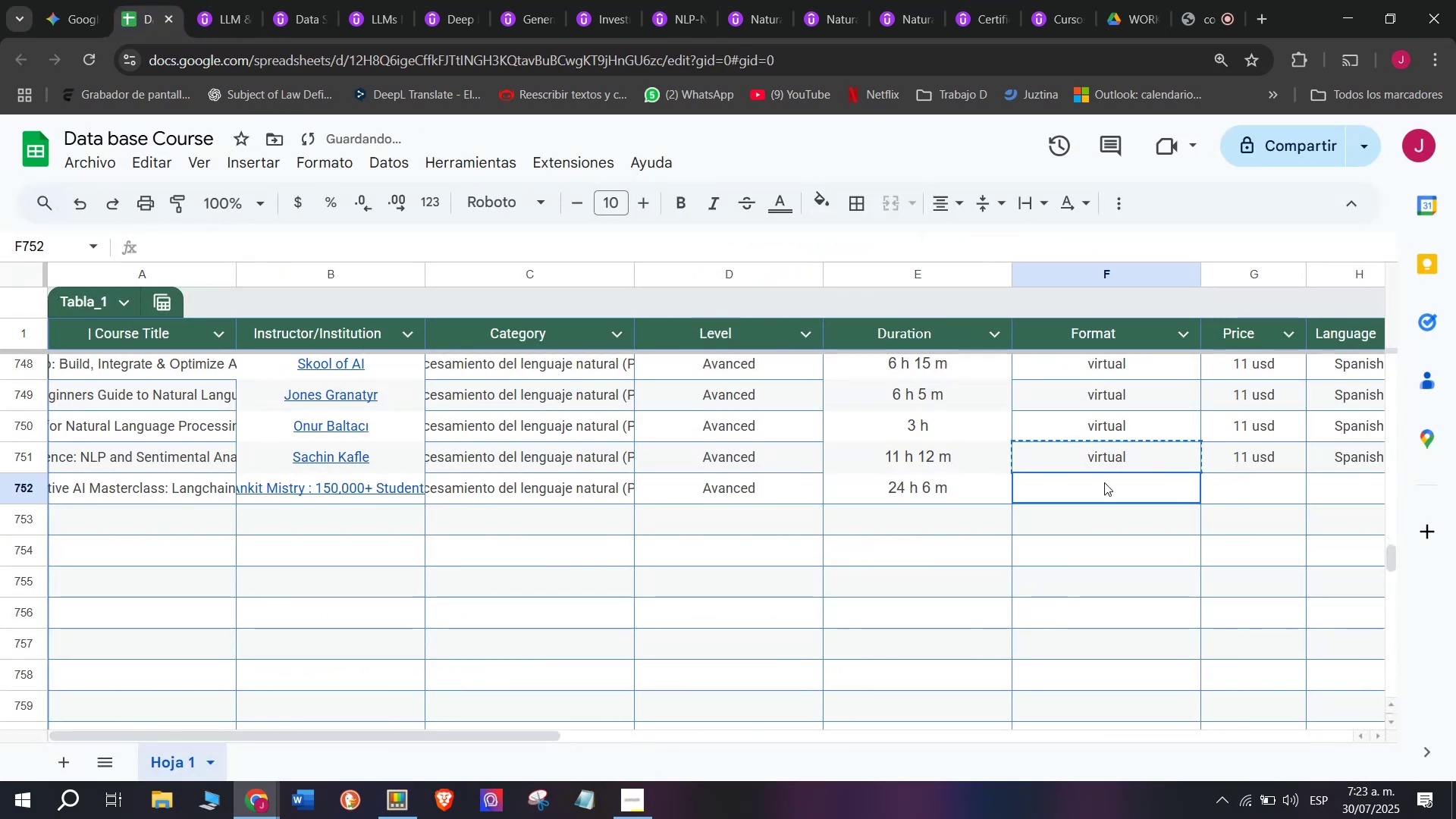 
key(Control+C)
 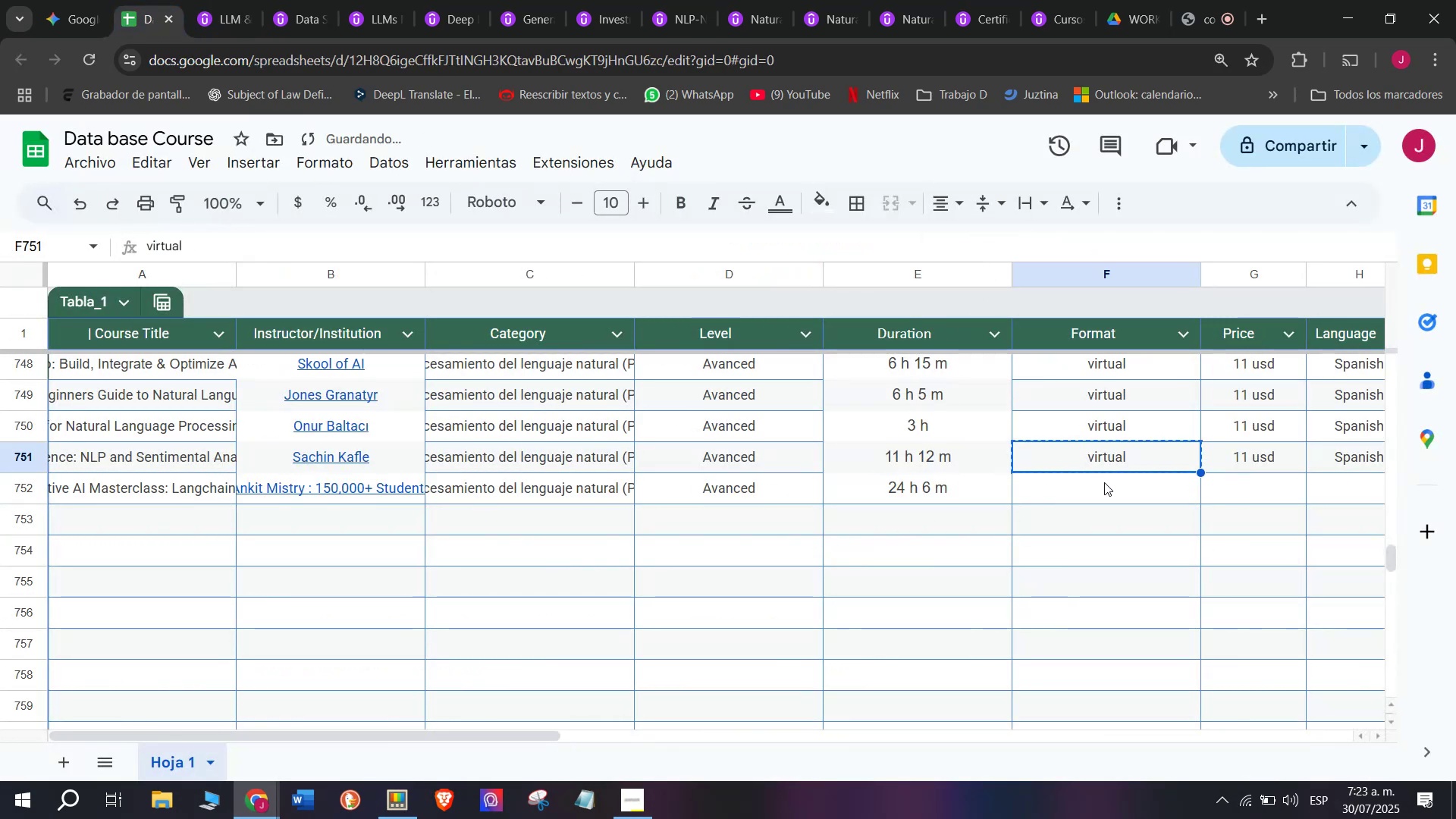 
left_click([1104, 482])
 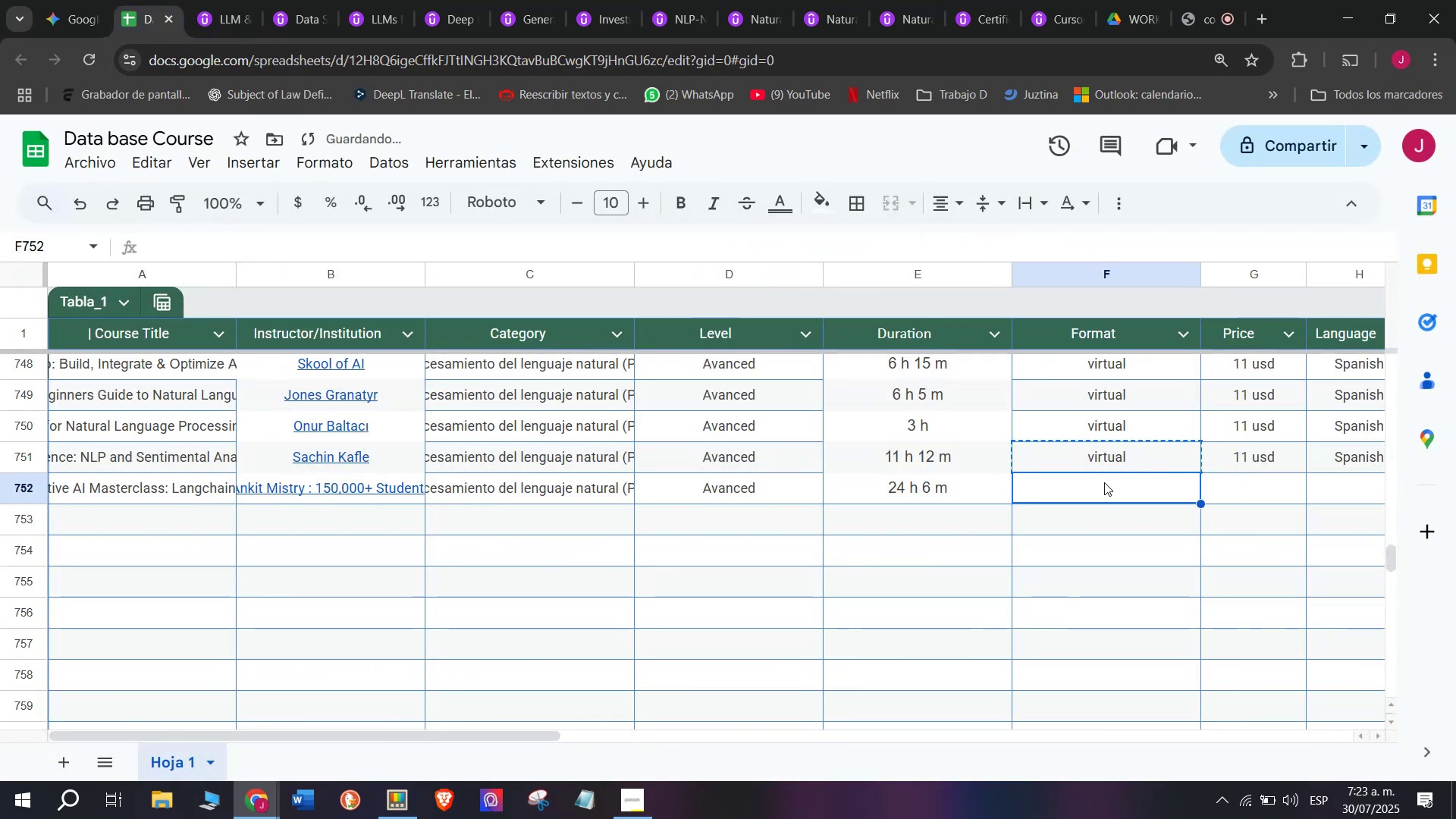 
key(Z)
 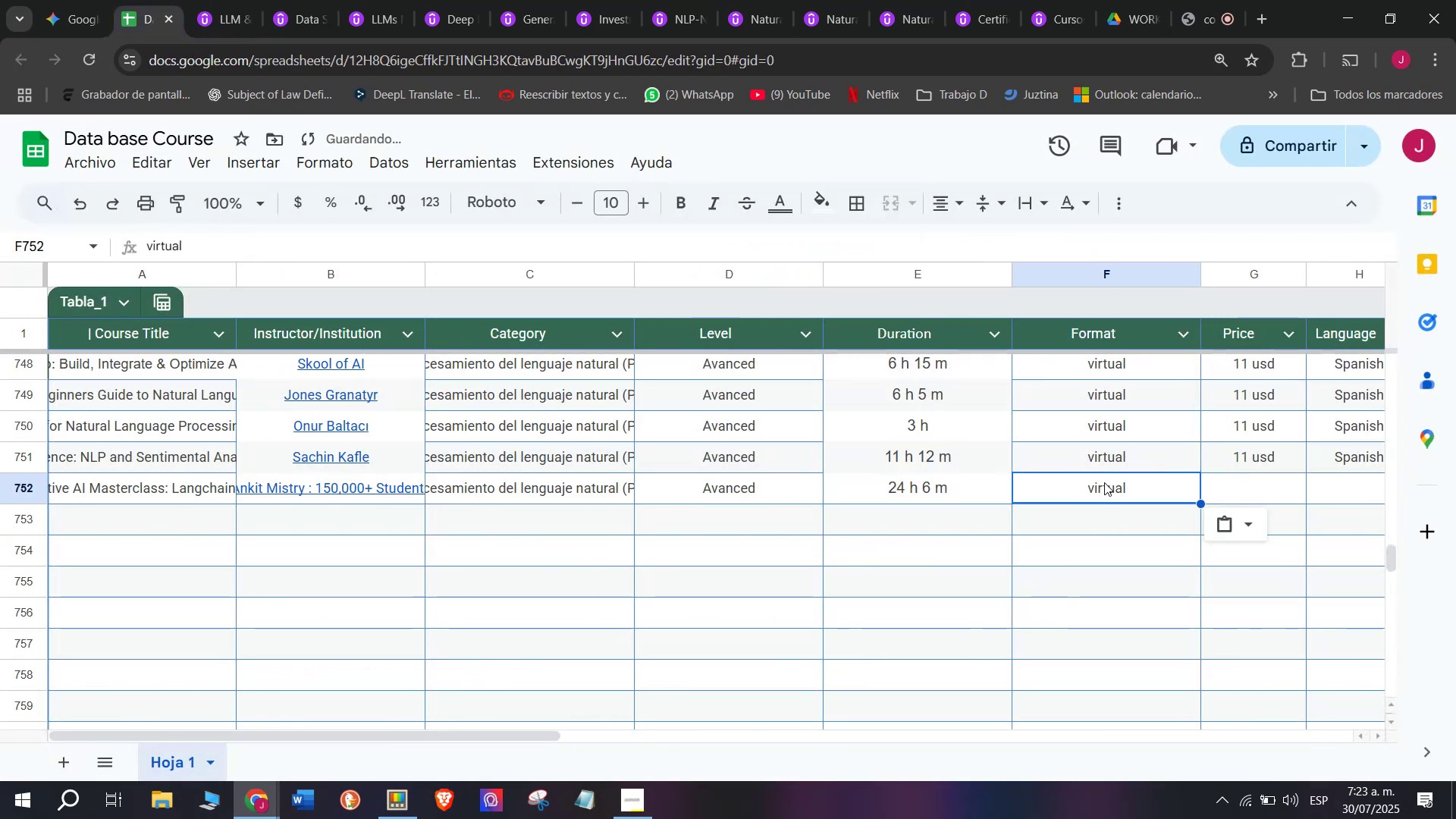 
key(Control+ControlLeft)
 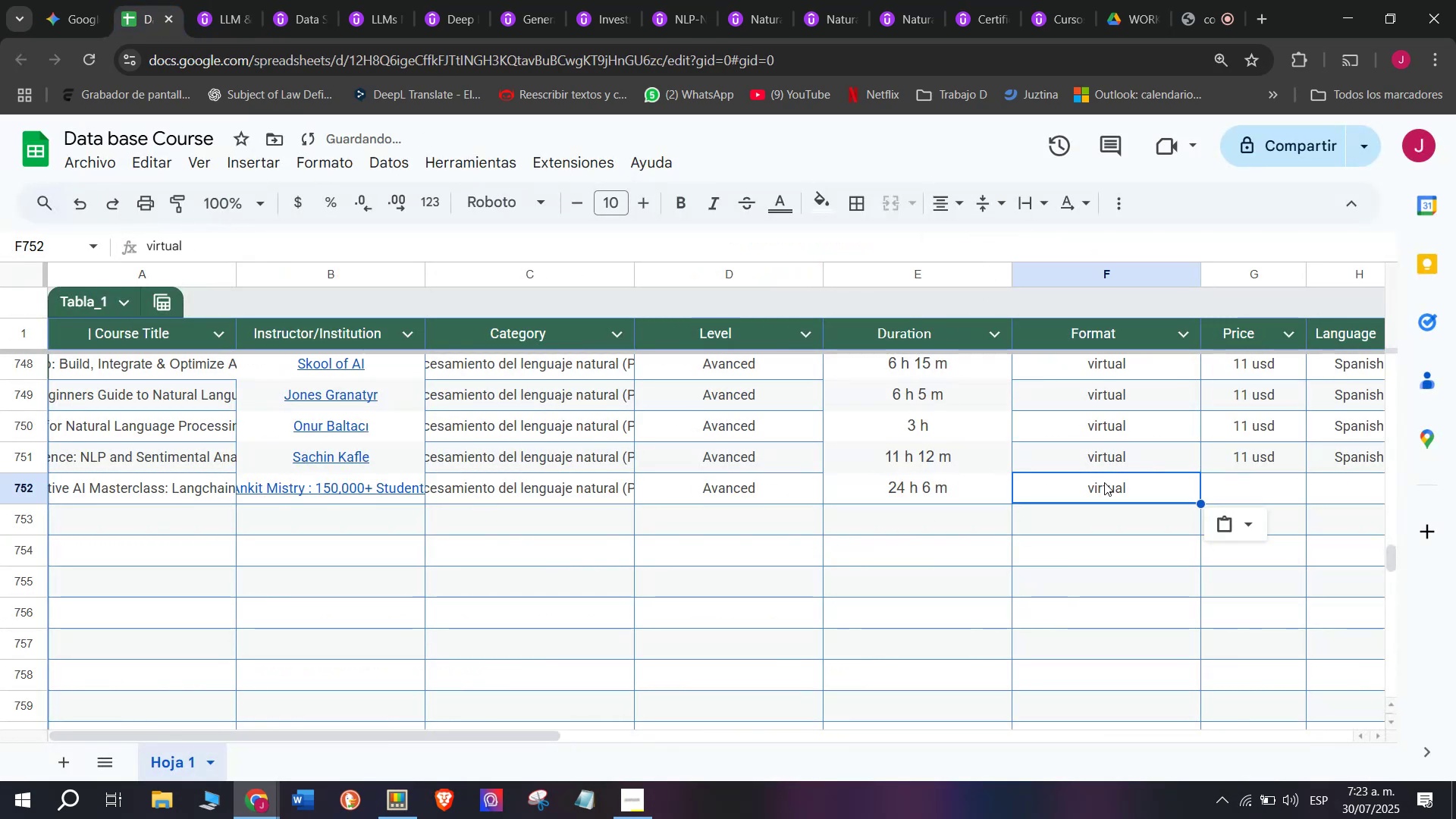 
key(Control+V)
 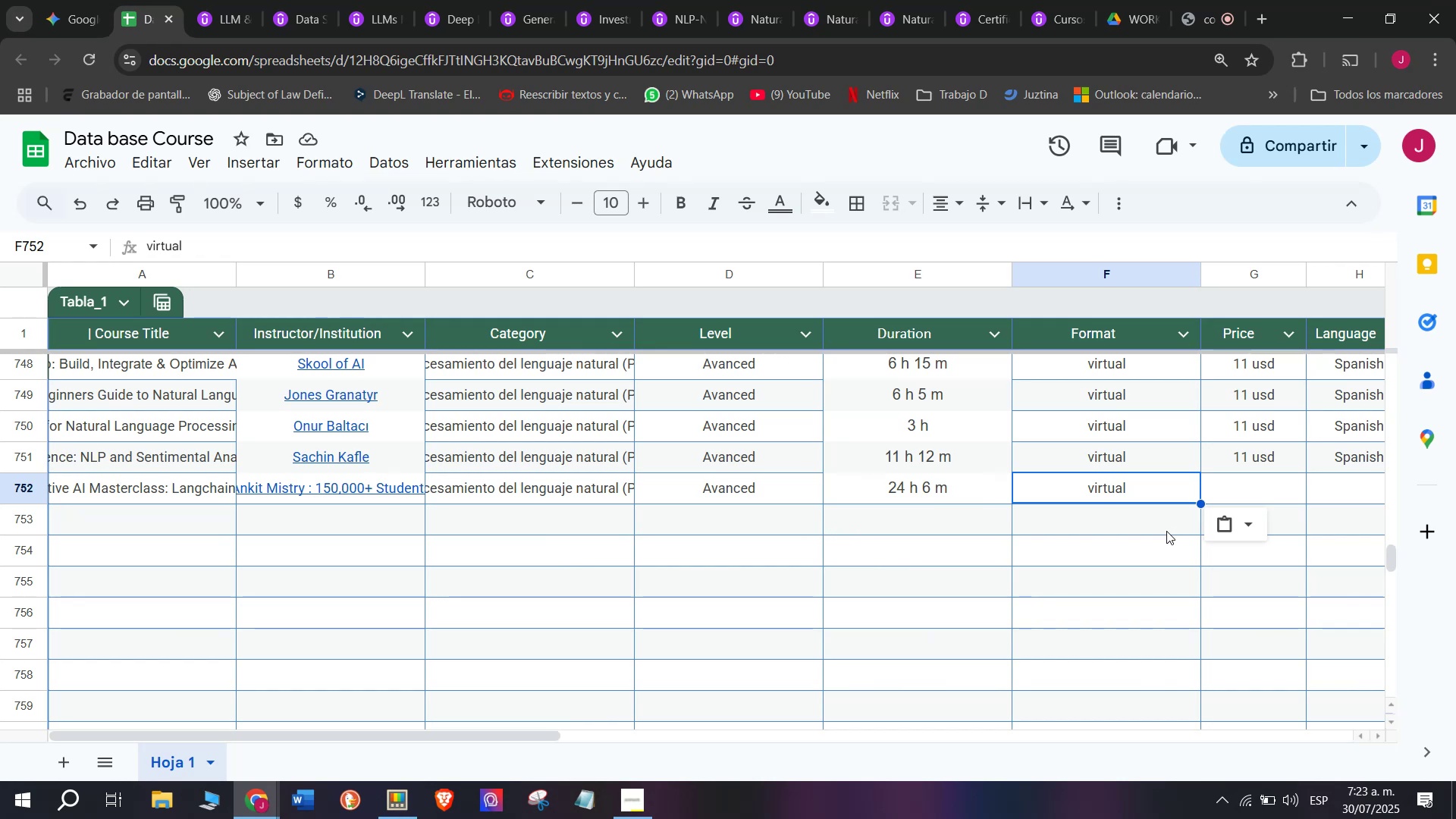 
wait(22.38)
 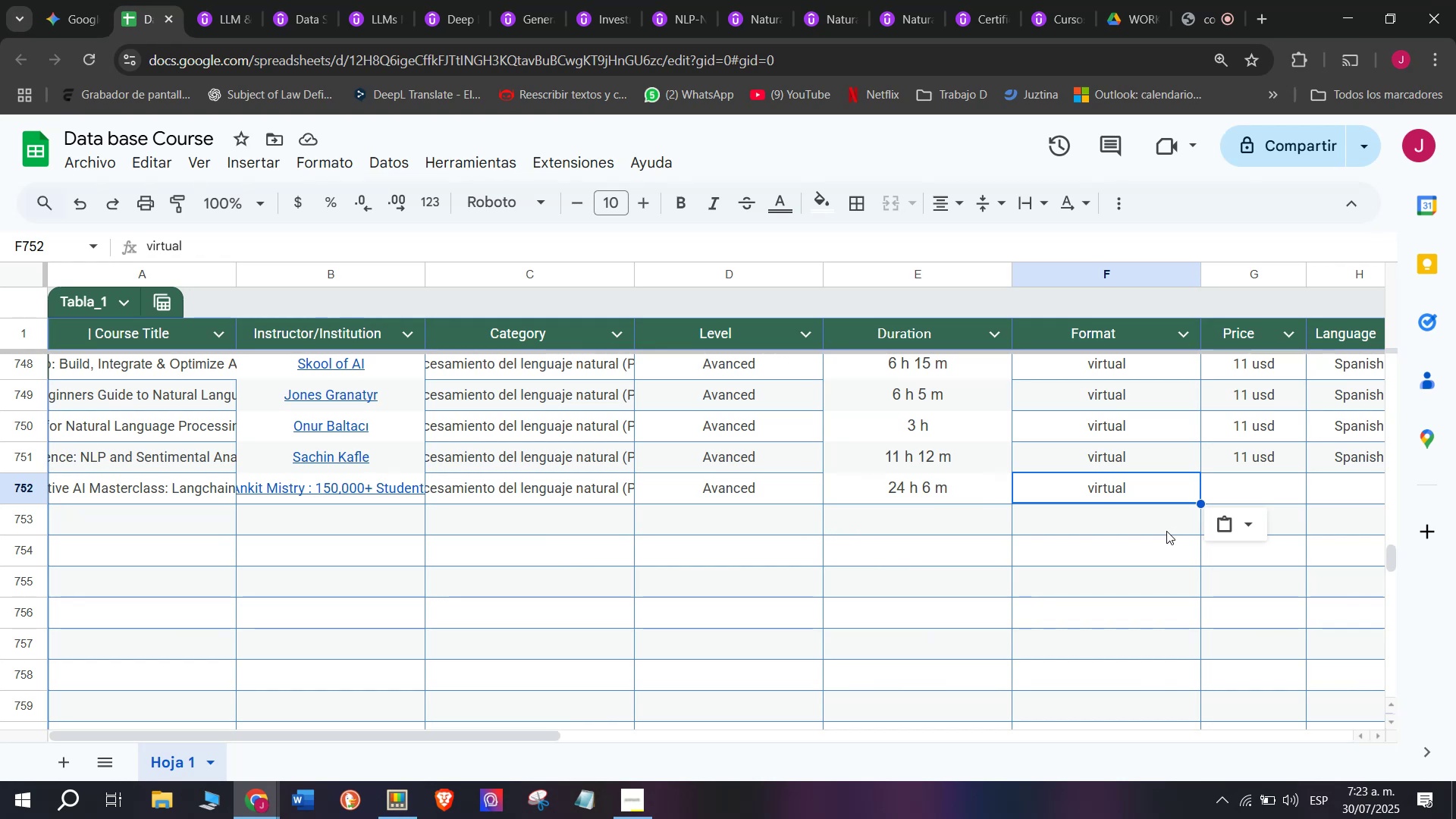 
left_click([1269, 447])
 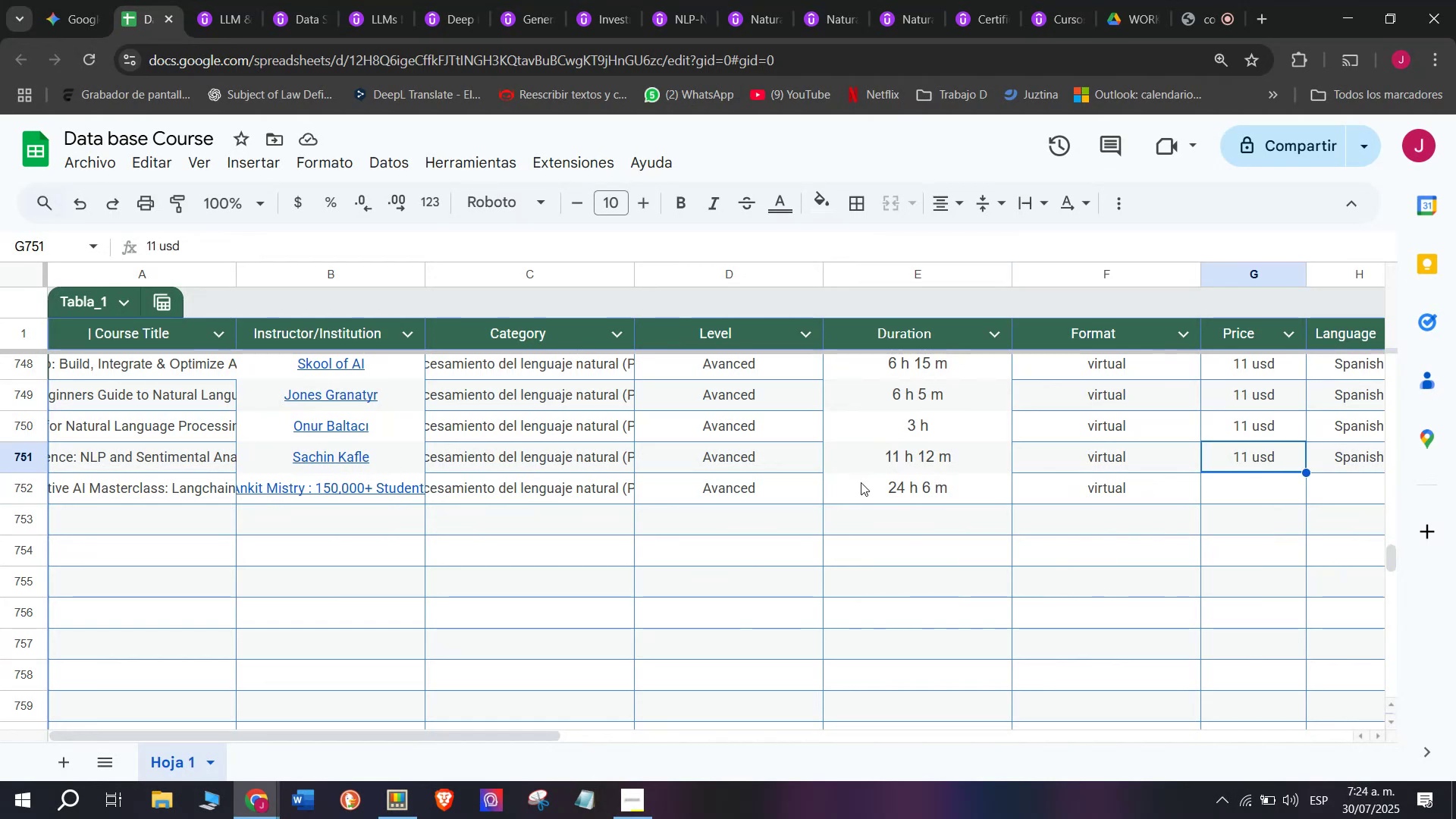 
key(Break)
 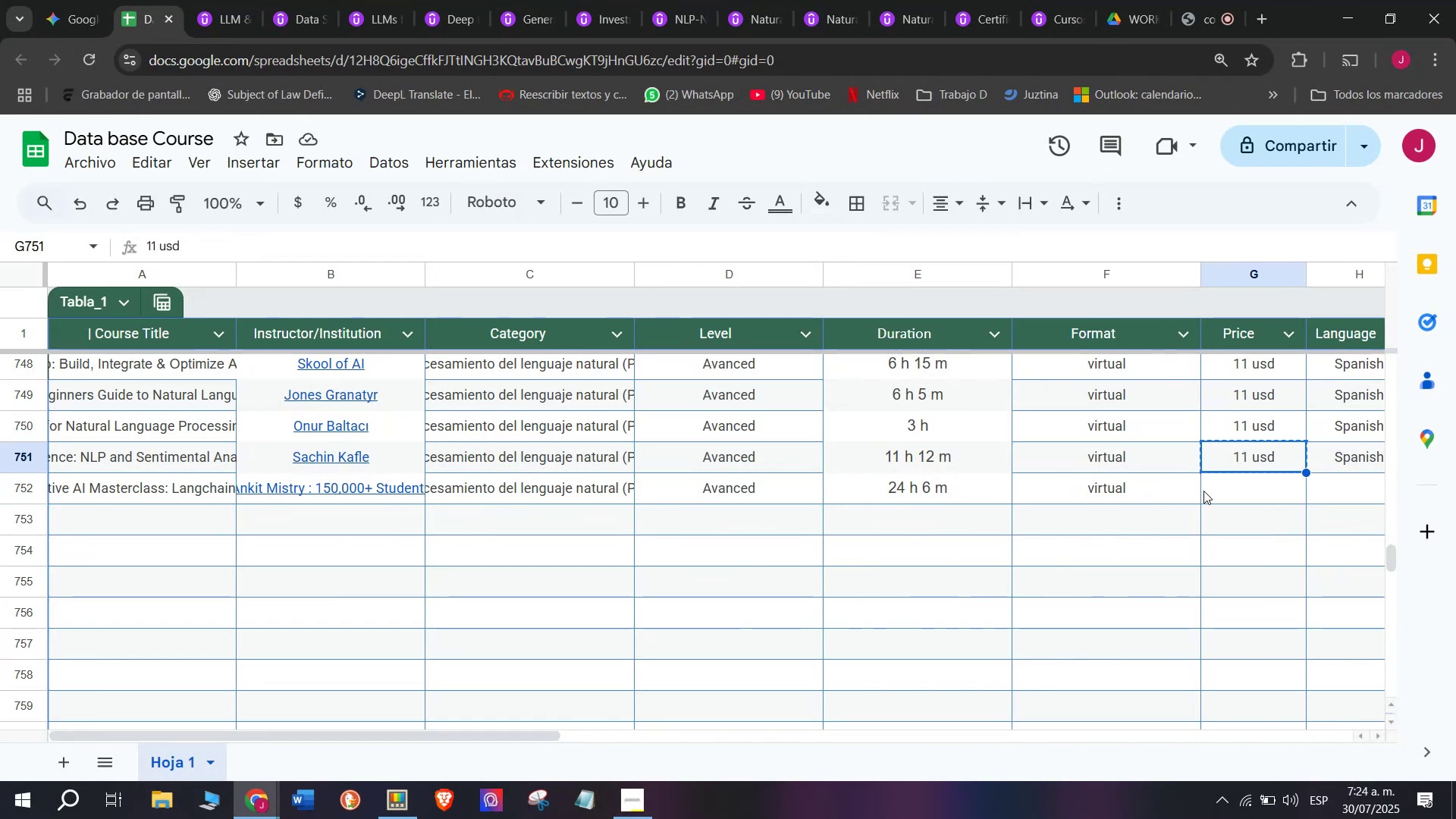 
key(Control+ControlLeft)
 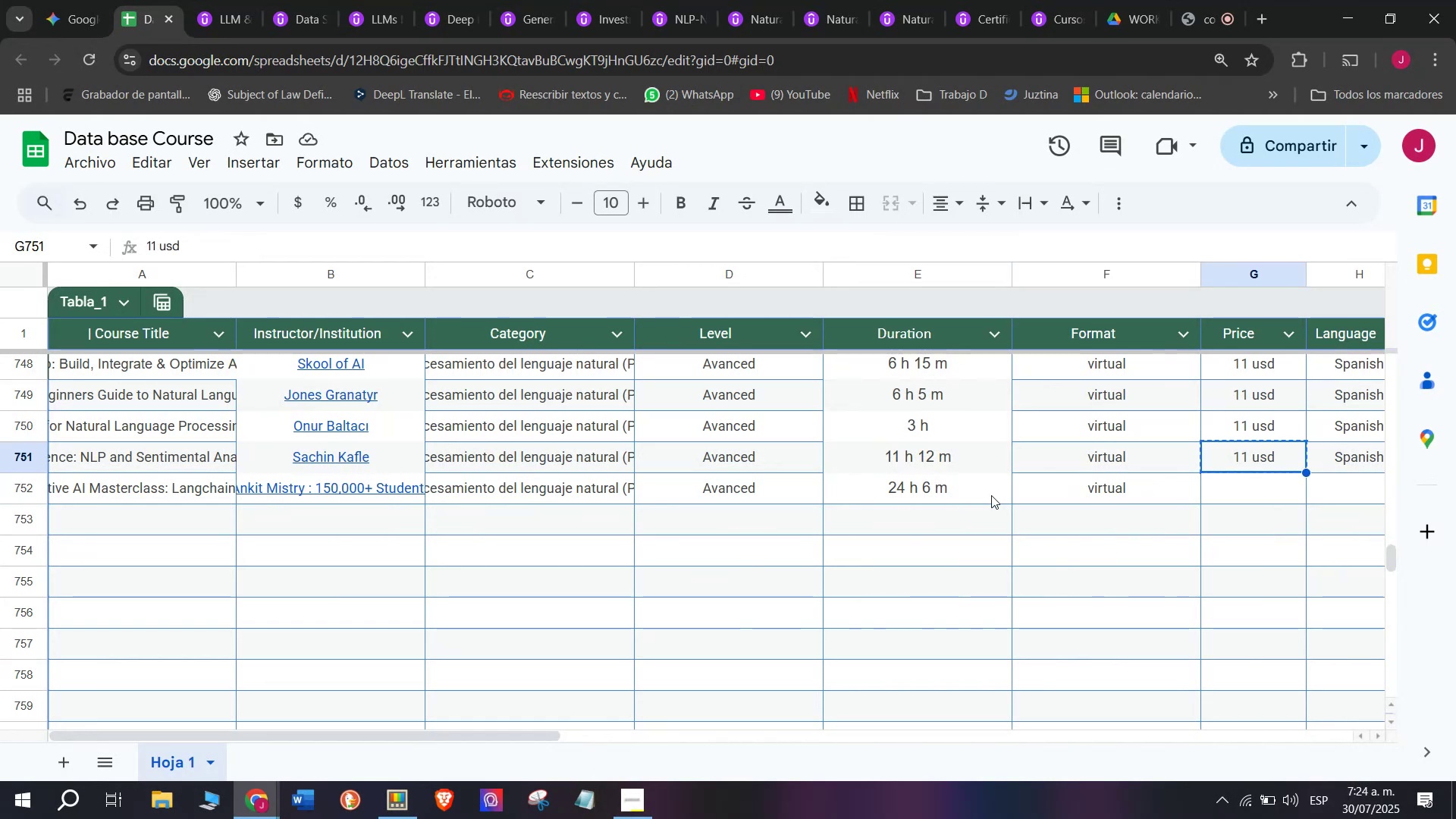 
key(Control+C)
 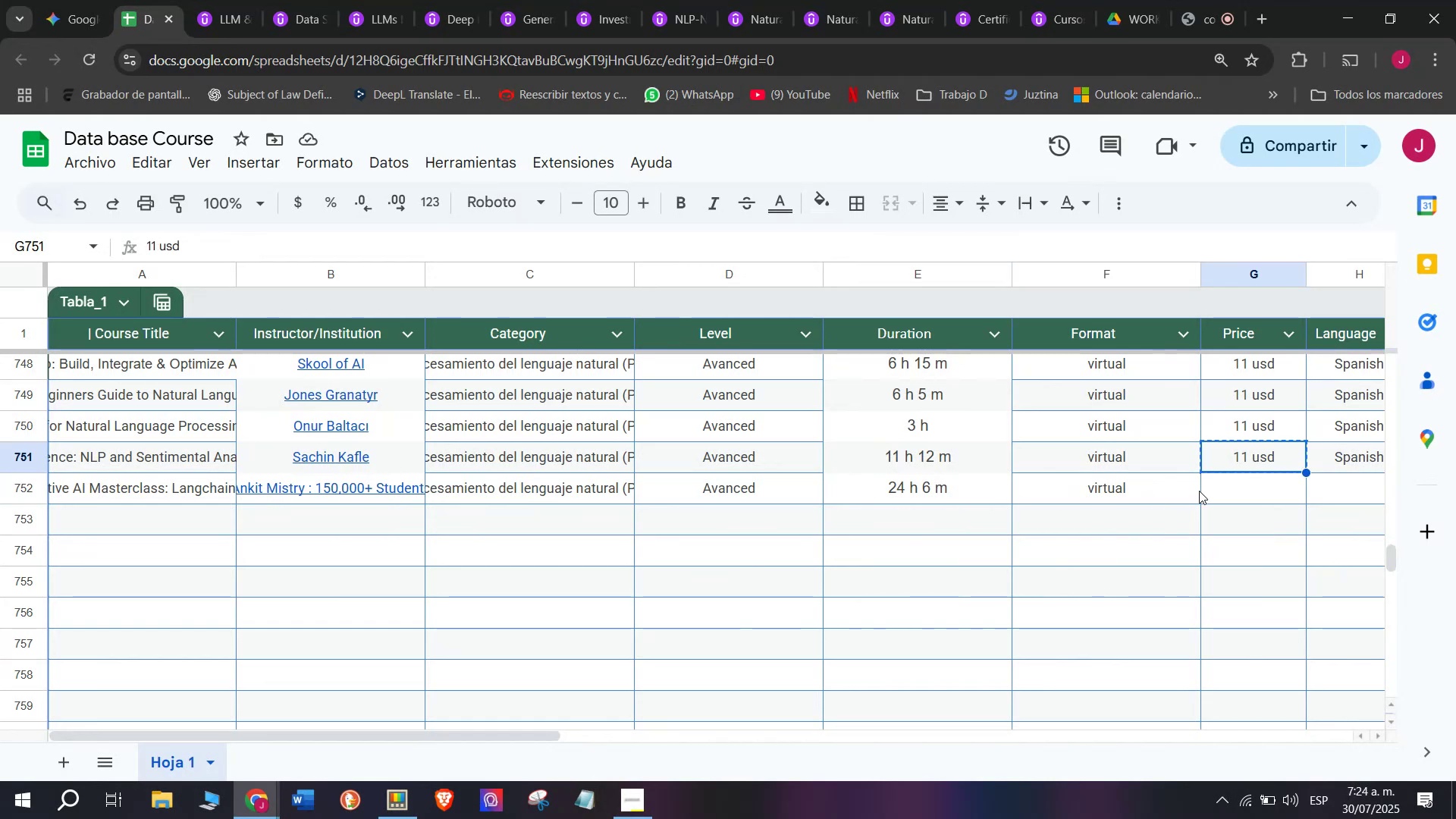 
left_click([1206, 491])
 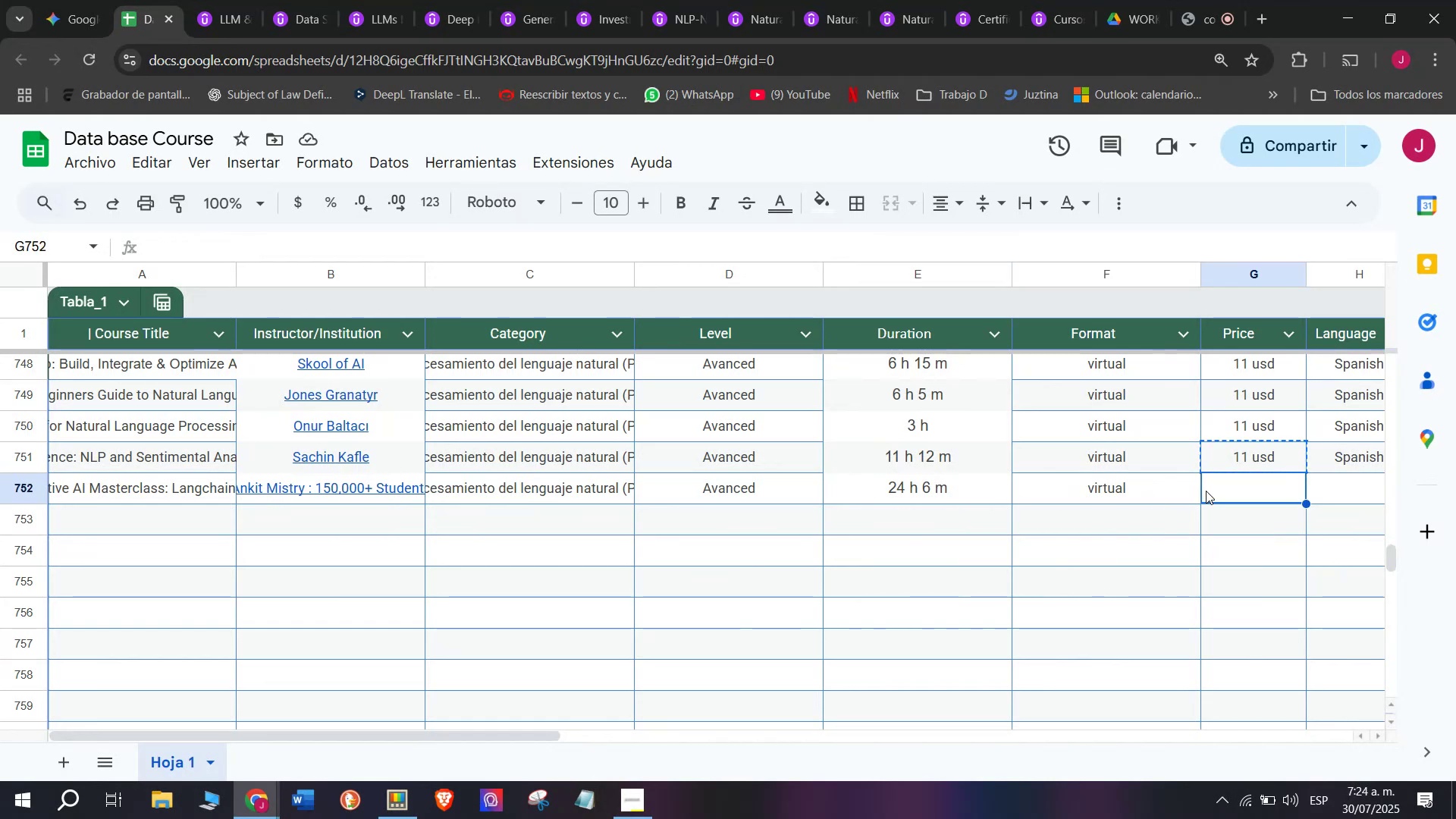 
key(Control+ControlLeft)
 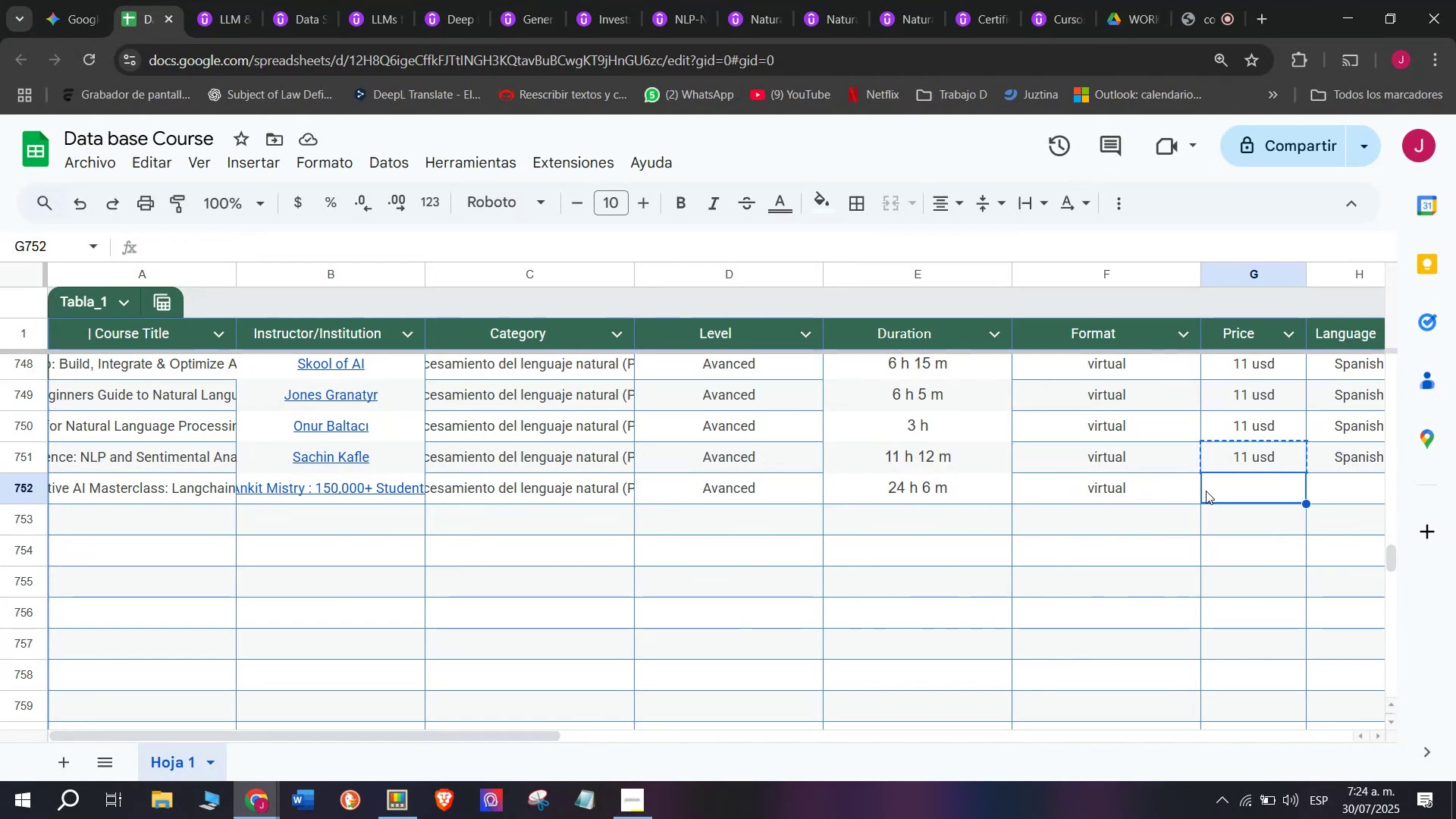 
key(Z)
 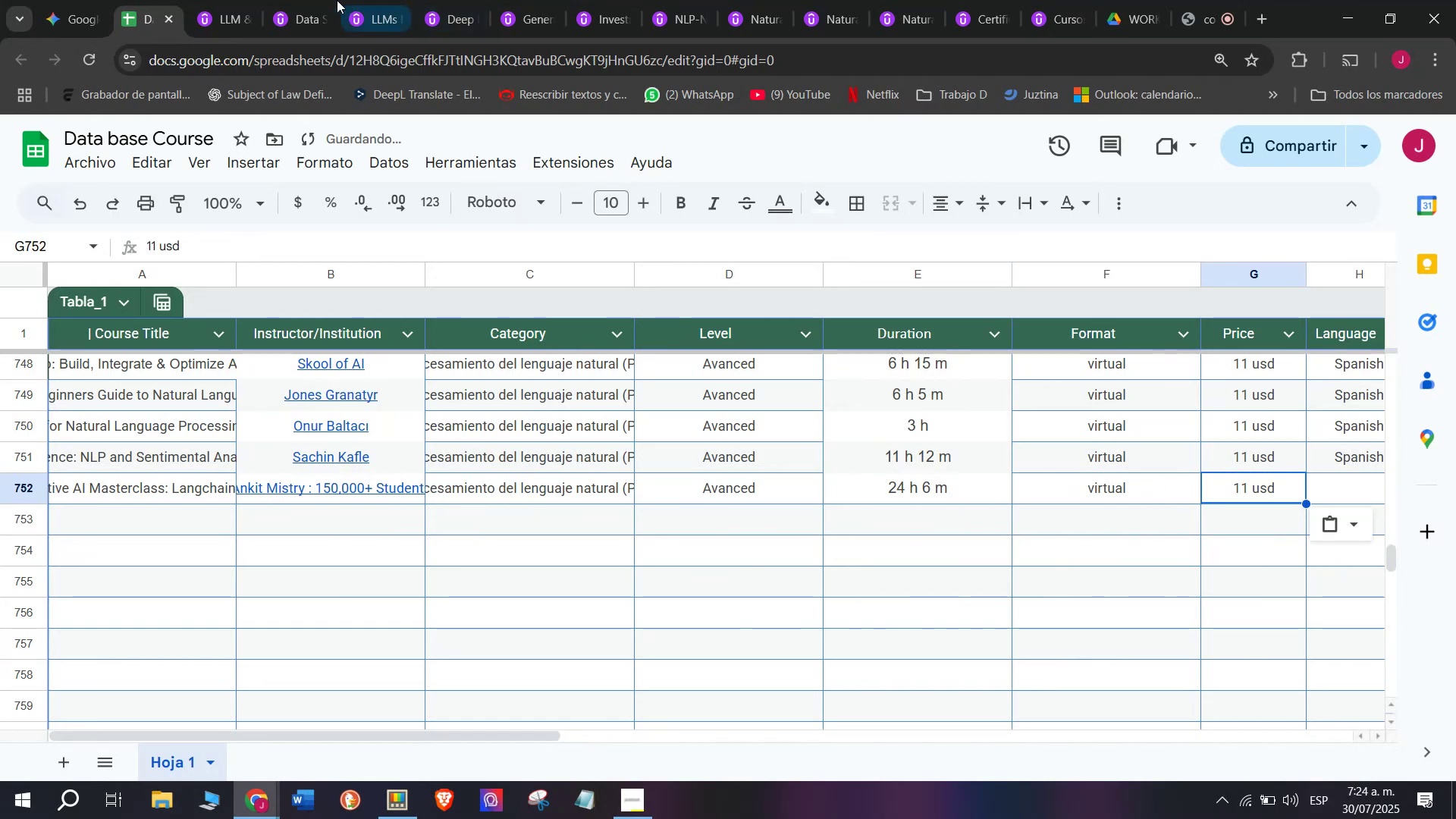 
key(Control+V)
 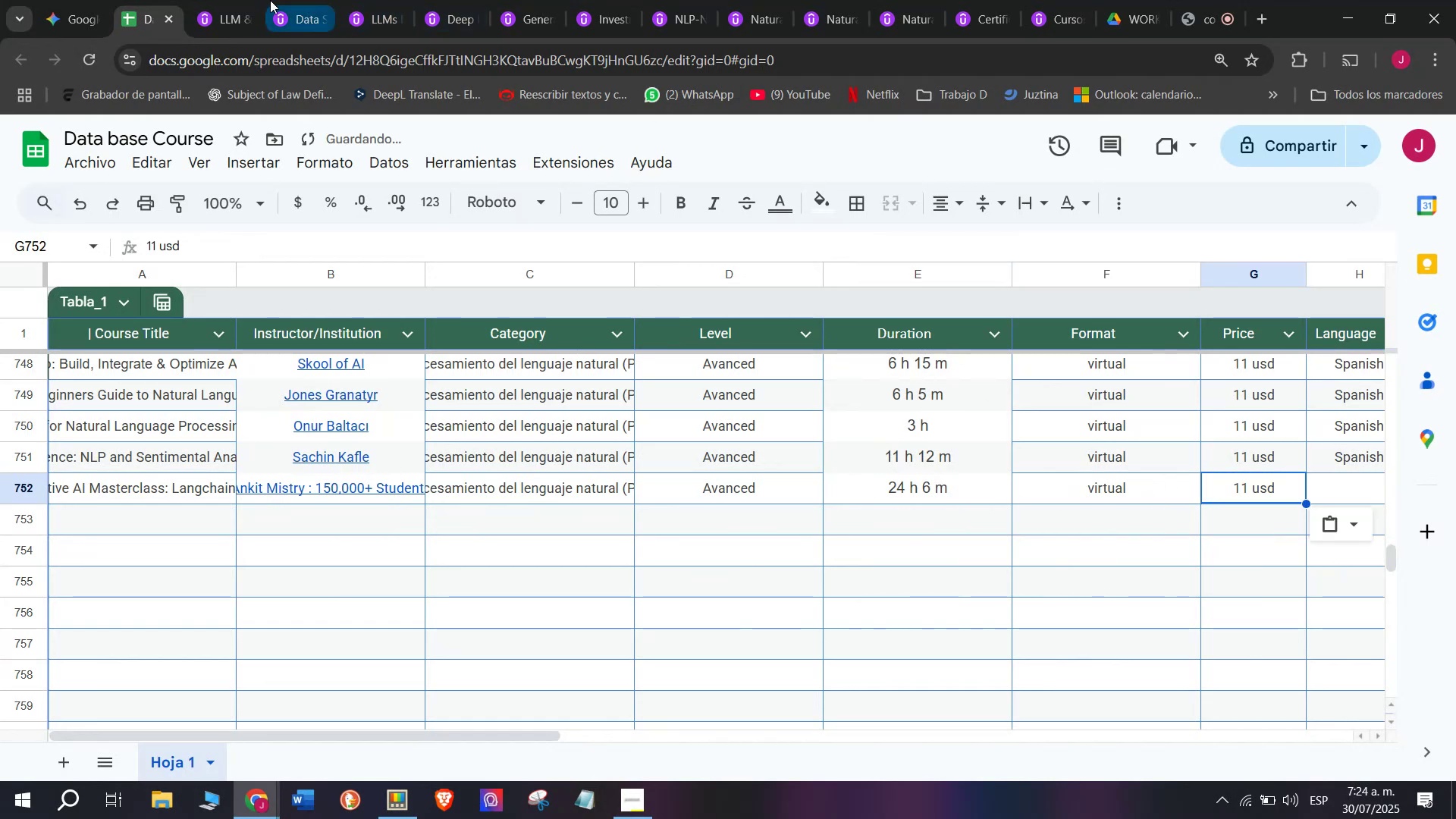 
left_click([259, 0])
 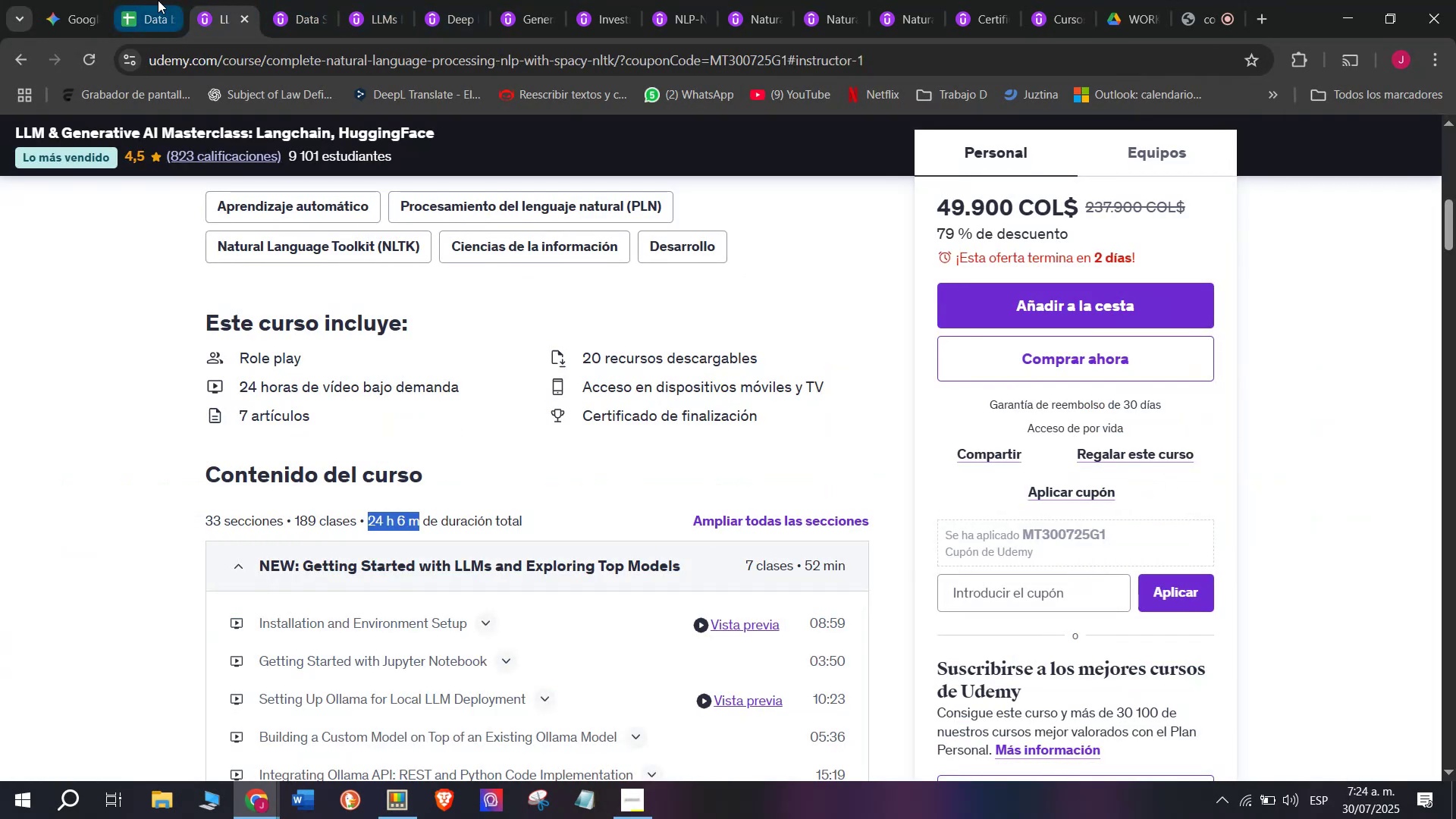 
left_click([158, 0])
 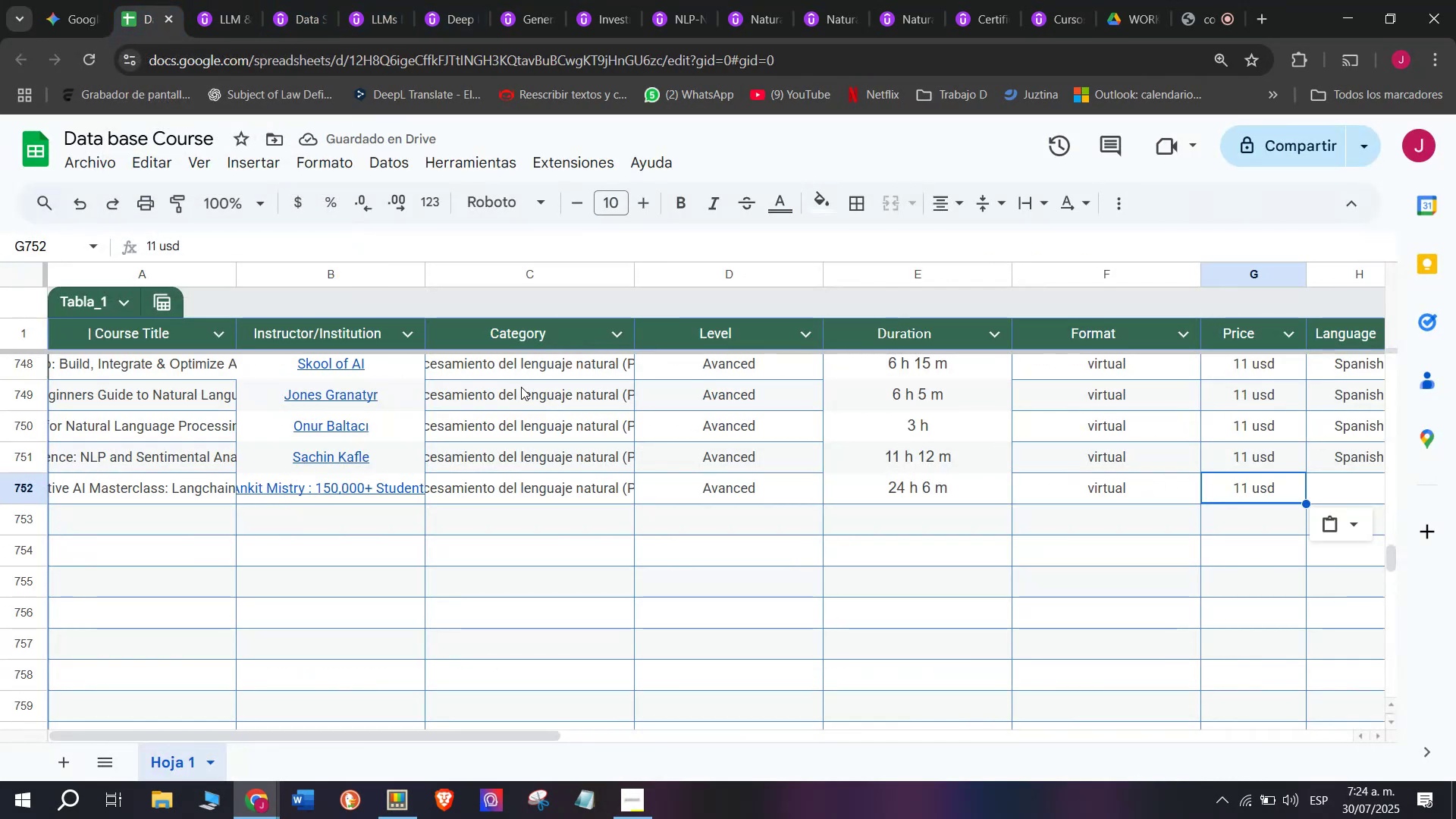 
scroll: coordinate [55, 446], scroll_direction: down, amount: 3.0
 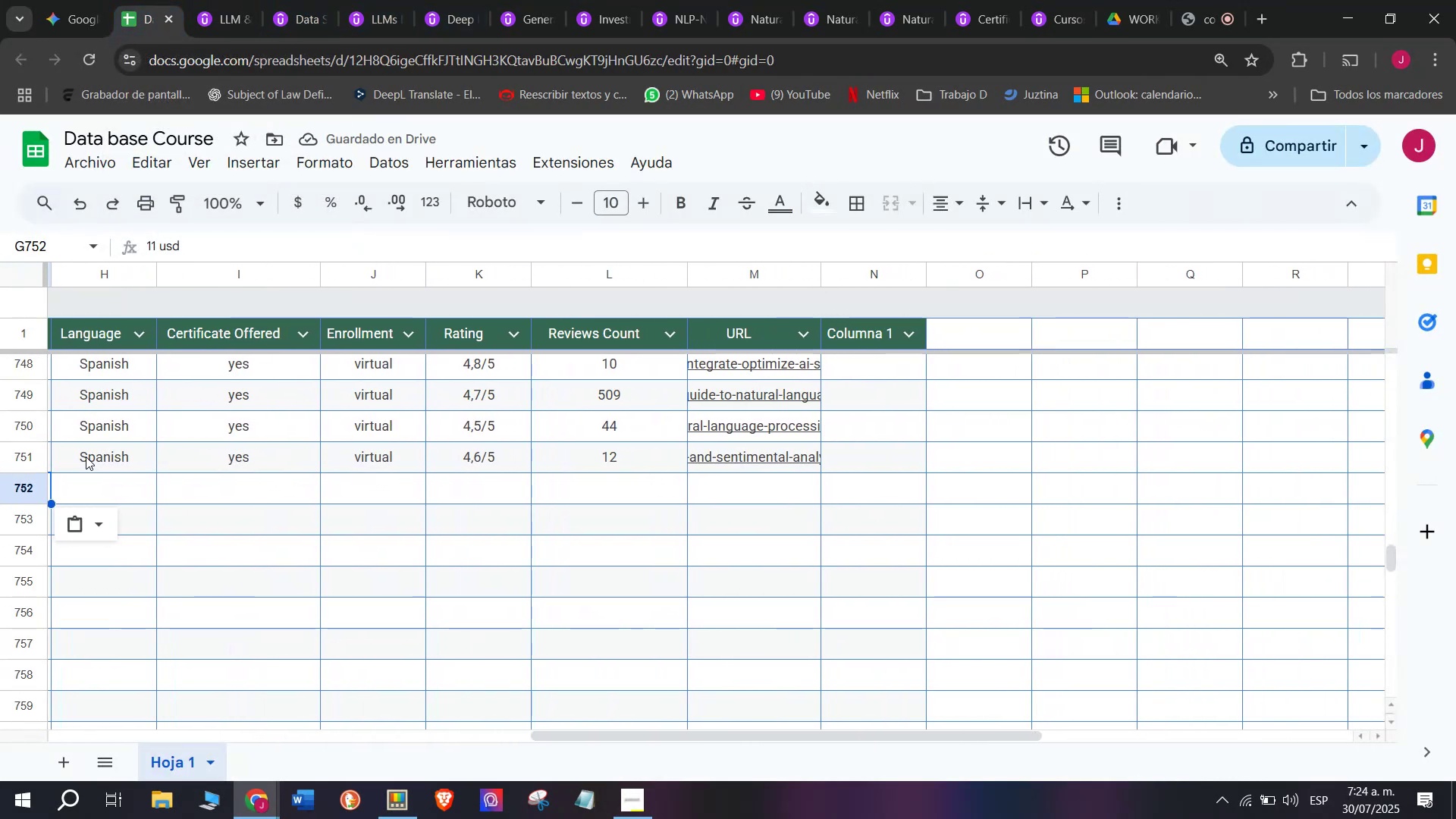 
left_click([86, 457])
 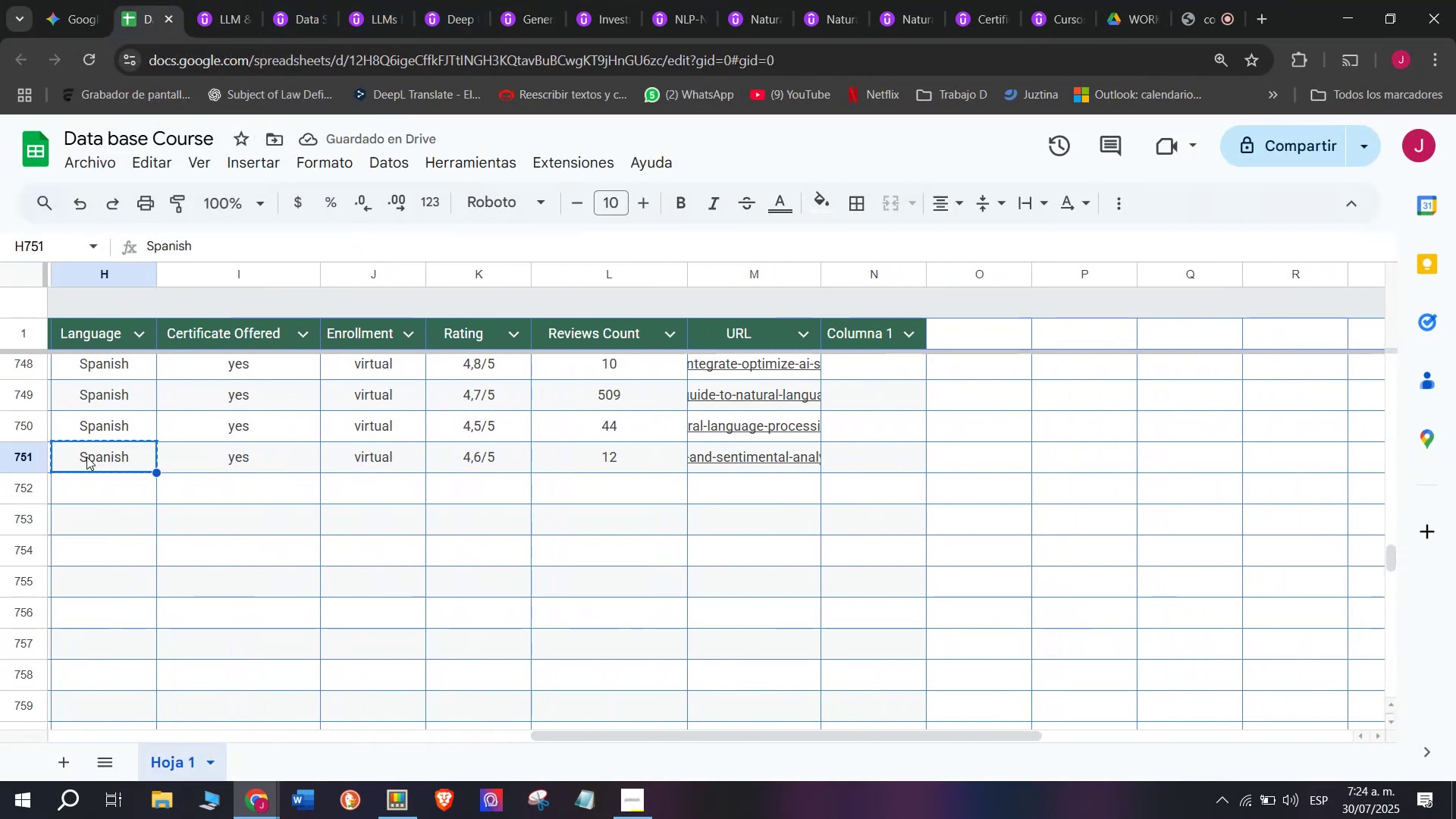 
key(Control+ControlLeft)
 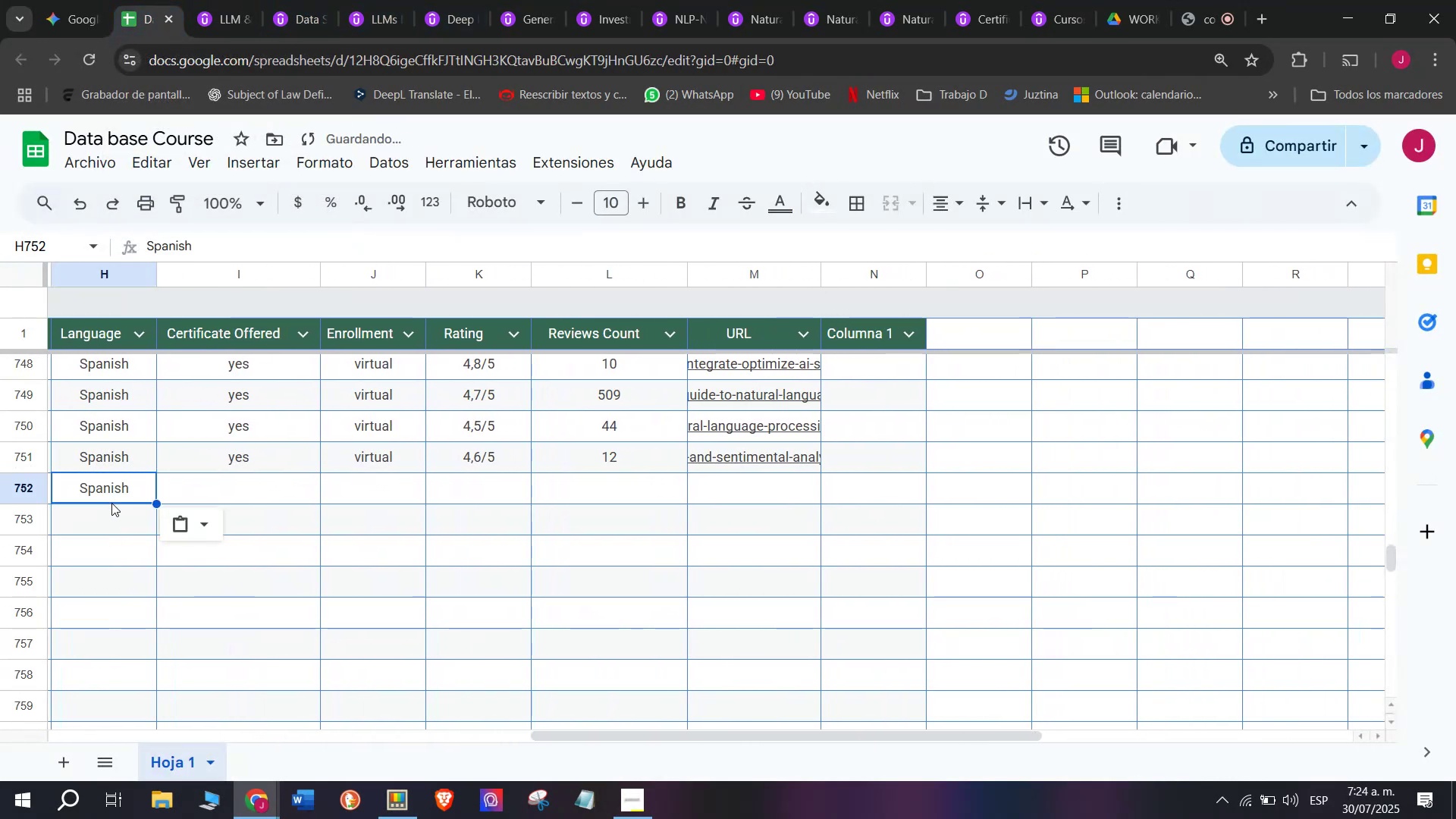 
key(Break)
 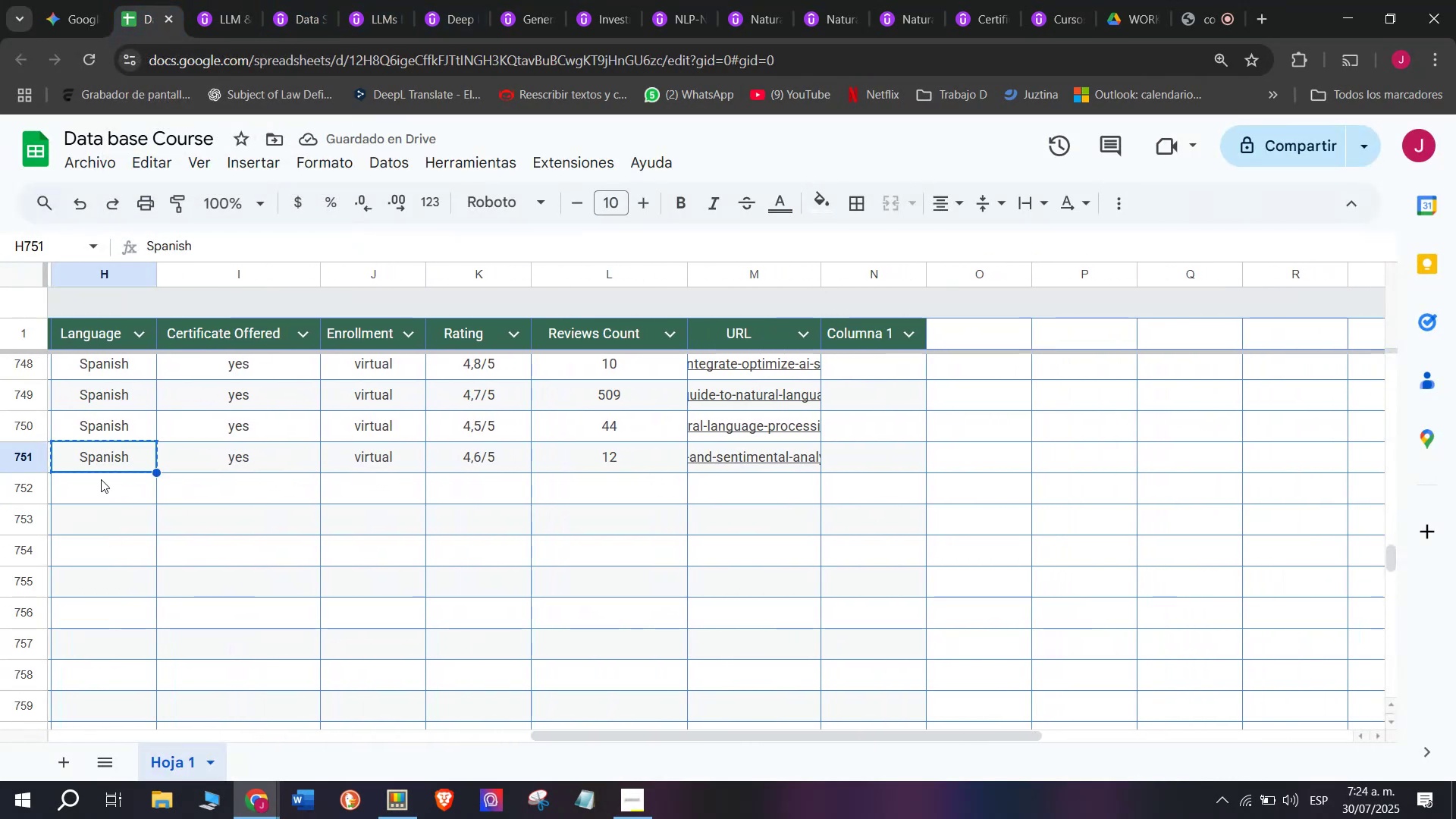 
key(Control+C)
 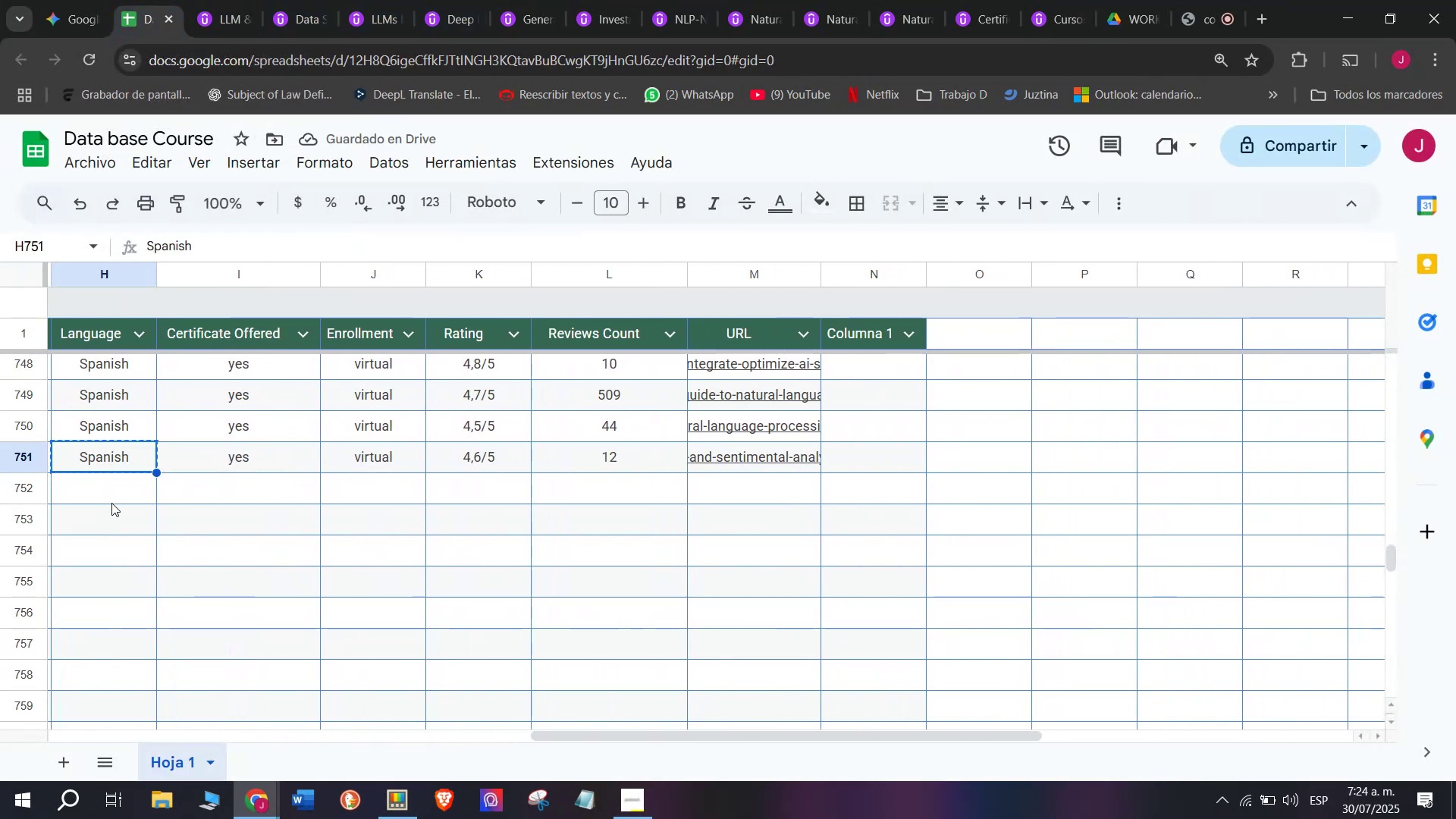 
double_click([111, 503])
 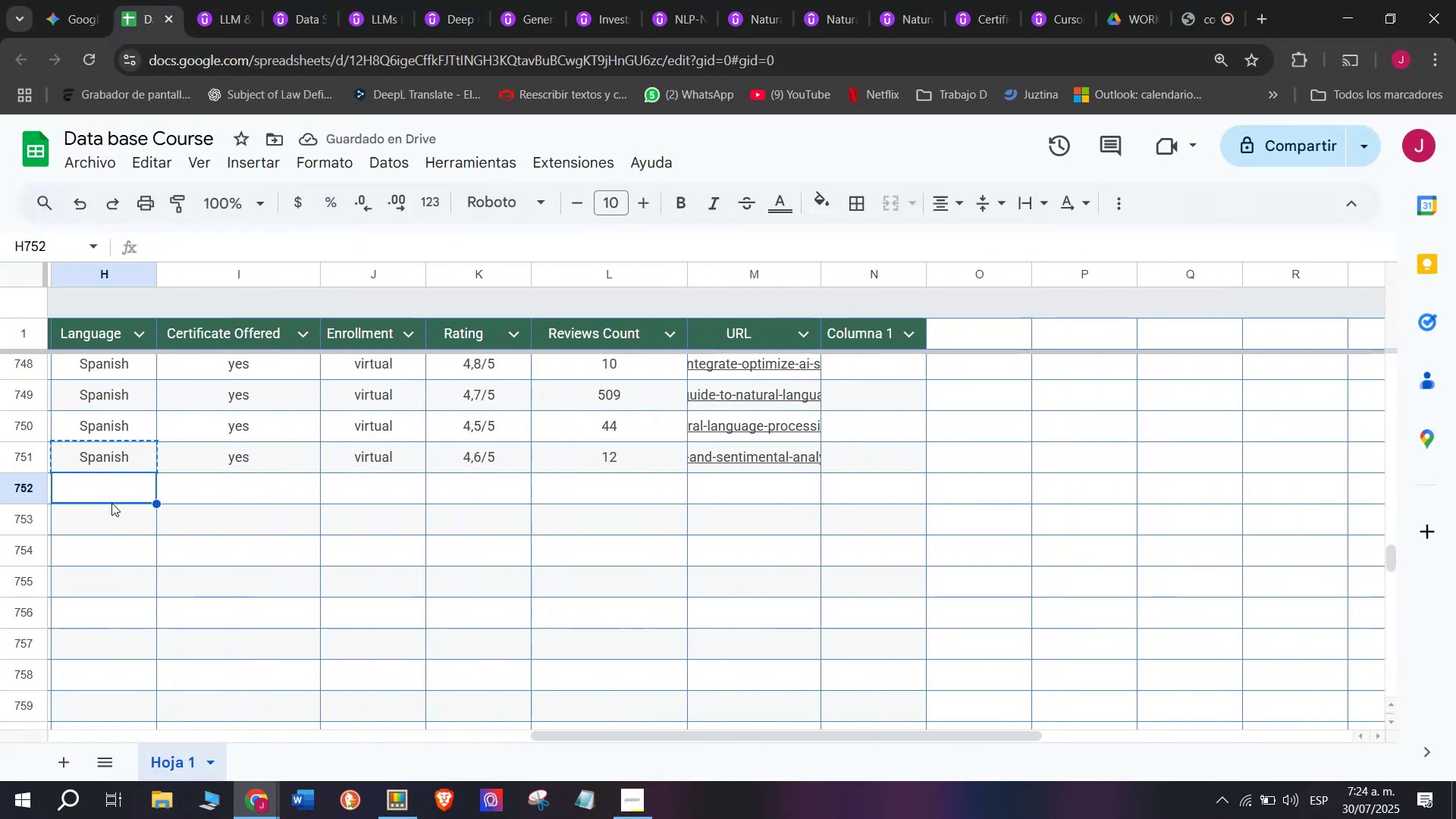 
key(Z)
 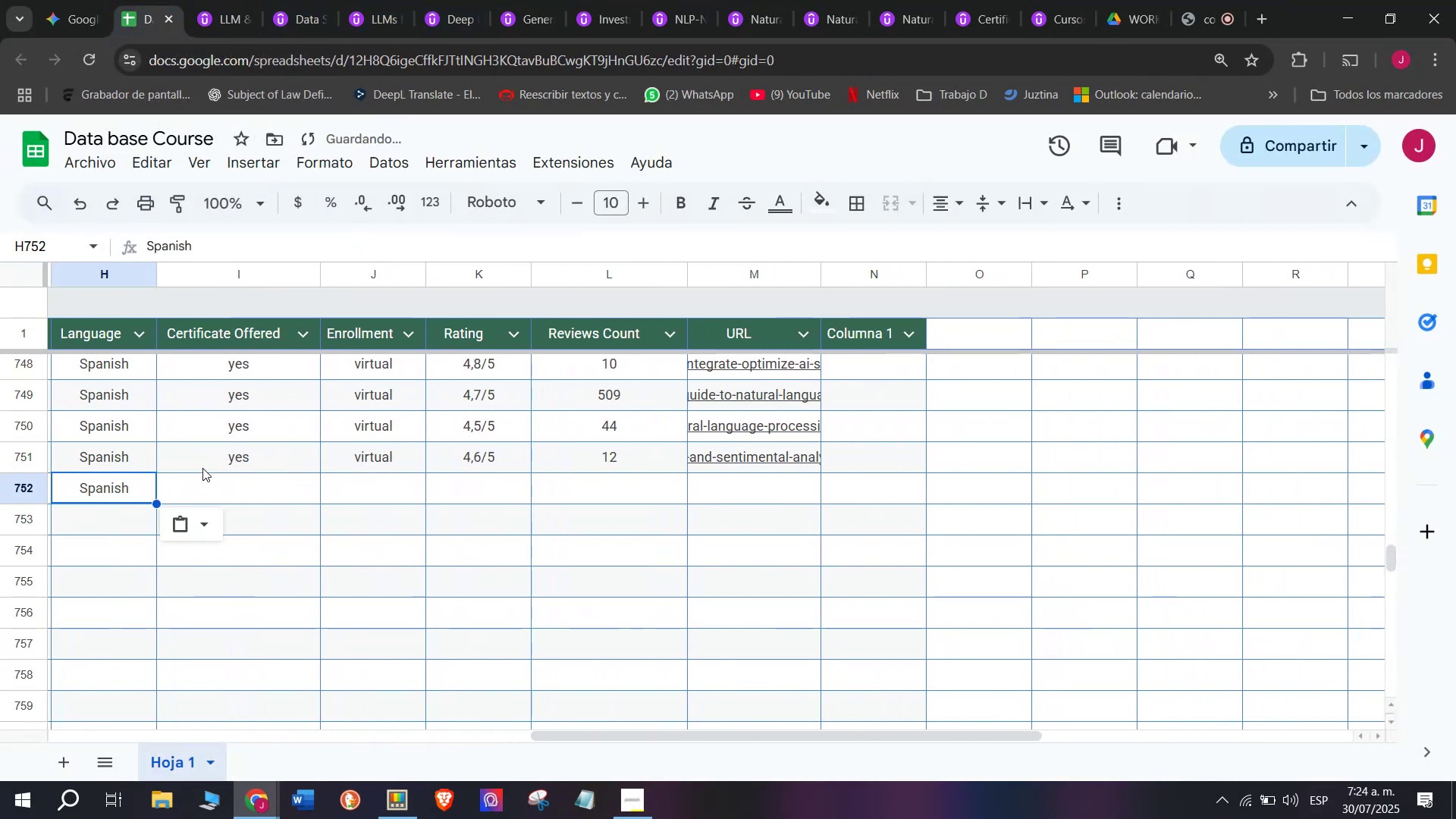 
key(Control+ControlLeft)
 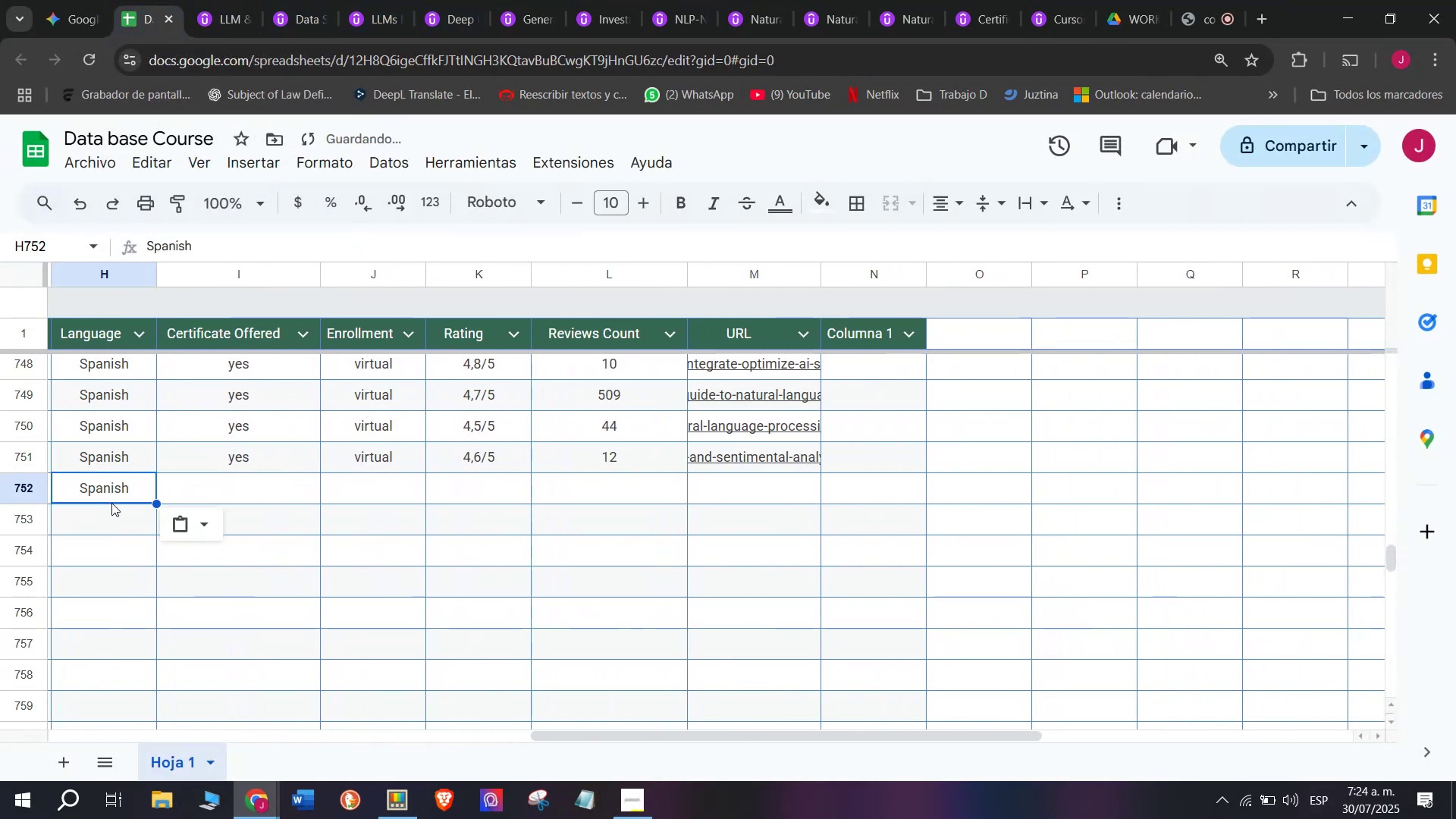 
key(Control+V)
 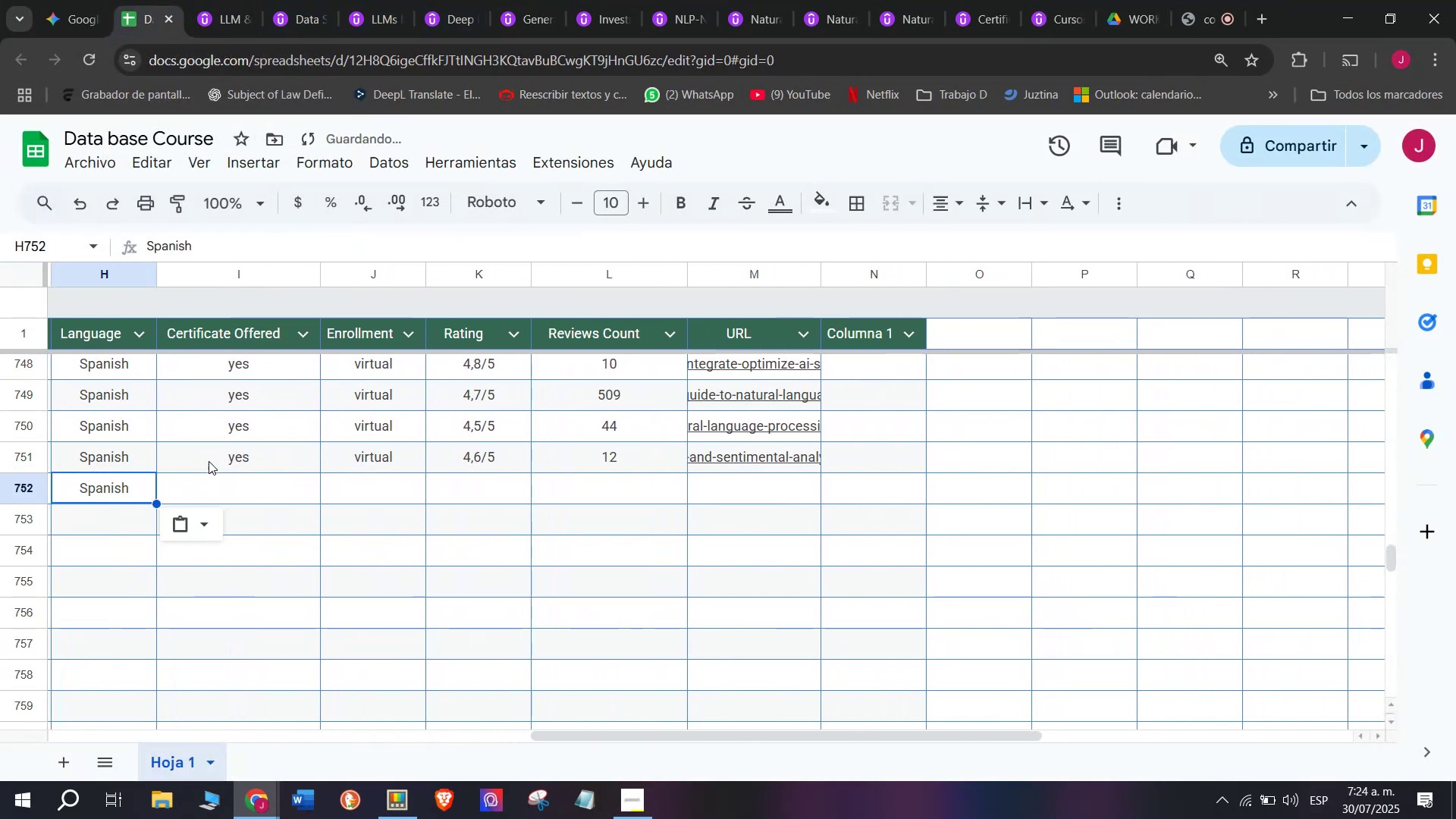 
left_click([211, 457])
 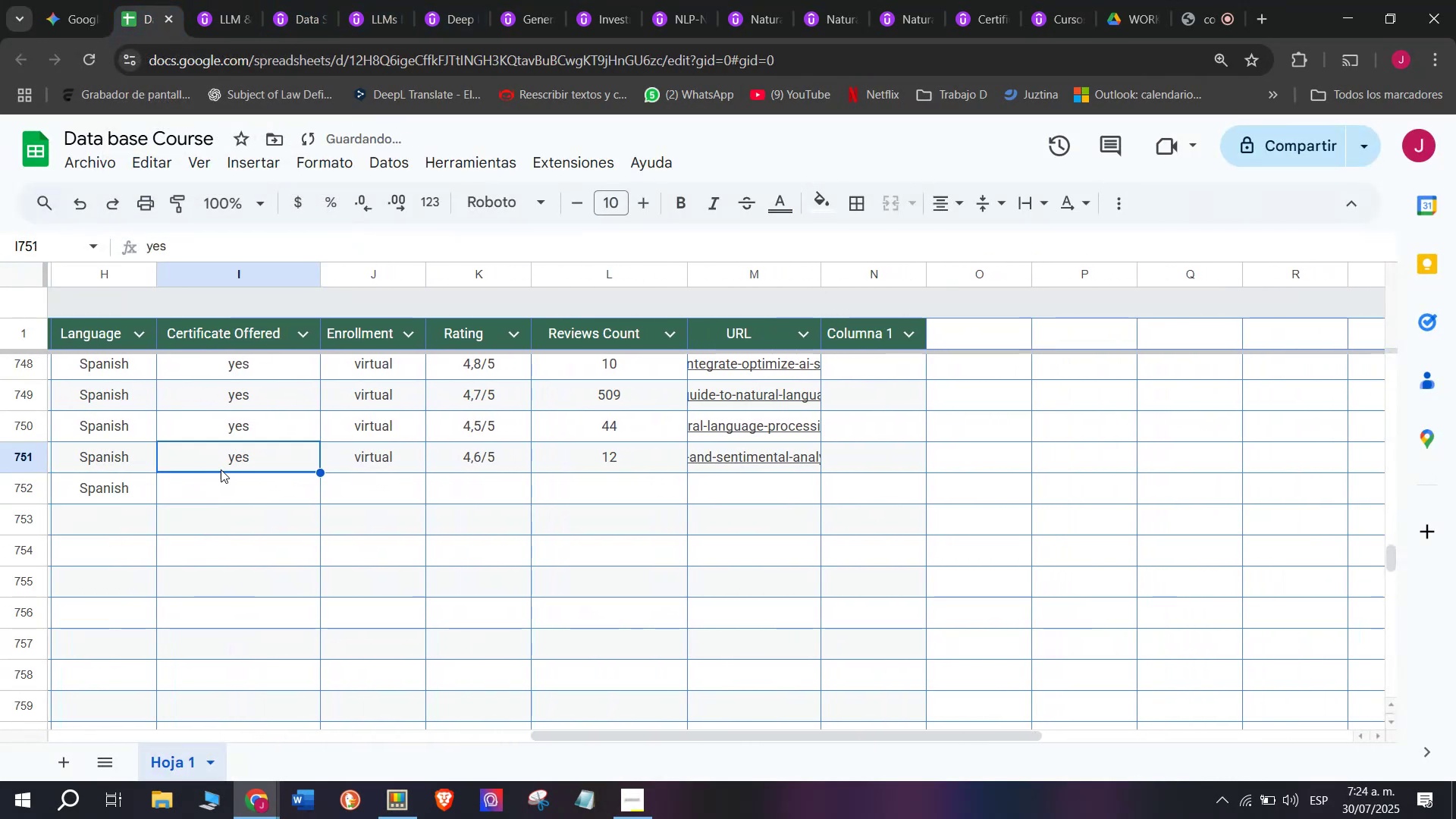 
key(Control+ControlLeft)
 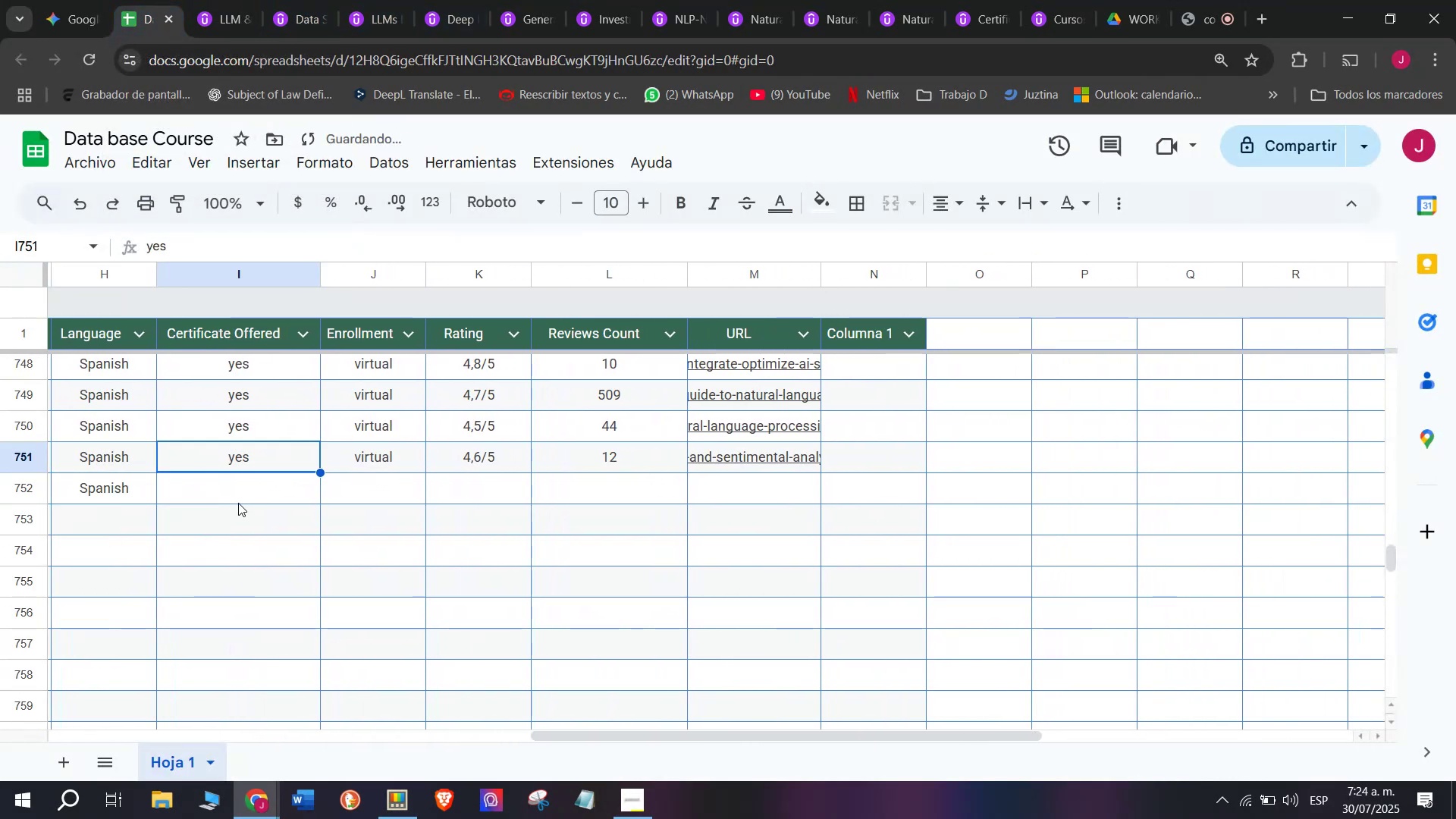 
key(Break)
 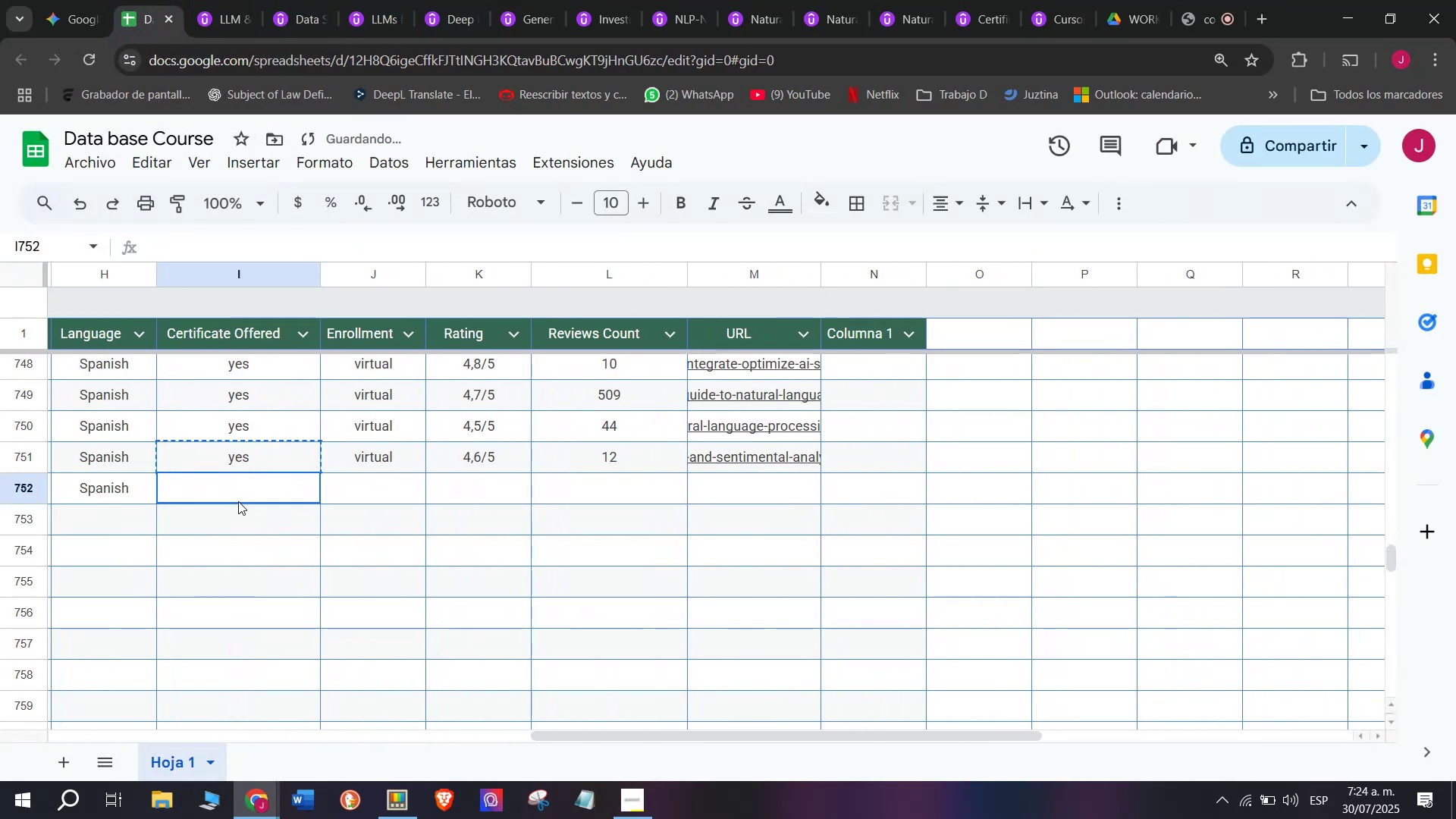 
key(Control+C)
 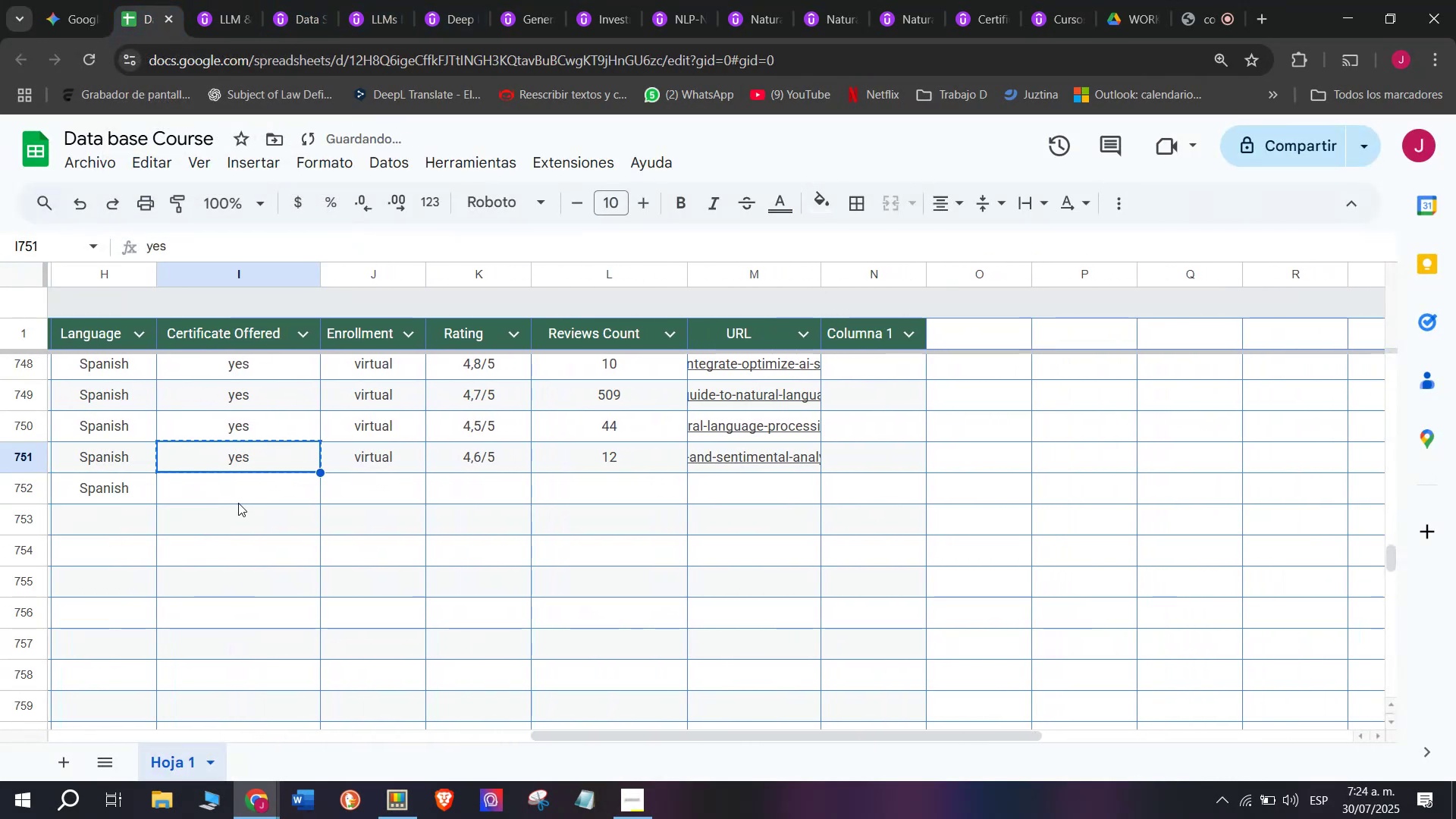 
left_click([238, 501])
 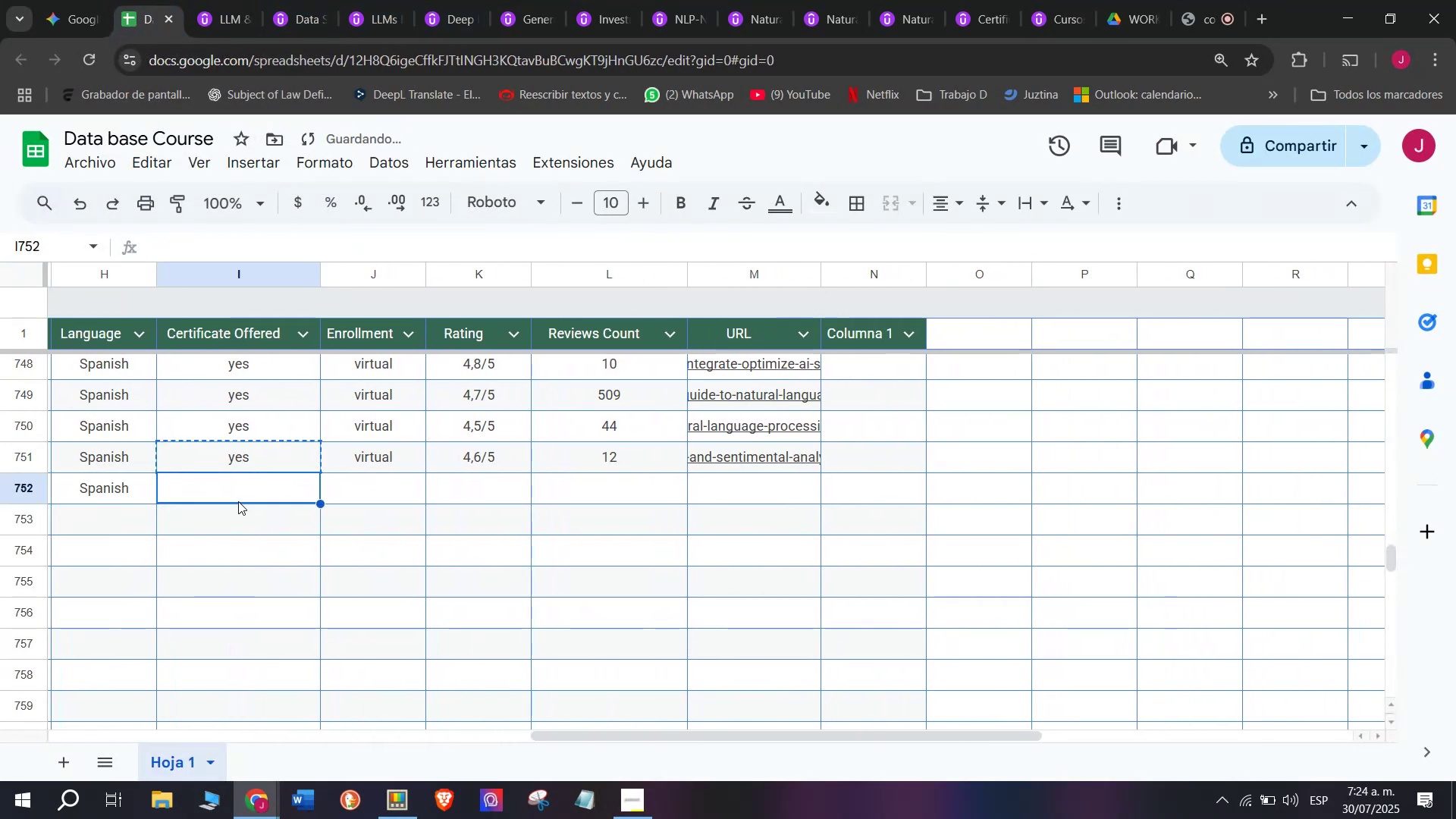 
key(Z)
 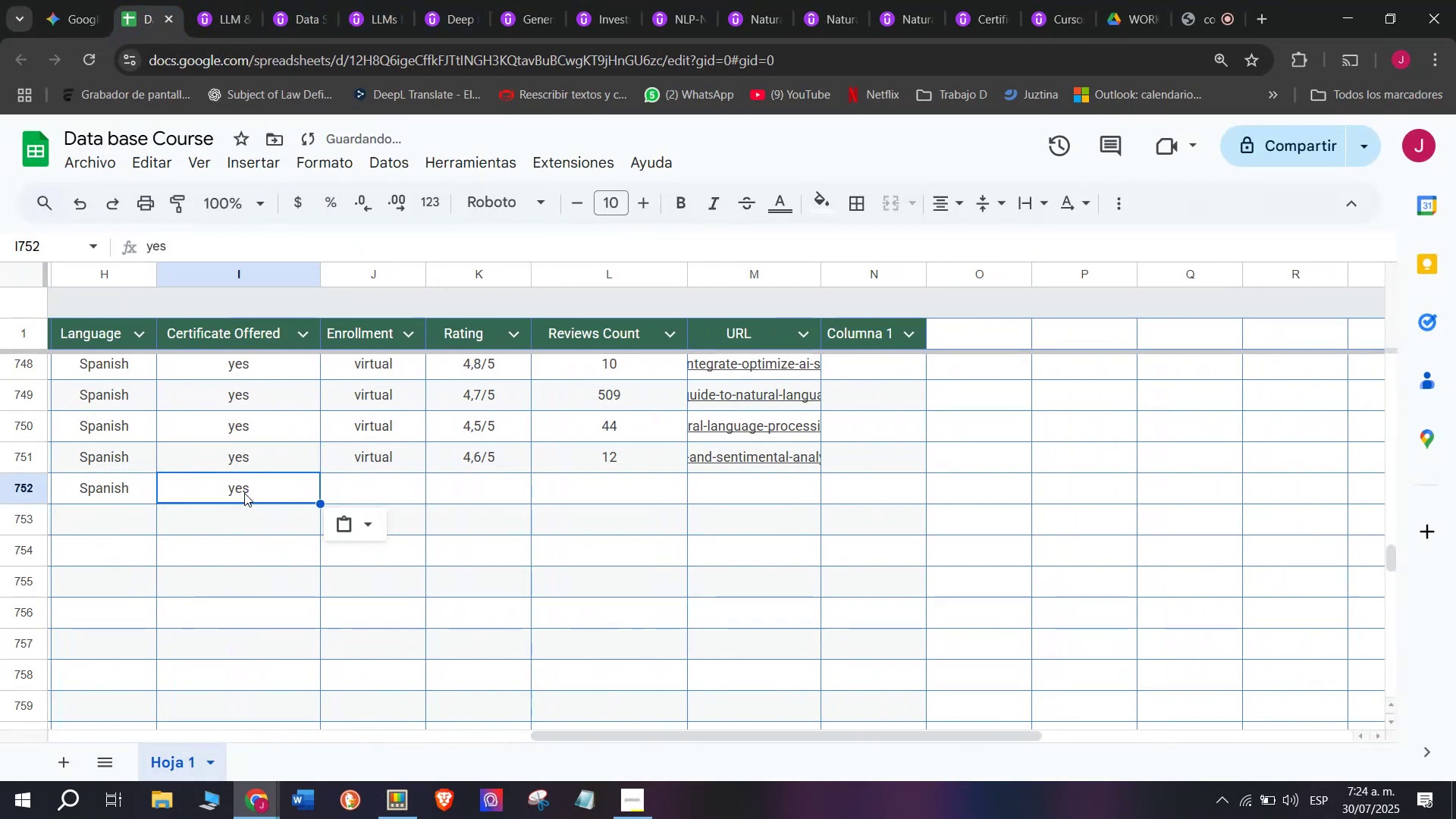 
key(Control+ControlLeft)
 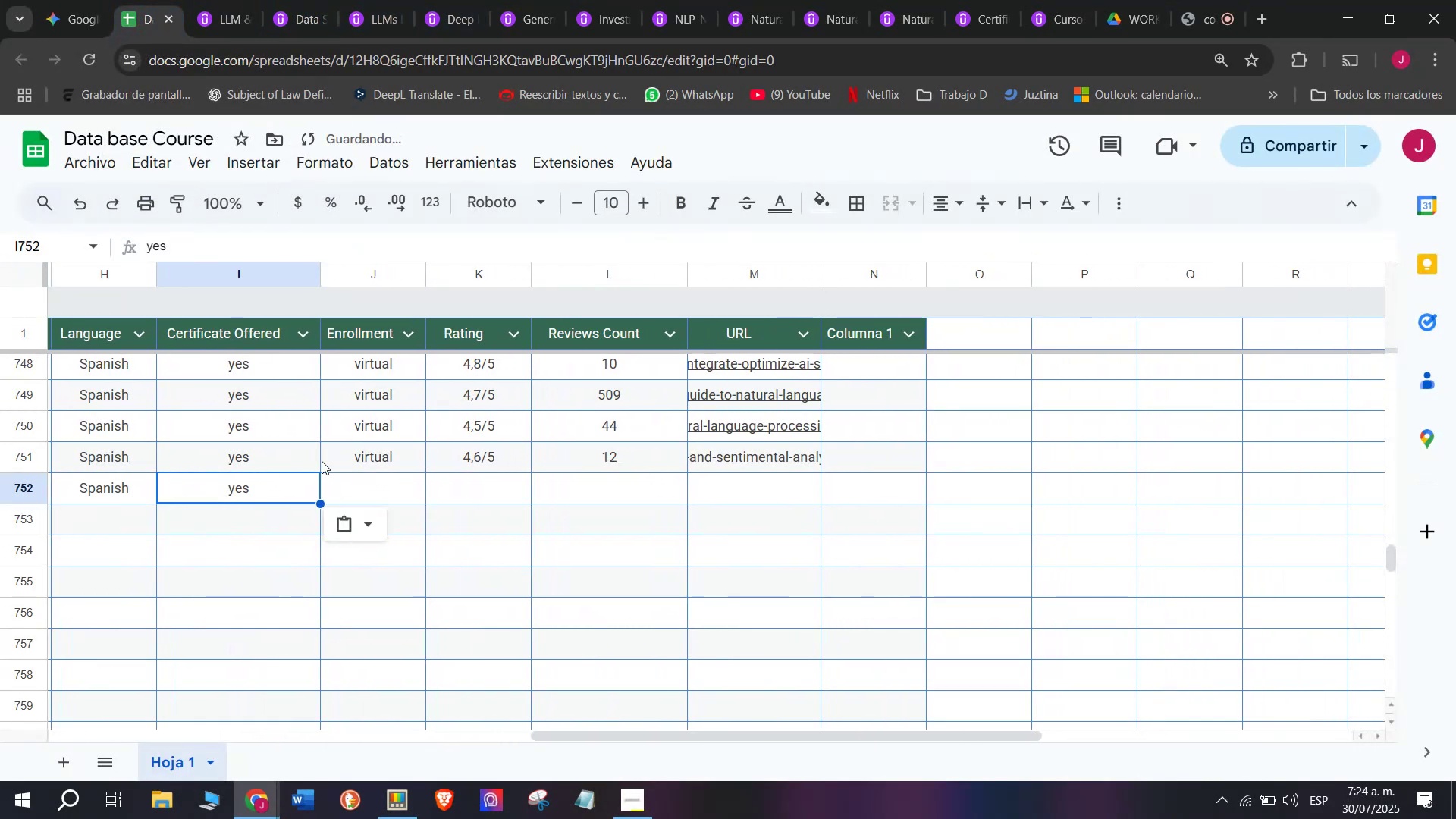 
key(Control+V)
 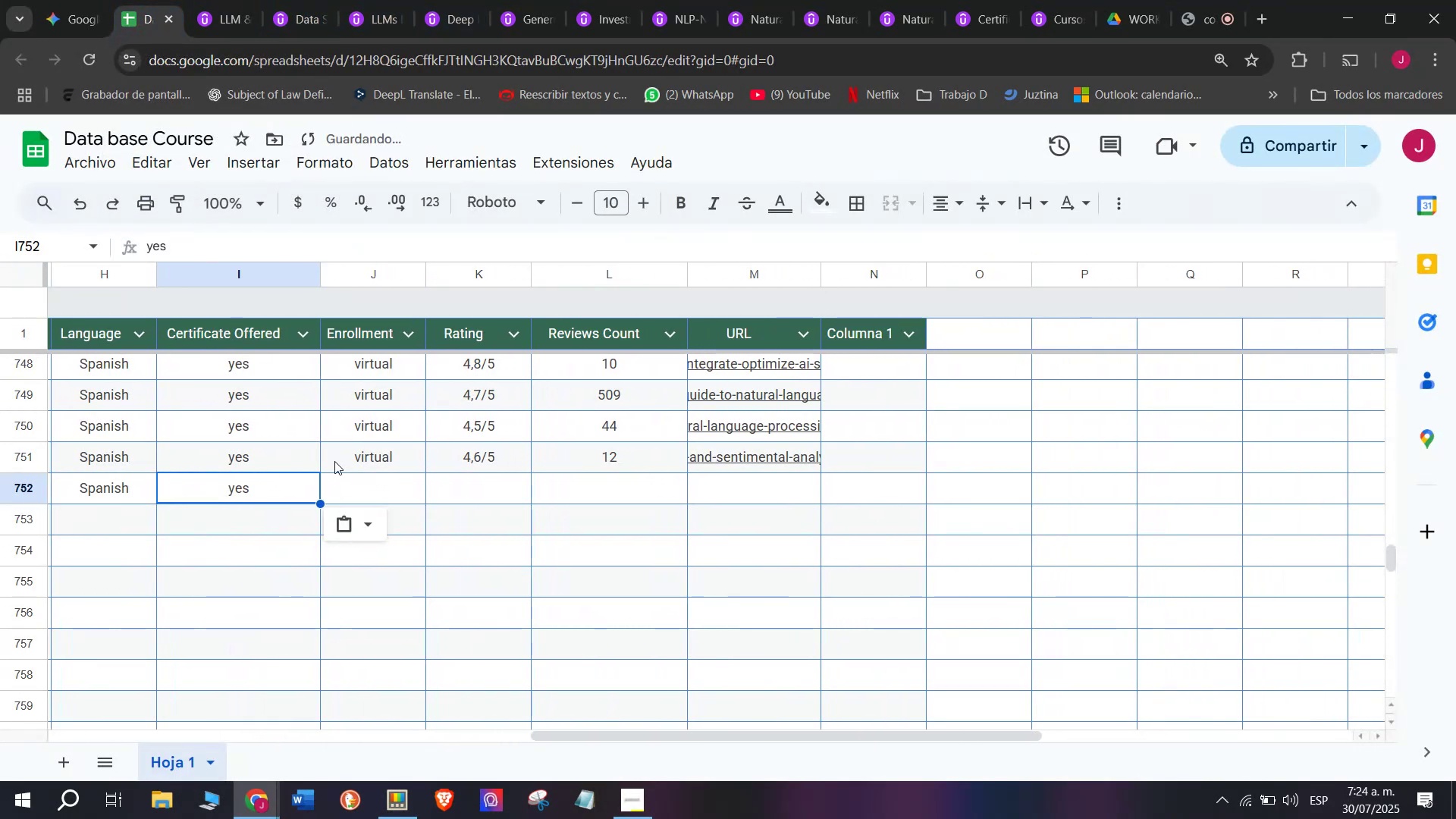 
left_click([338, 461])
 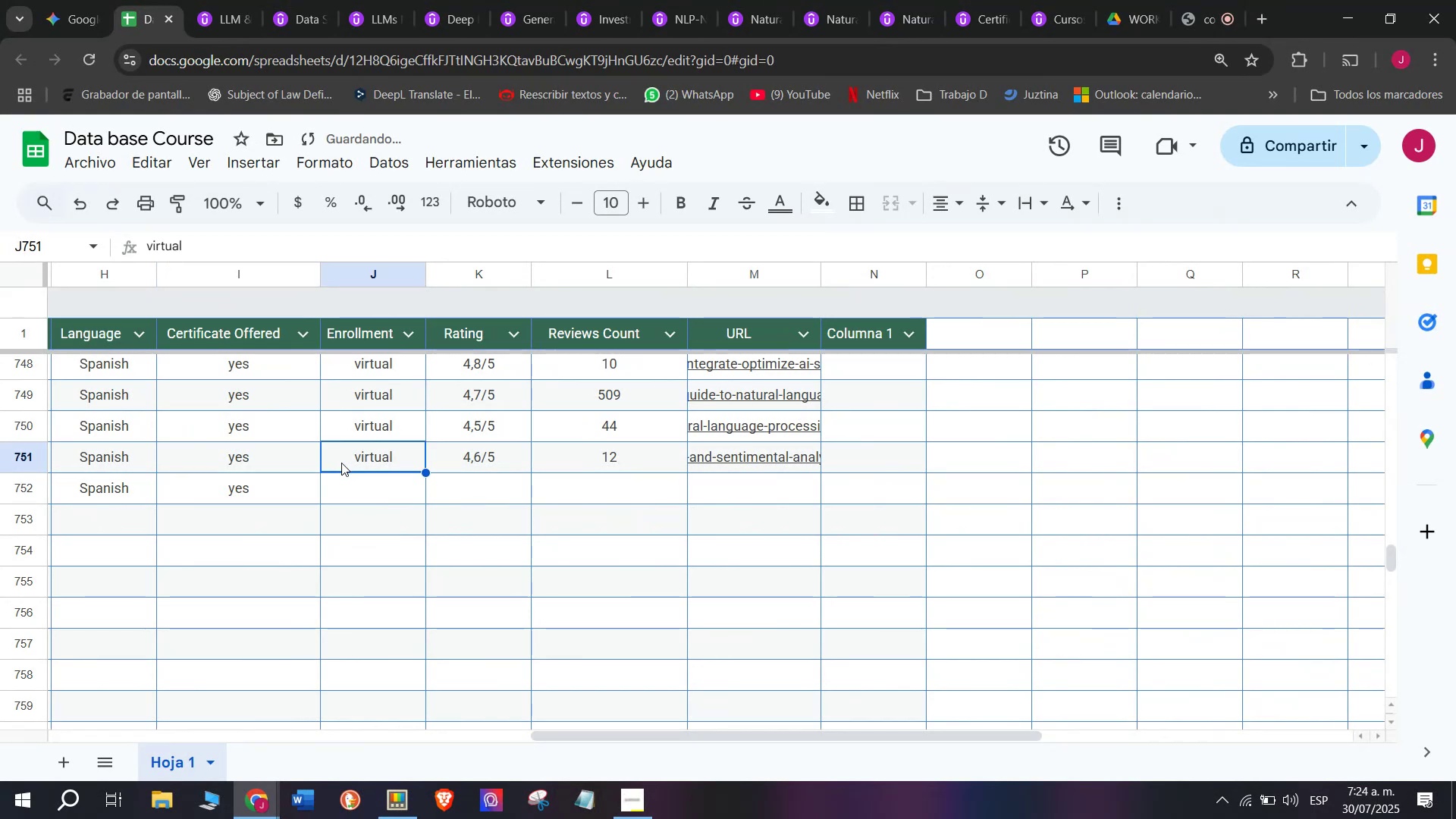 
key(Break)
 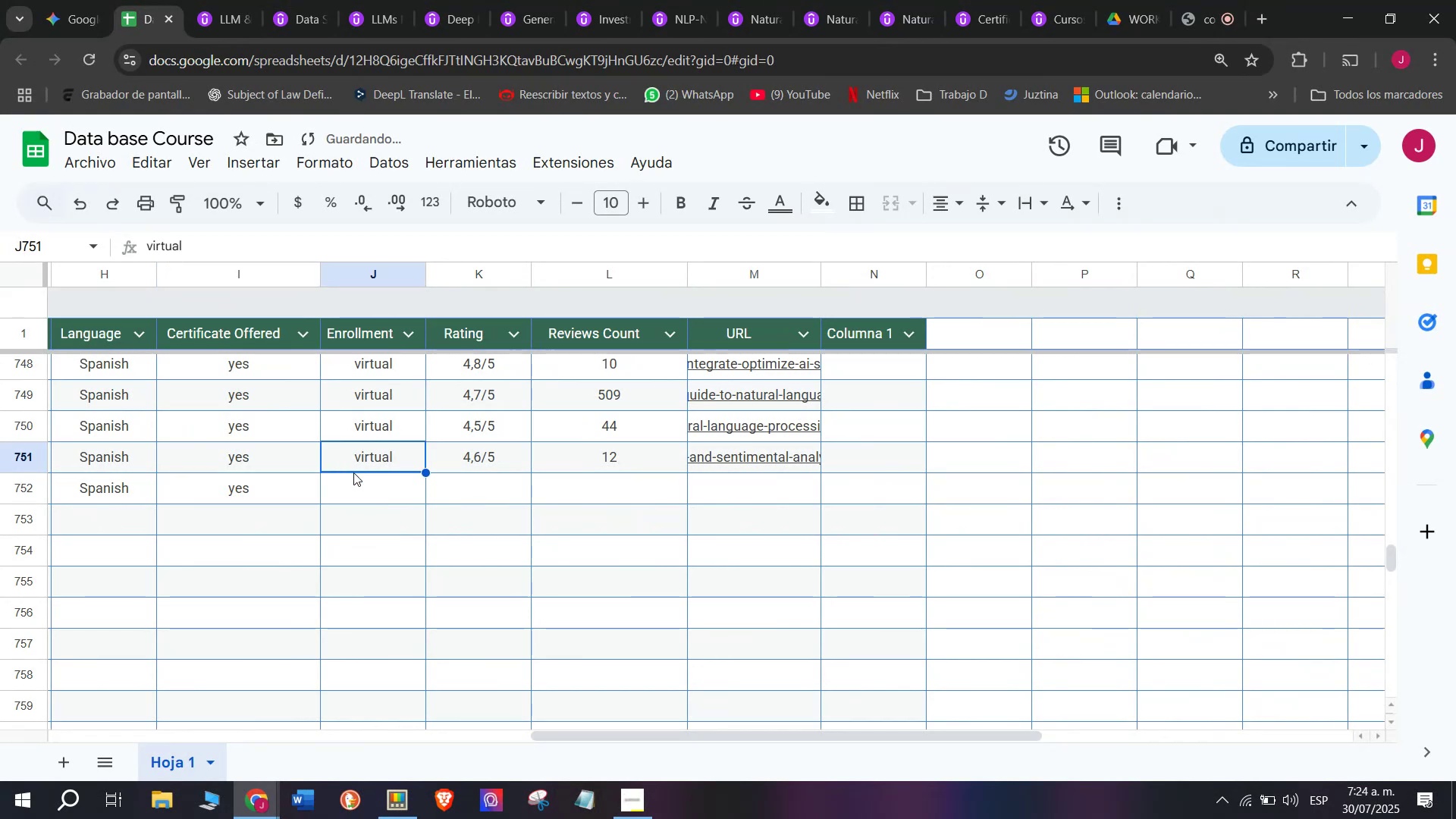 
key(Control+ControlLeft)
 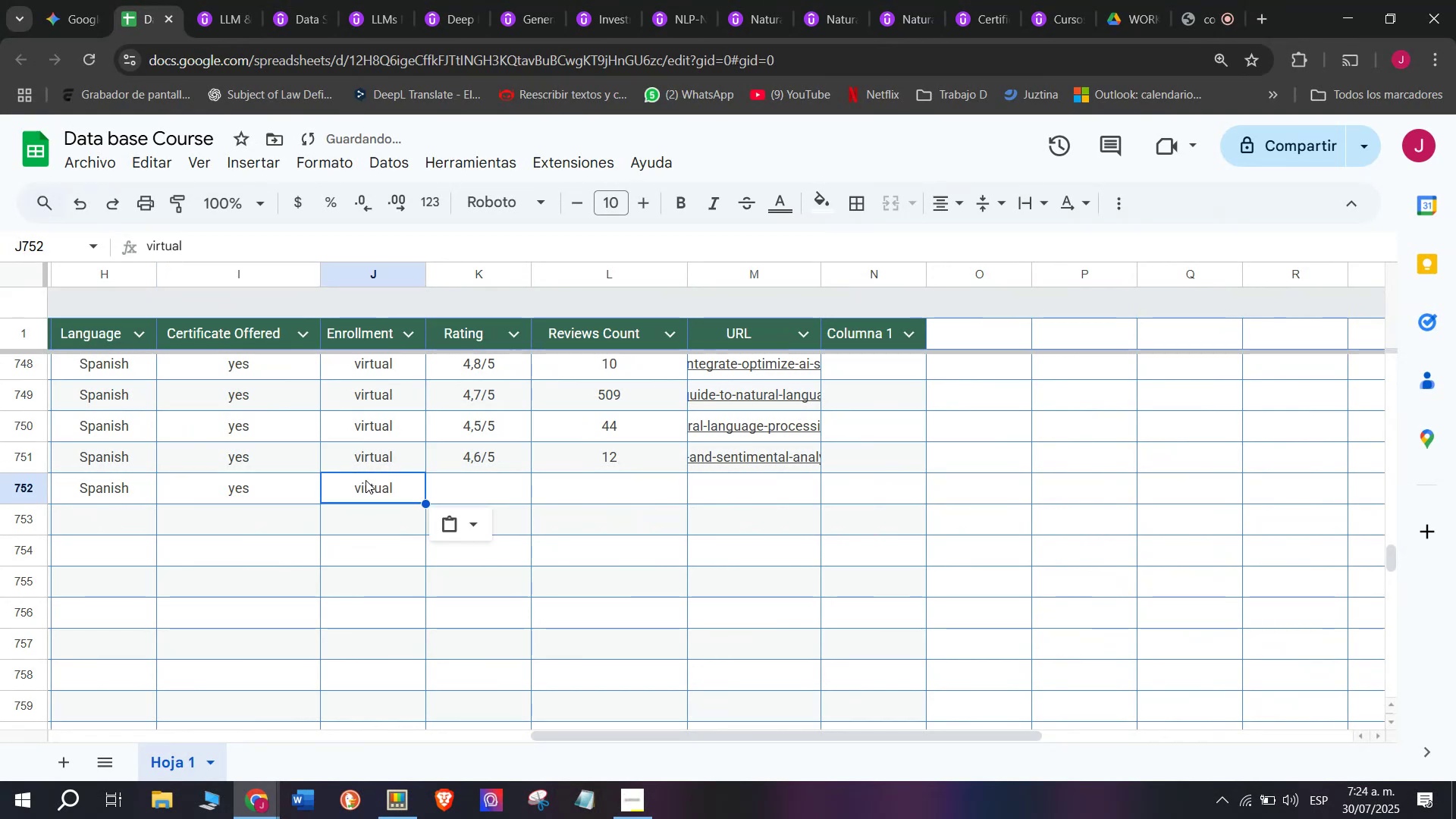 
key(Control+C)
 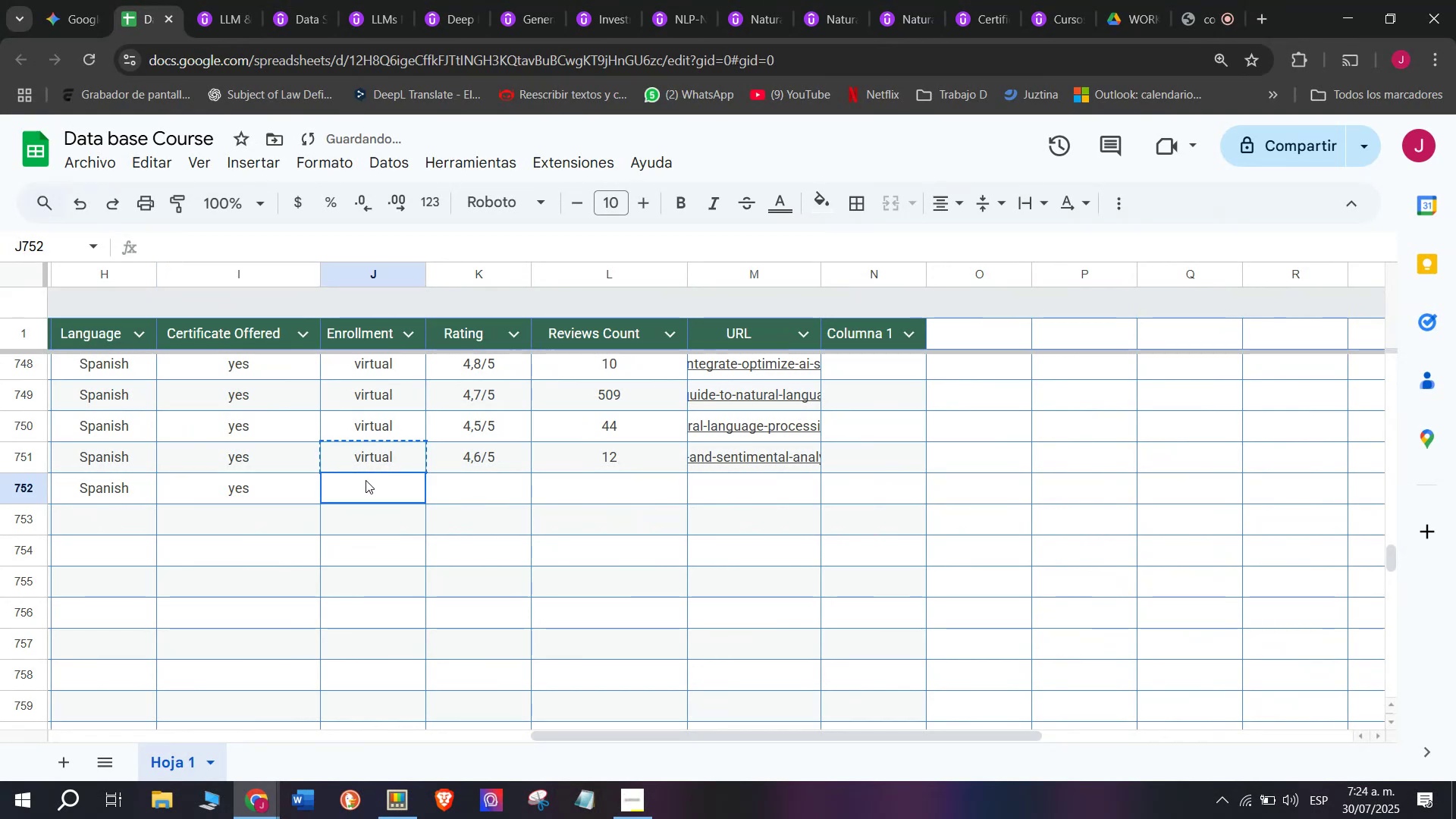 
key(Z)
 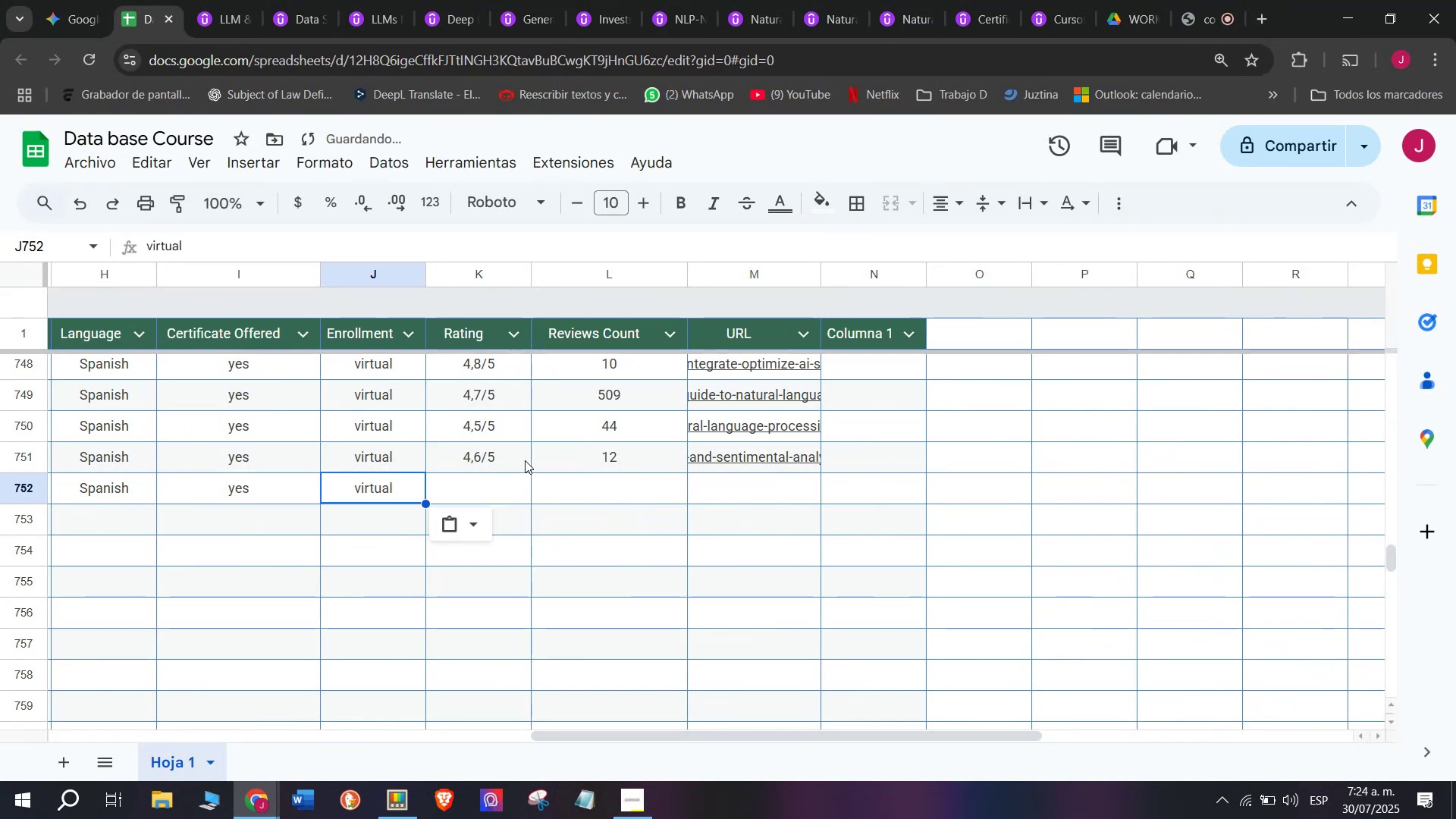 
key(Control+ControlLeft)
 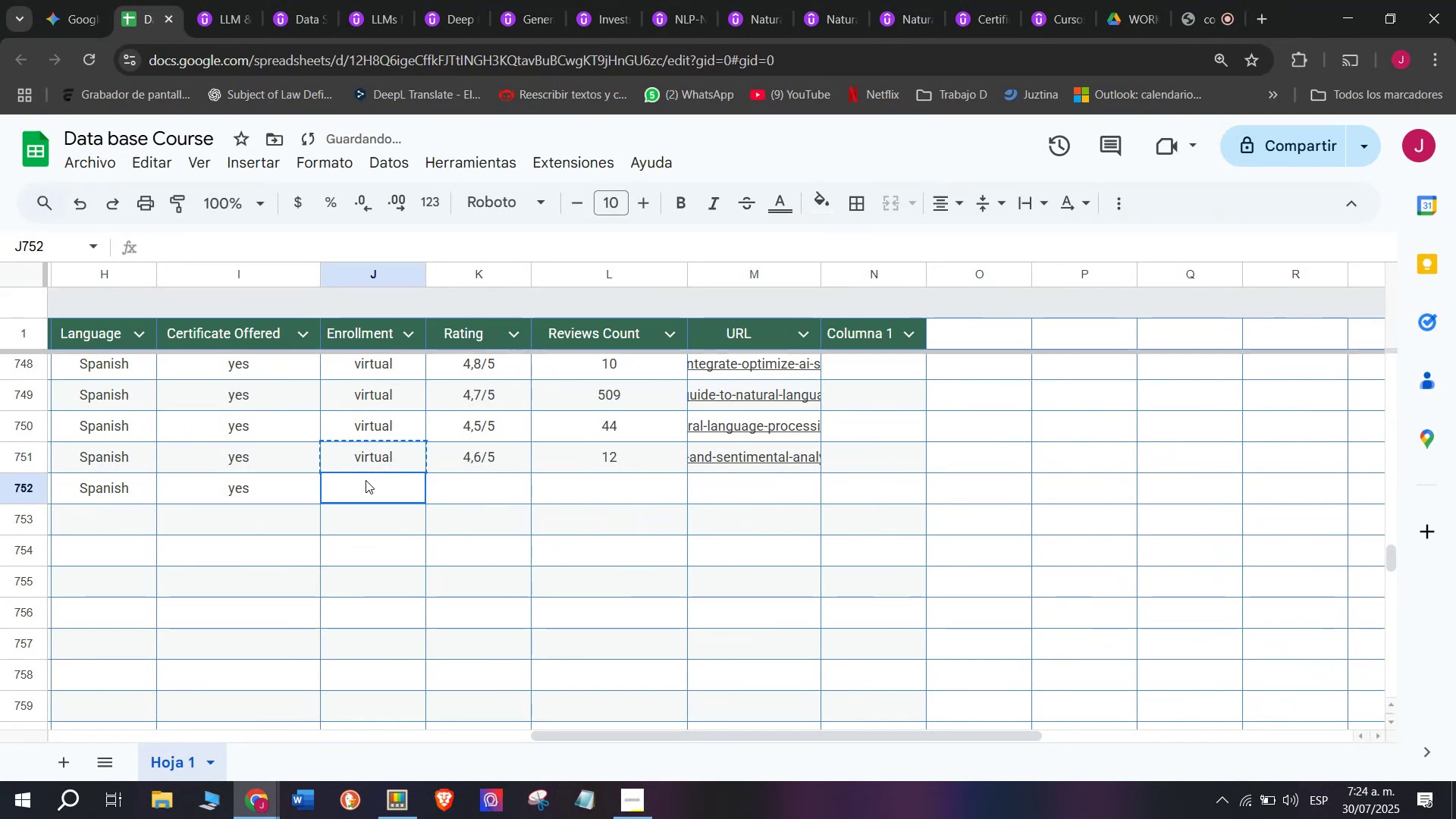 
key(Control+V)
 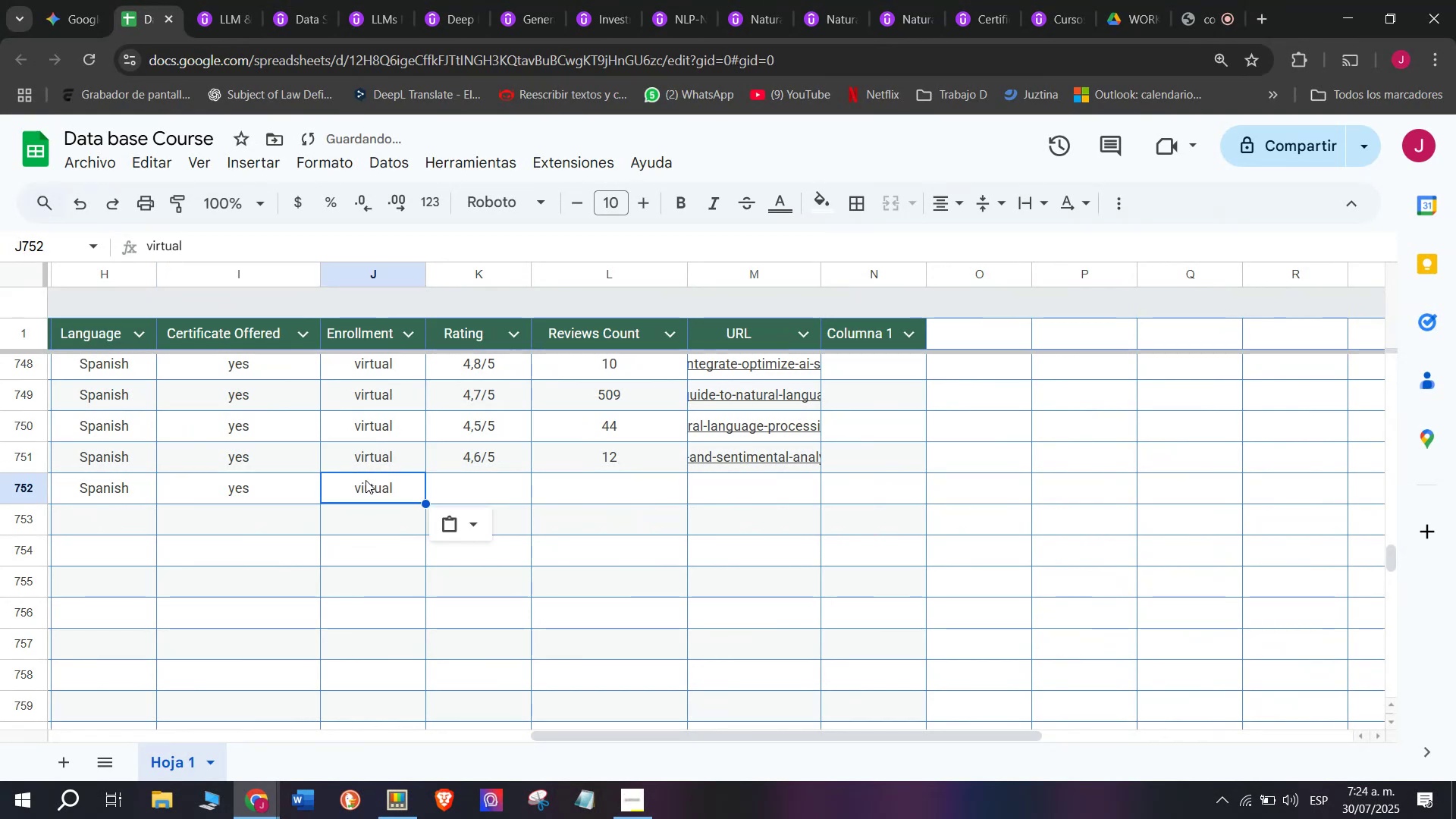 
double_click([366, 480])
 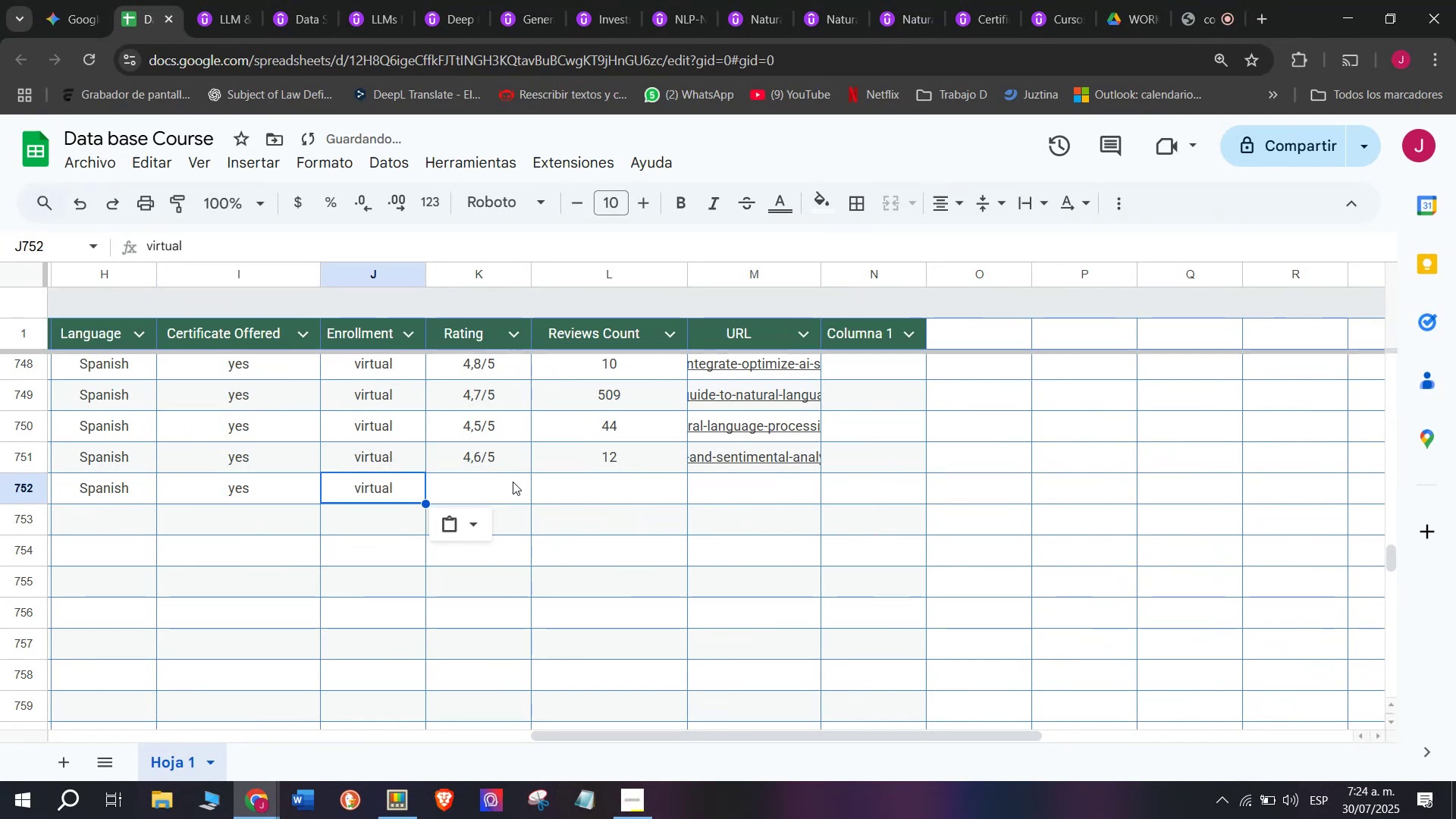 
left_click([513, 482])
 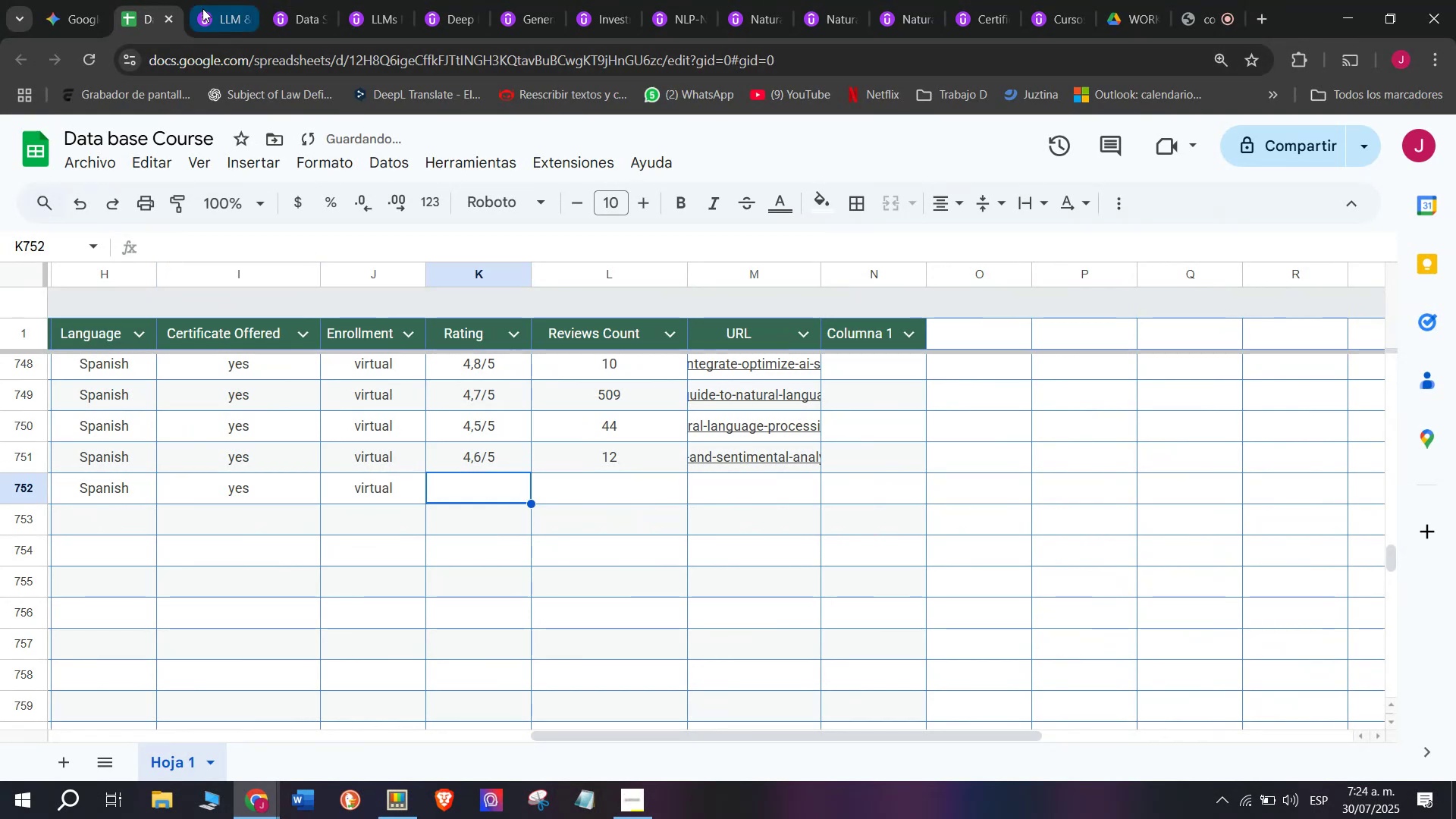 
left_click([202, 0])
 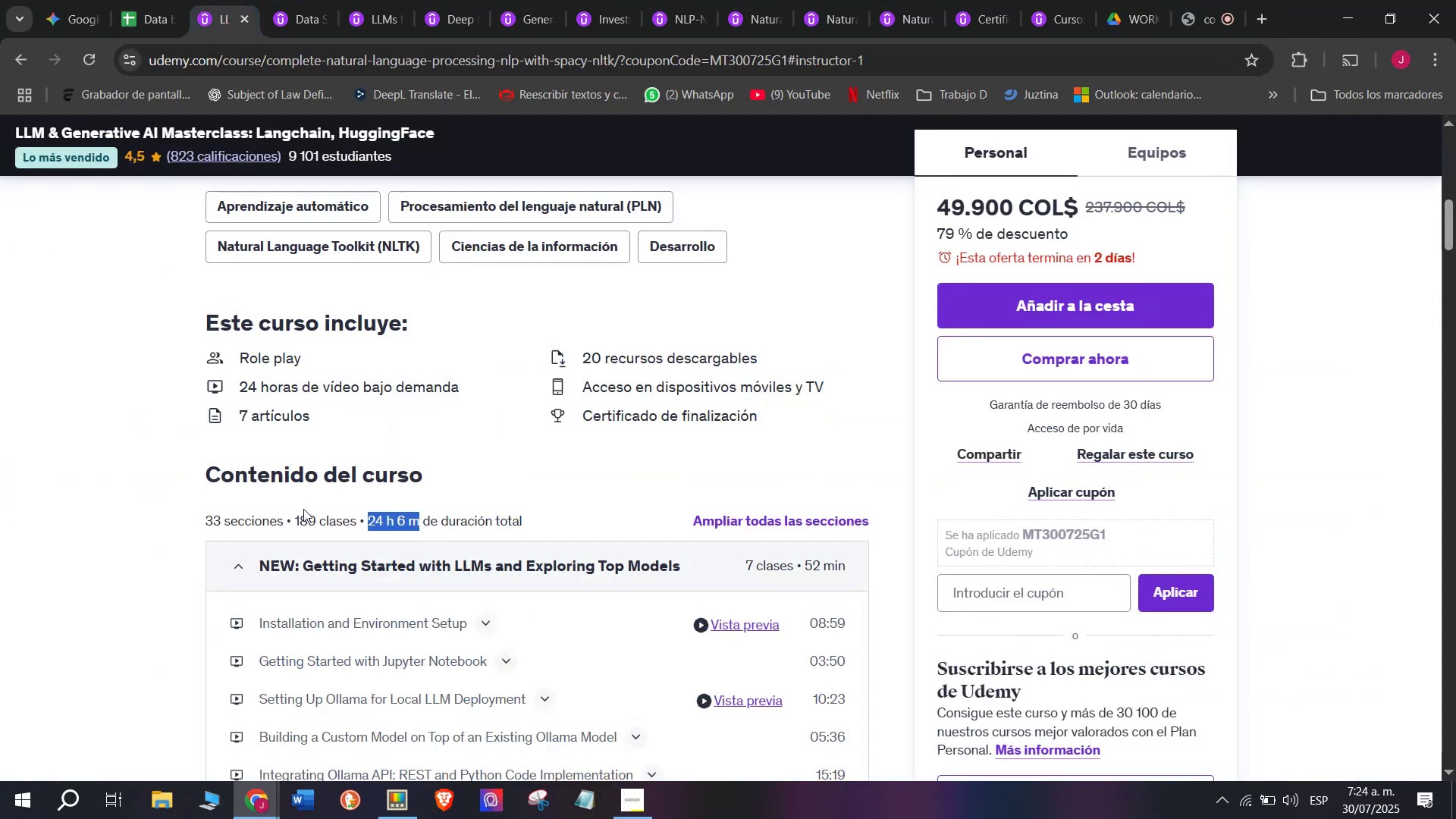 
scroll: coordinate [297, 603], scroll_direction: up, amount: 3.0
 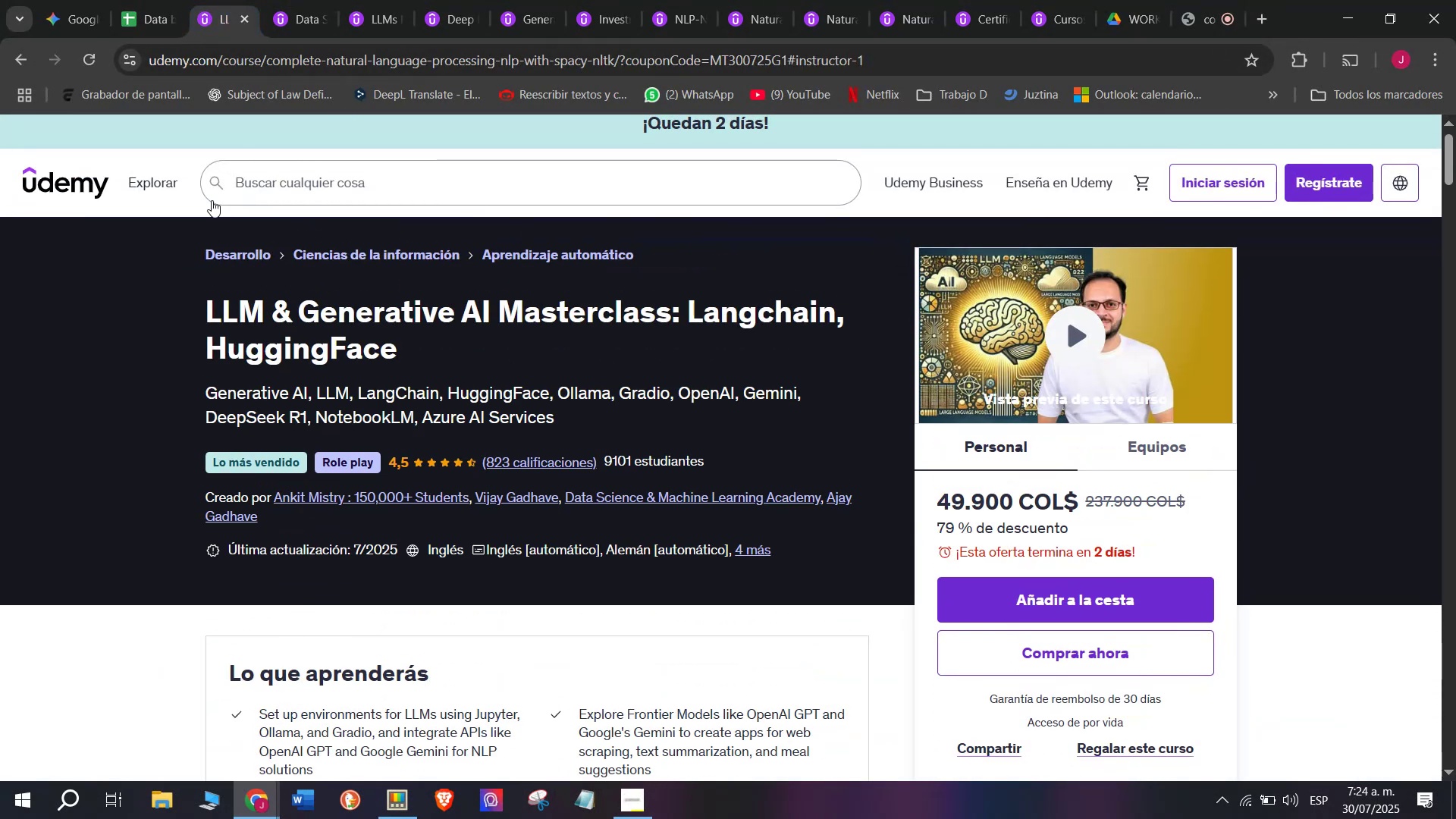 
left_click([165, 0])
 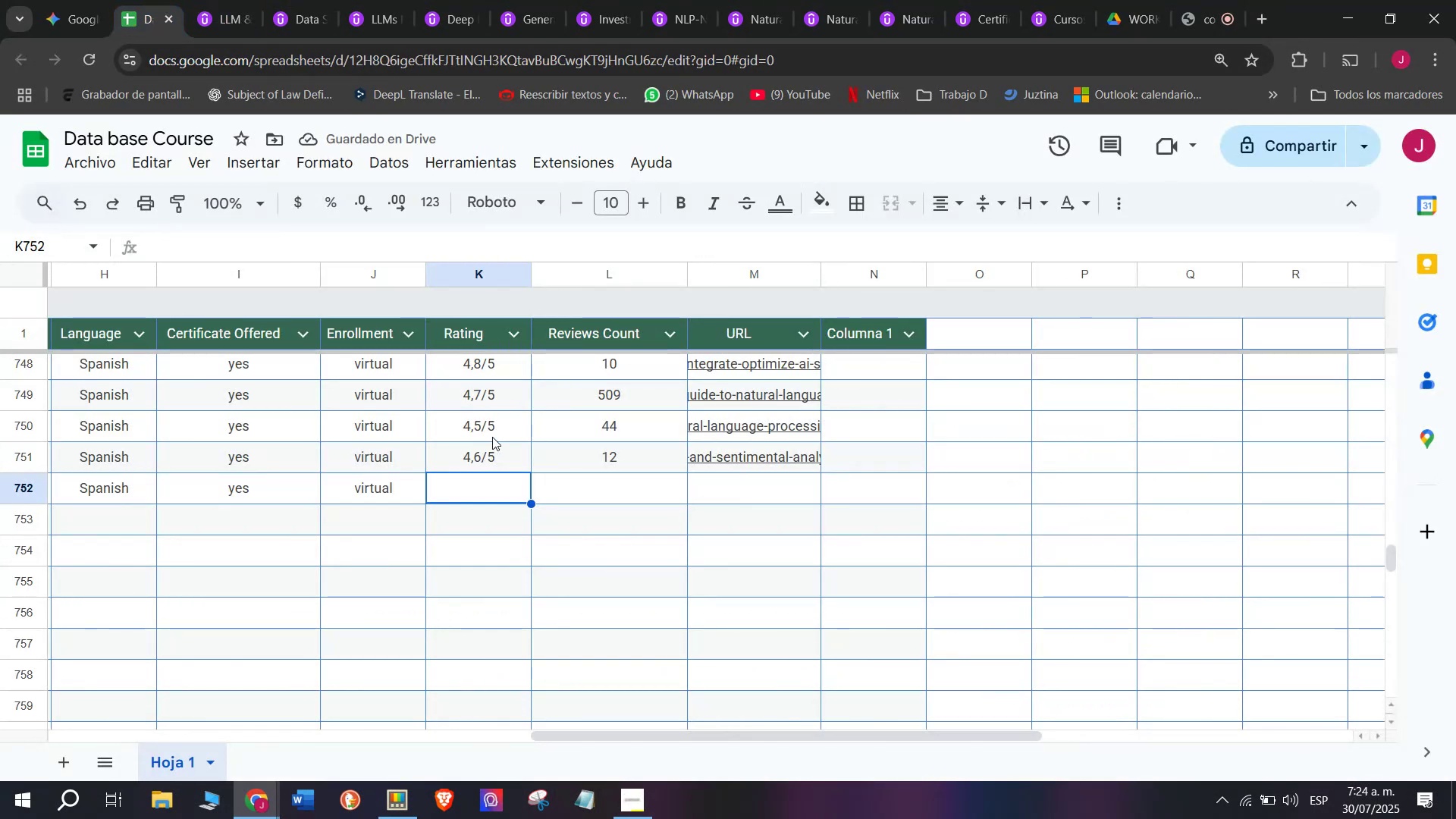 
left_click([492, 436])
 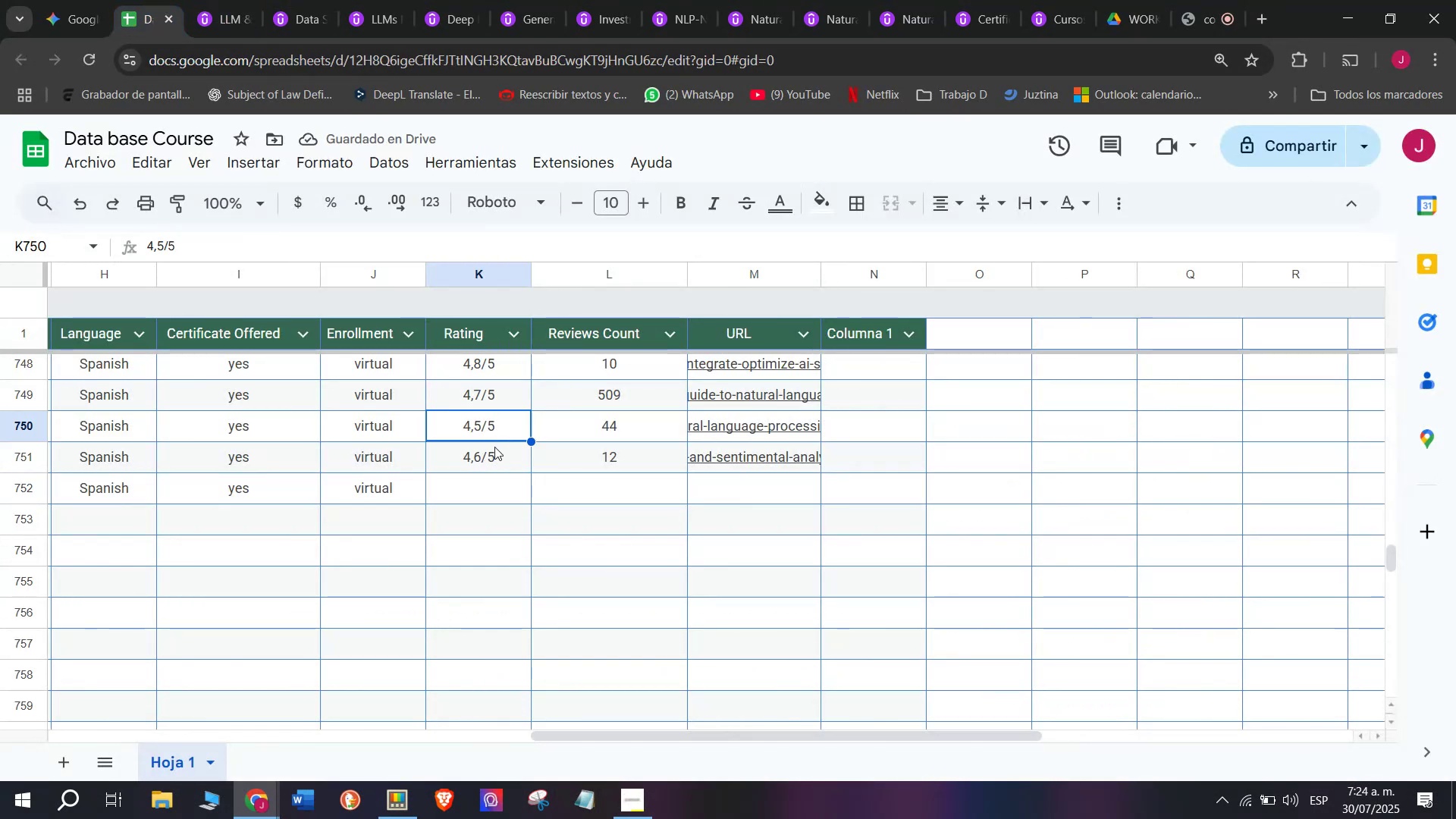 
key(Break)
 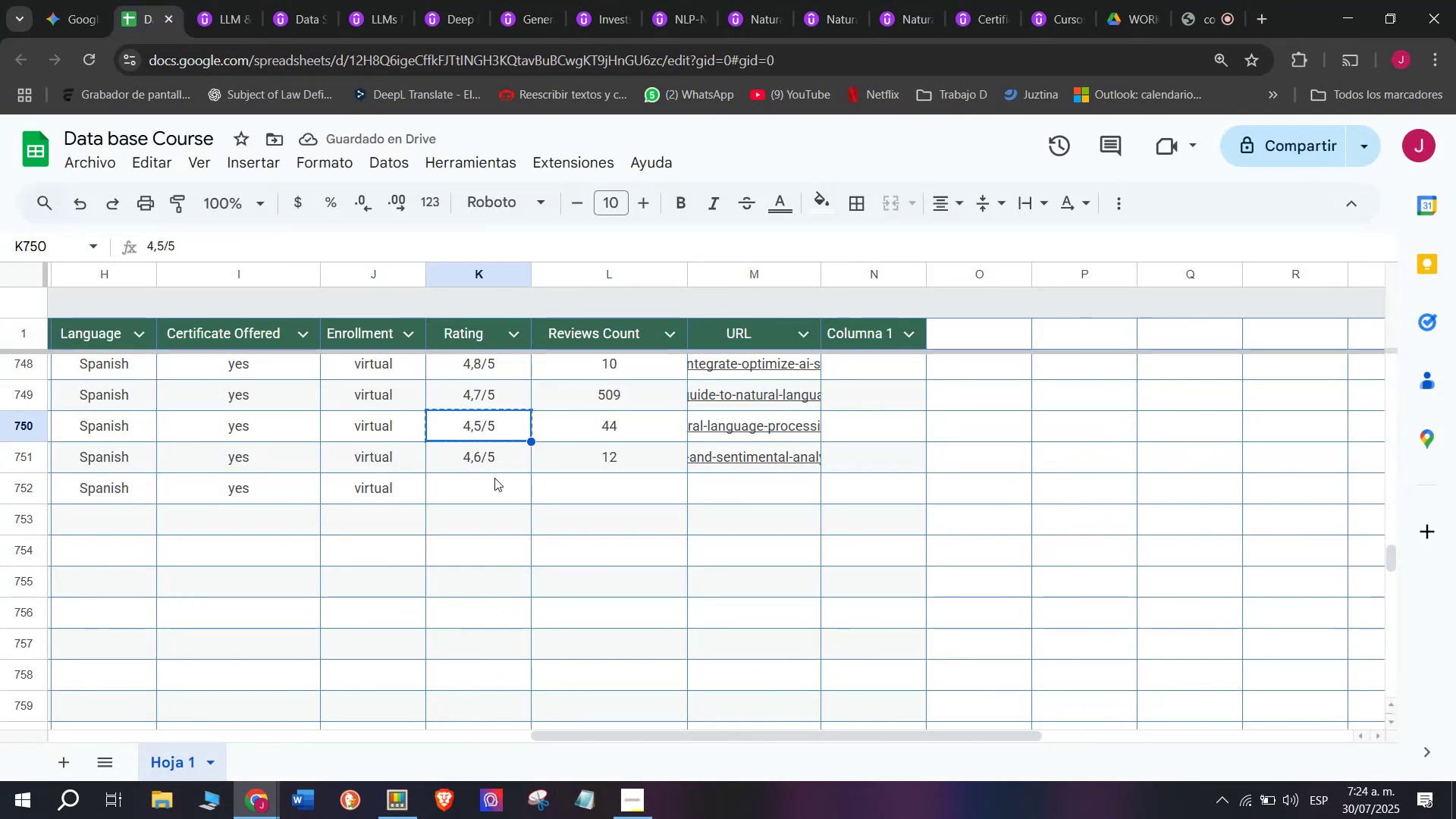 
key(Control+ControlLeft)
 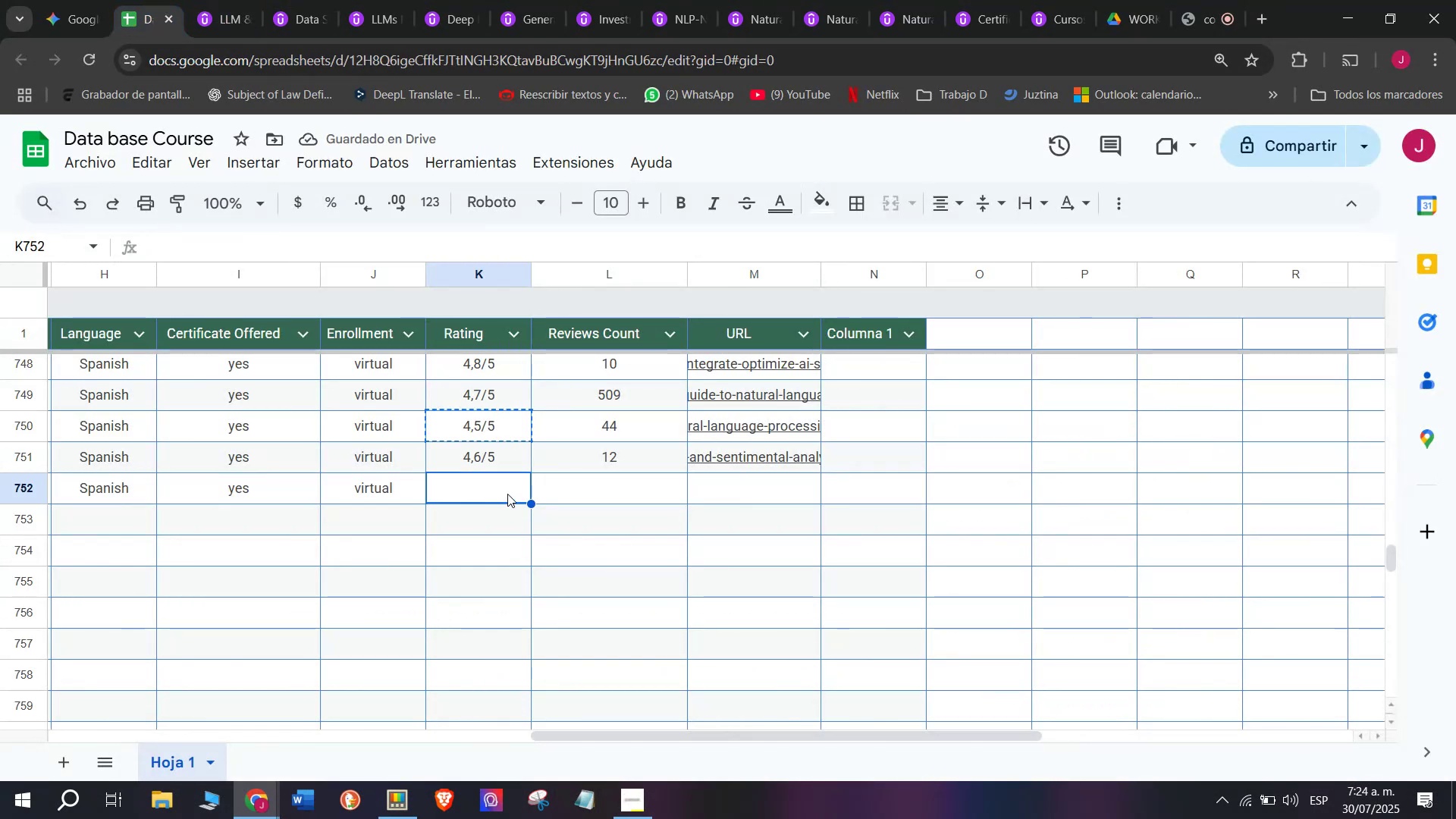 
key(Control+C)
 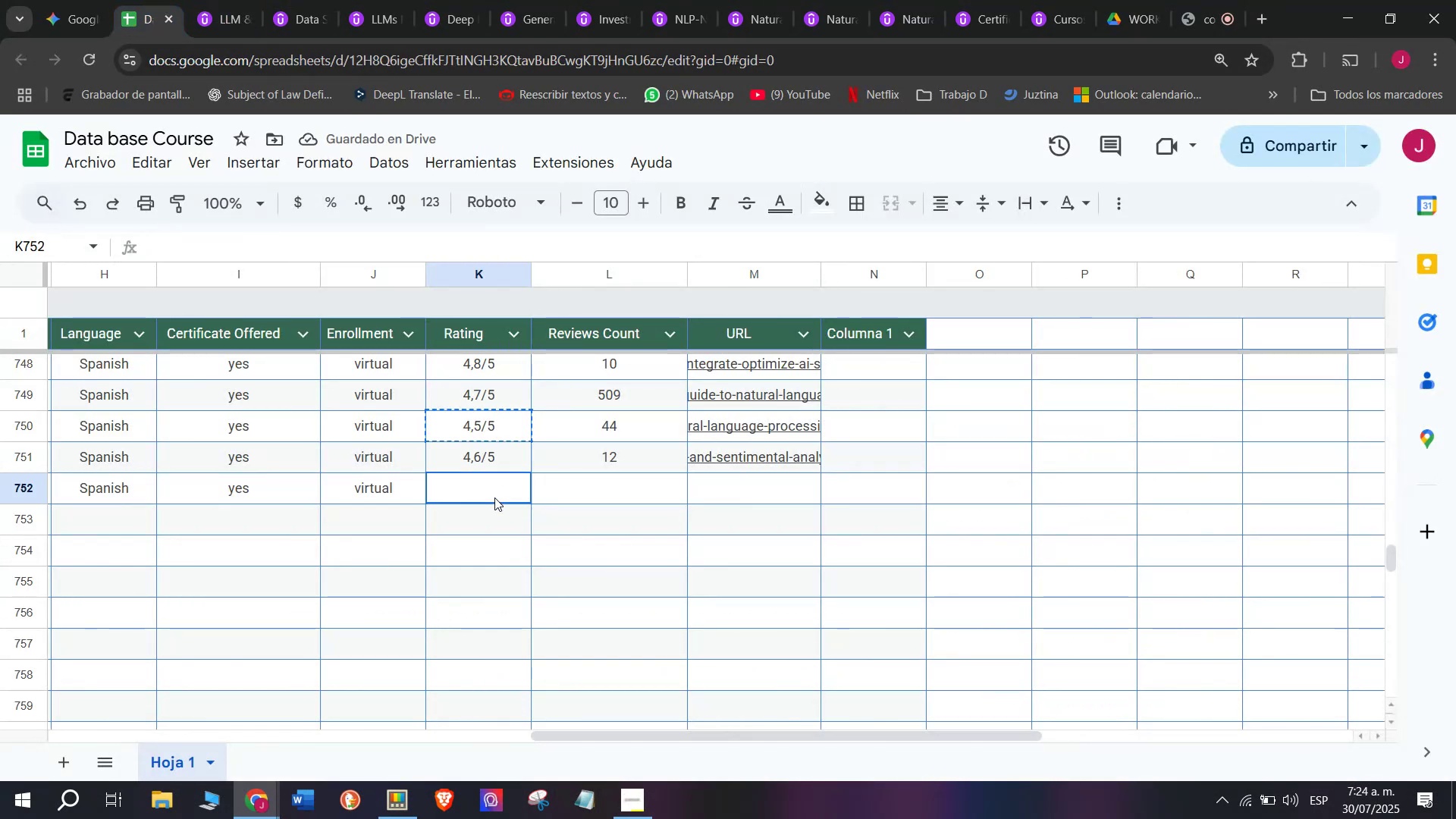 
double_click([494, 497])
 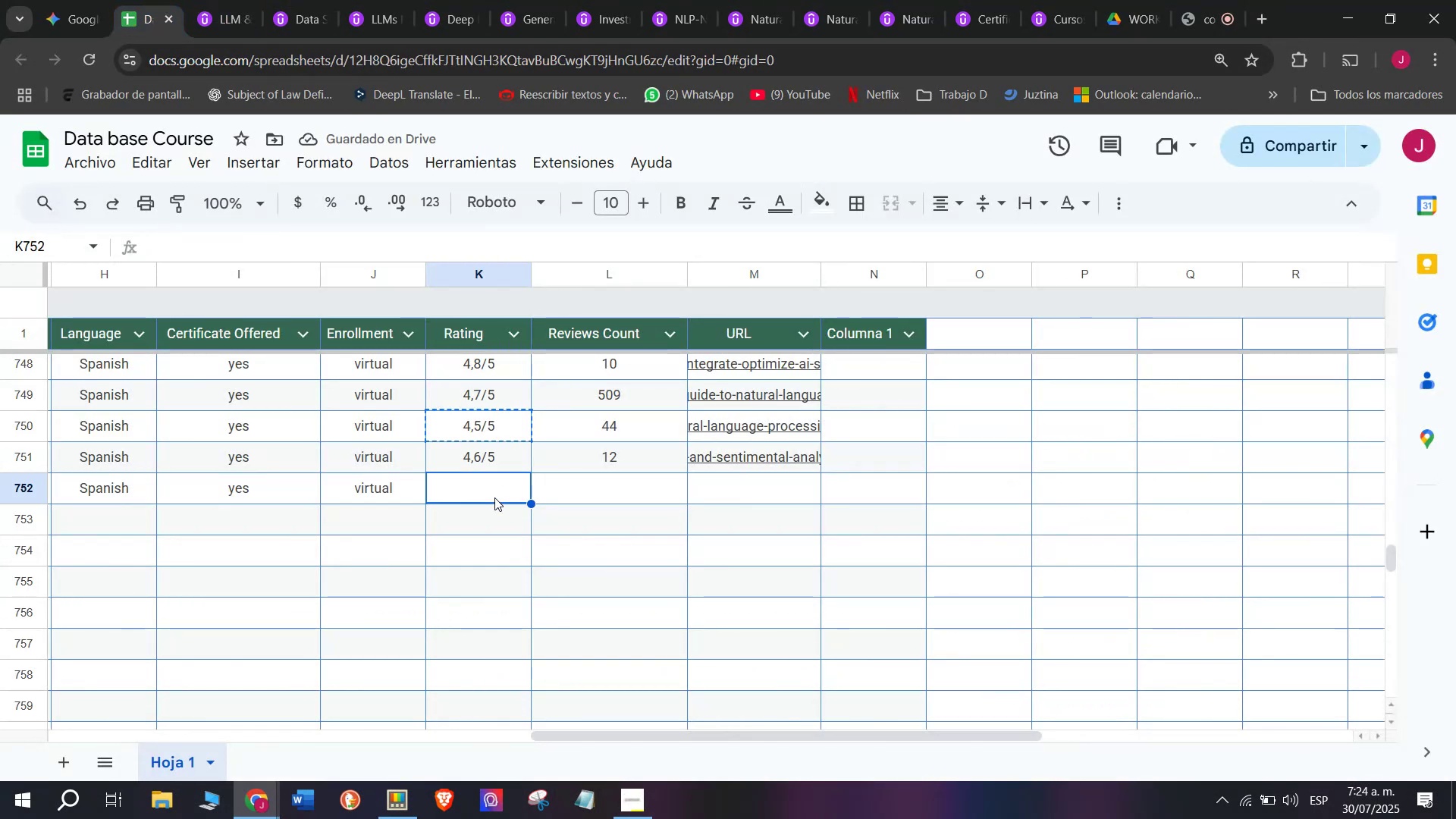 
key(Control+ControlLeft)
 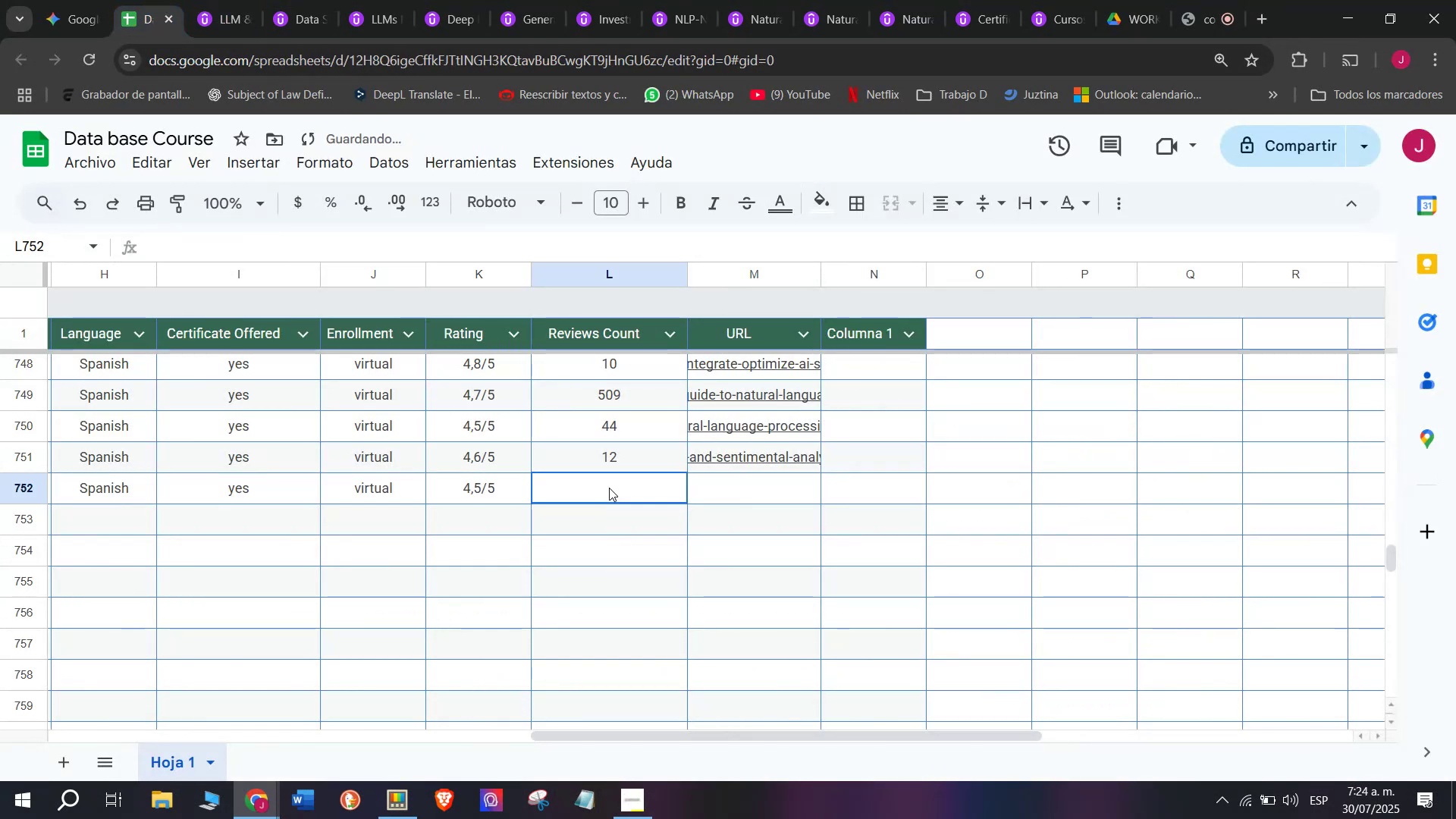 
key(Z)
 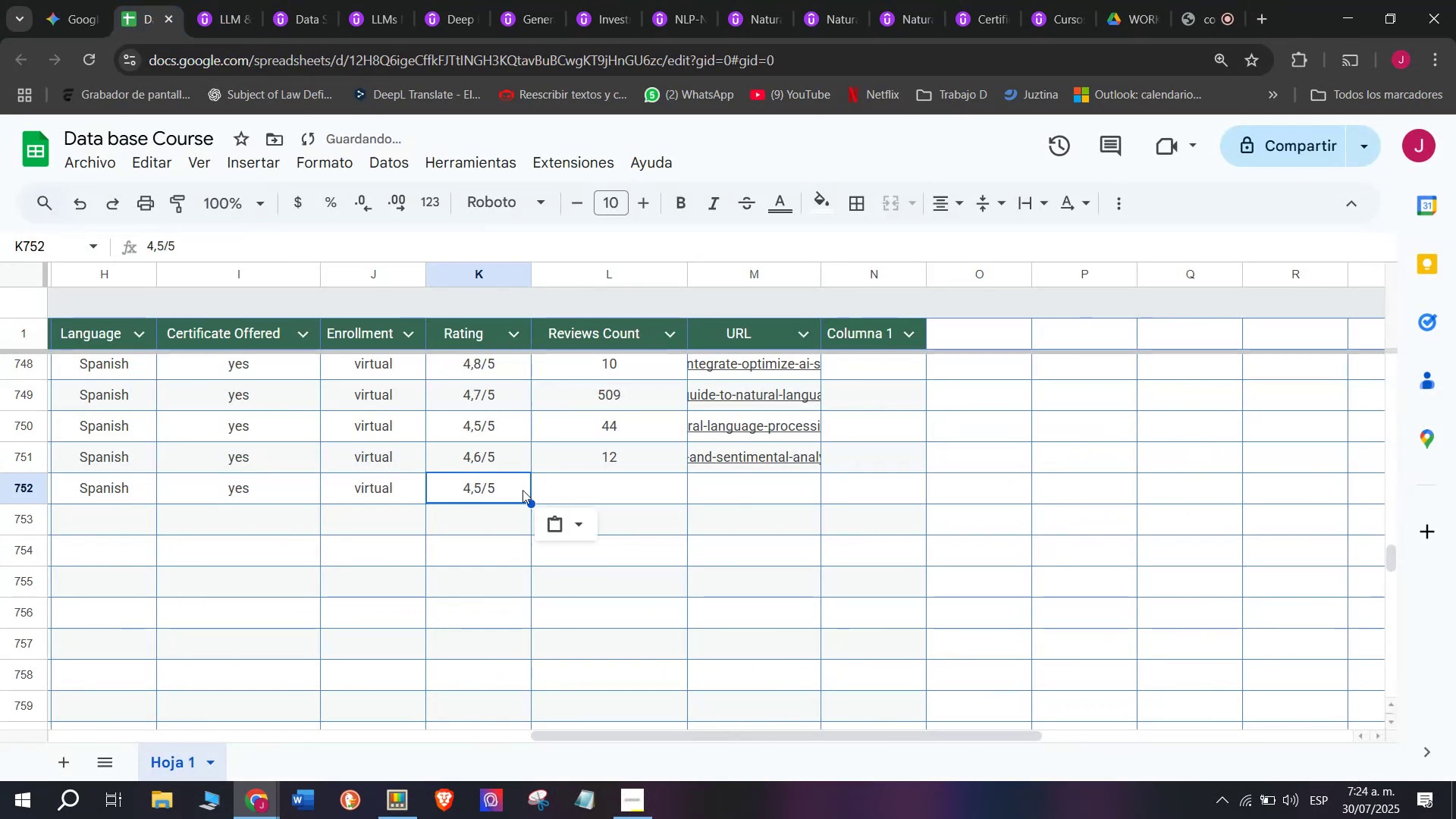 
key(Control+V)
 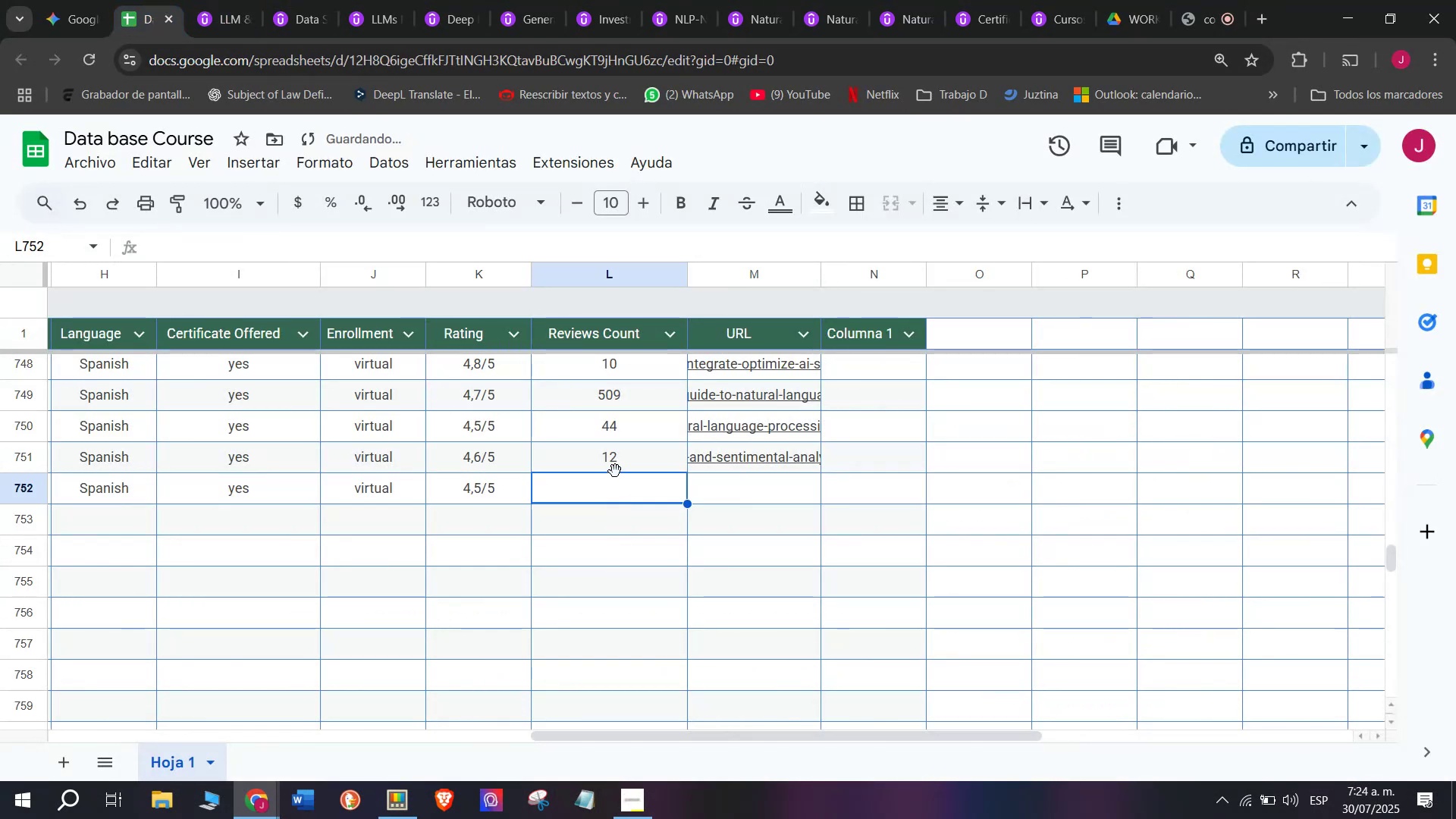 
double_click([615, 468])
 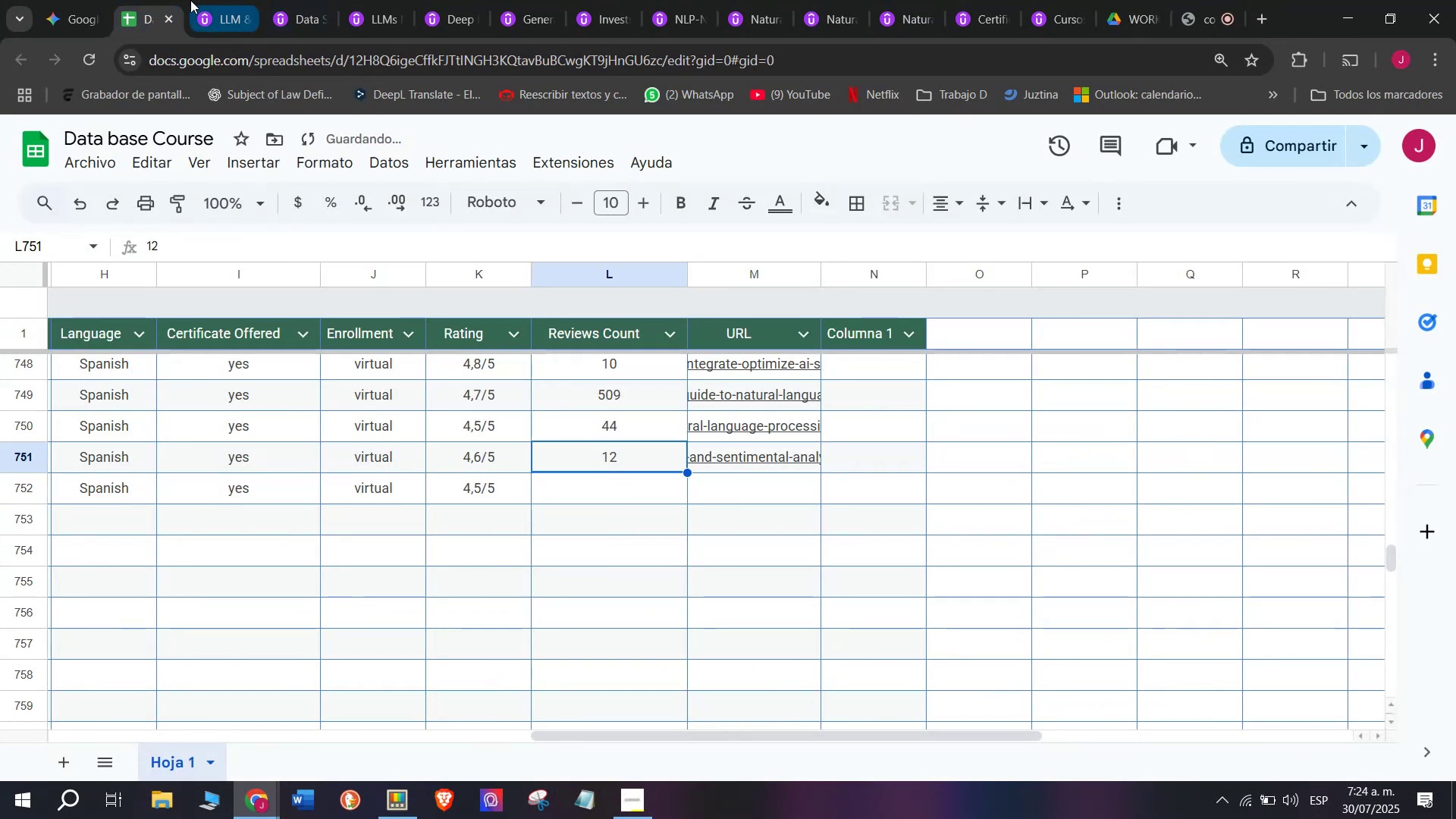 
left_click([224, 0])
 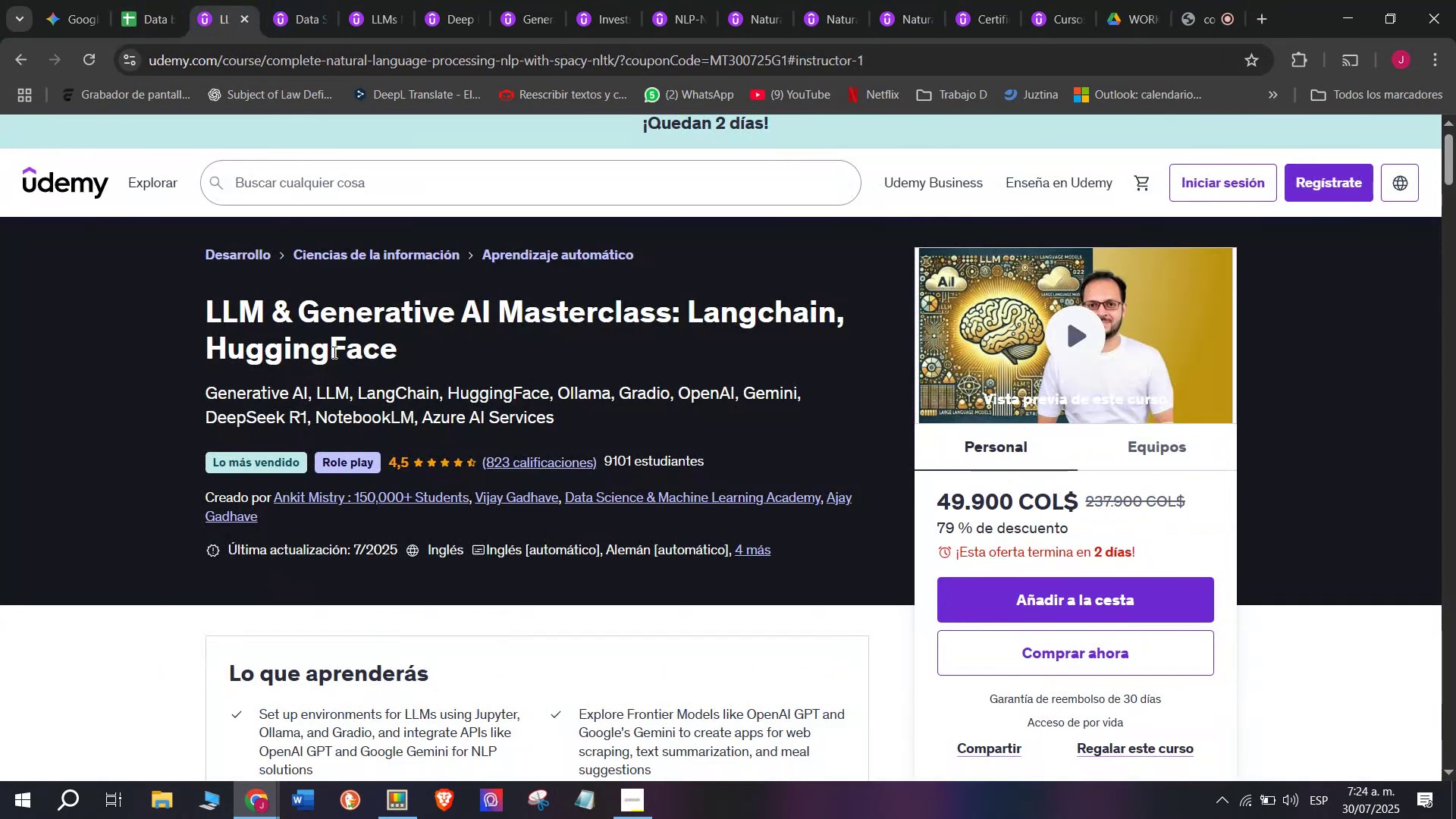 
scroll: coordinate [333, 352], scroll_direction: up, amount: 1.0
 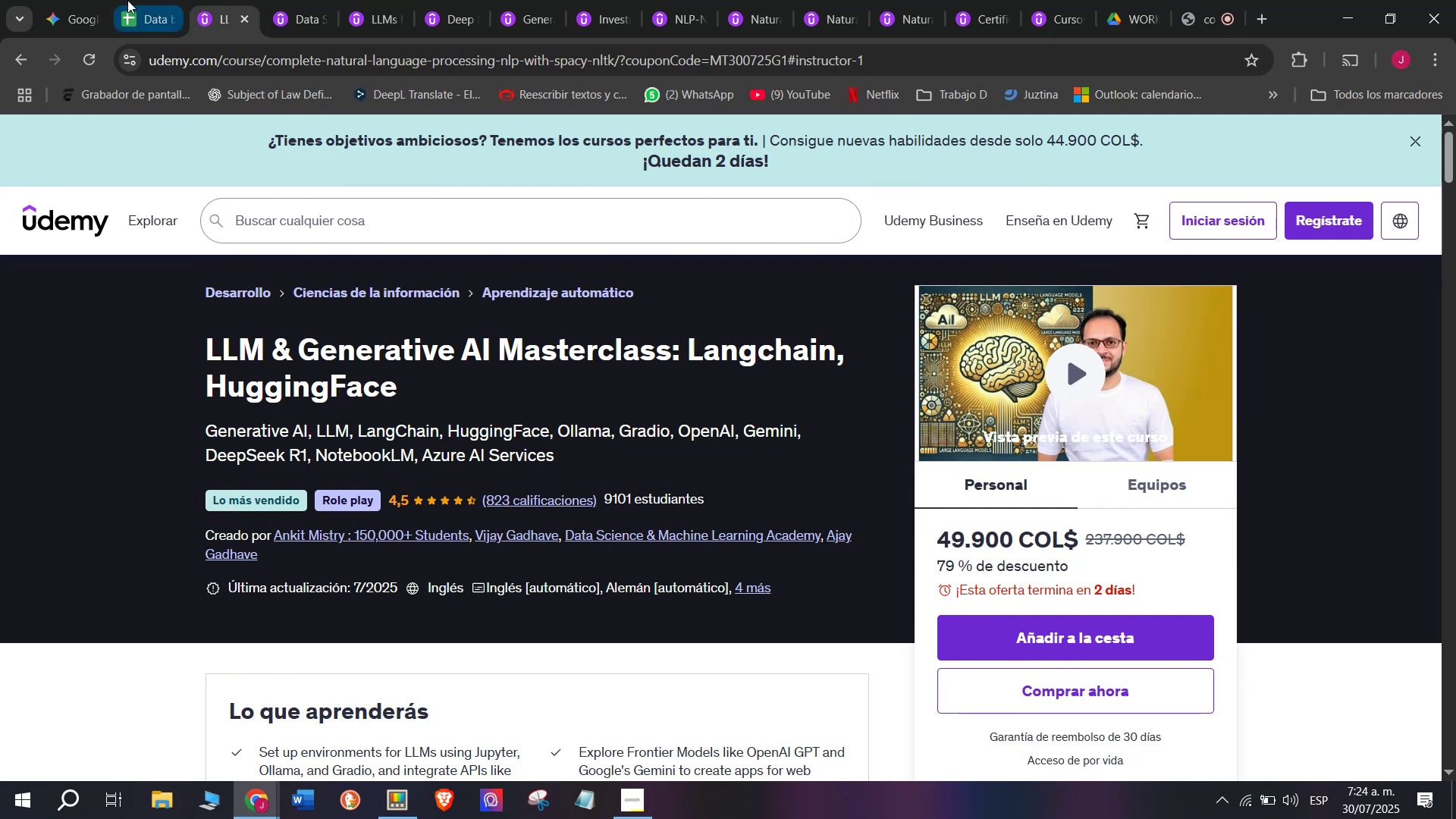 
left_click([127, 0])
 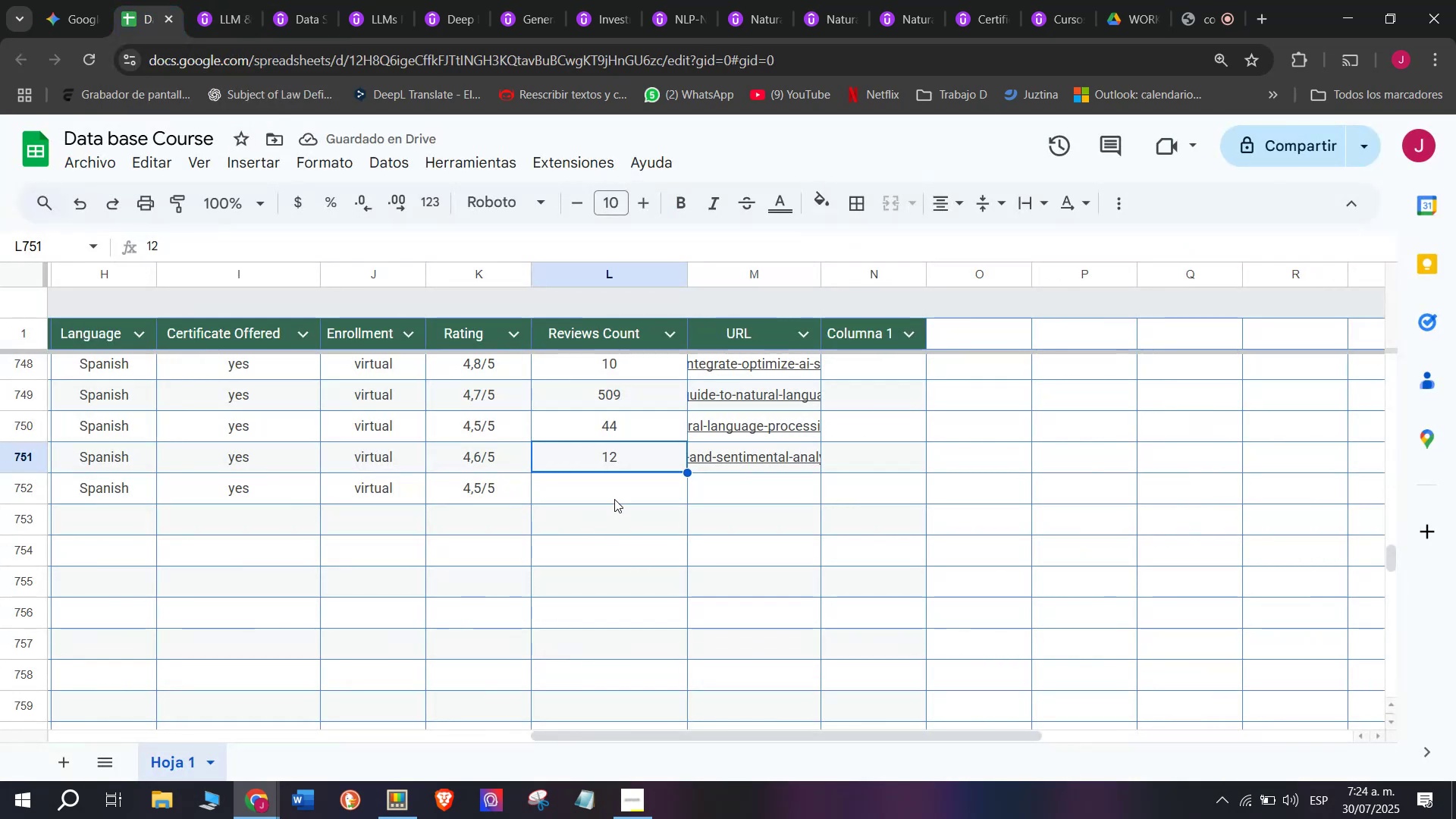 
left_click([614, 497])
 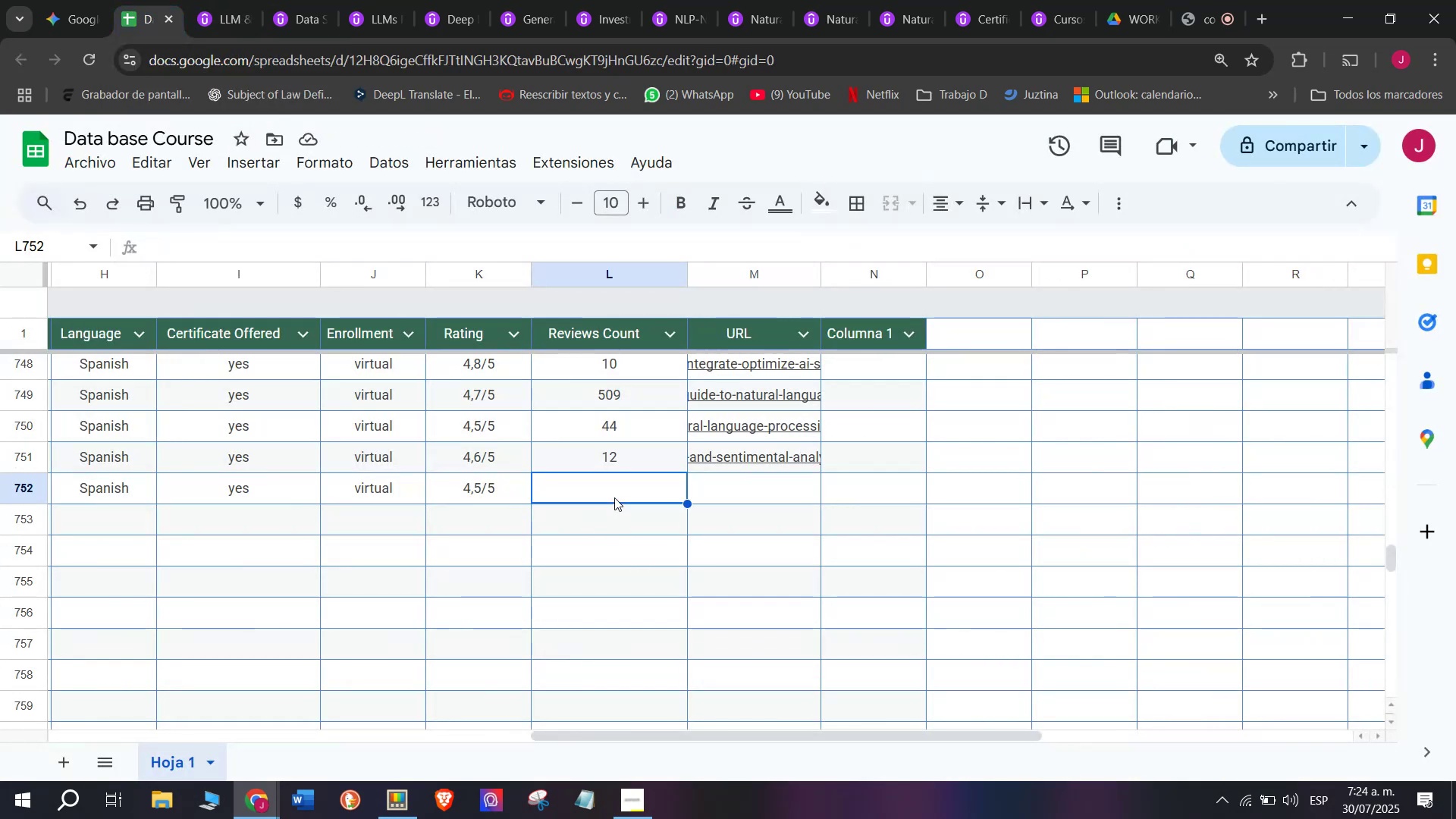 
type(823)
 